 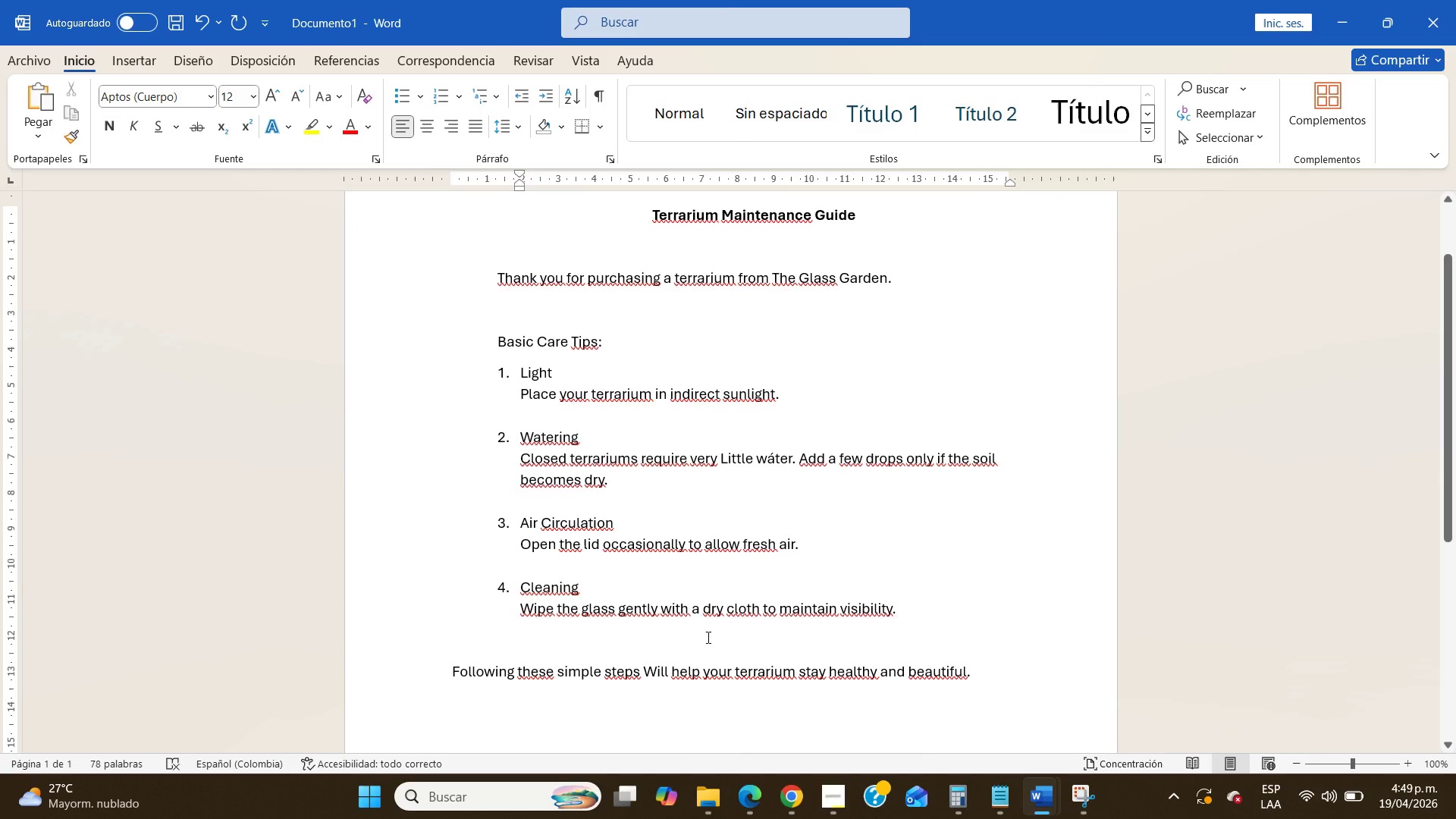 
left_click([25, 49])
 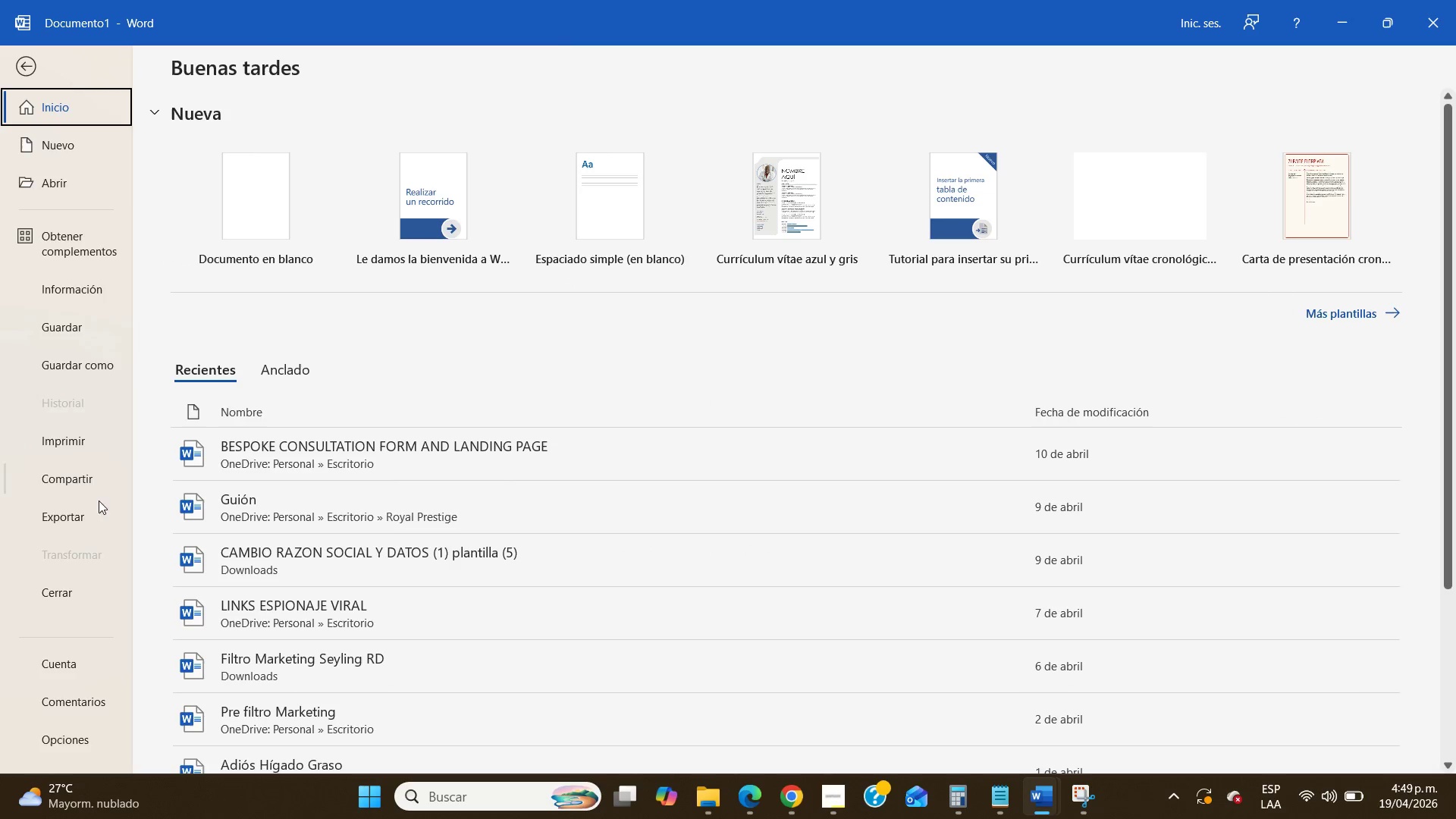 
left_click([94, 513])
 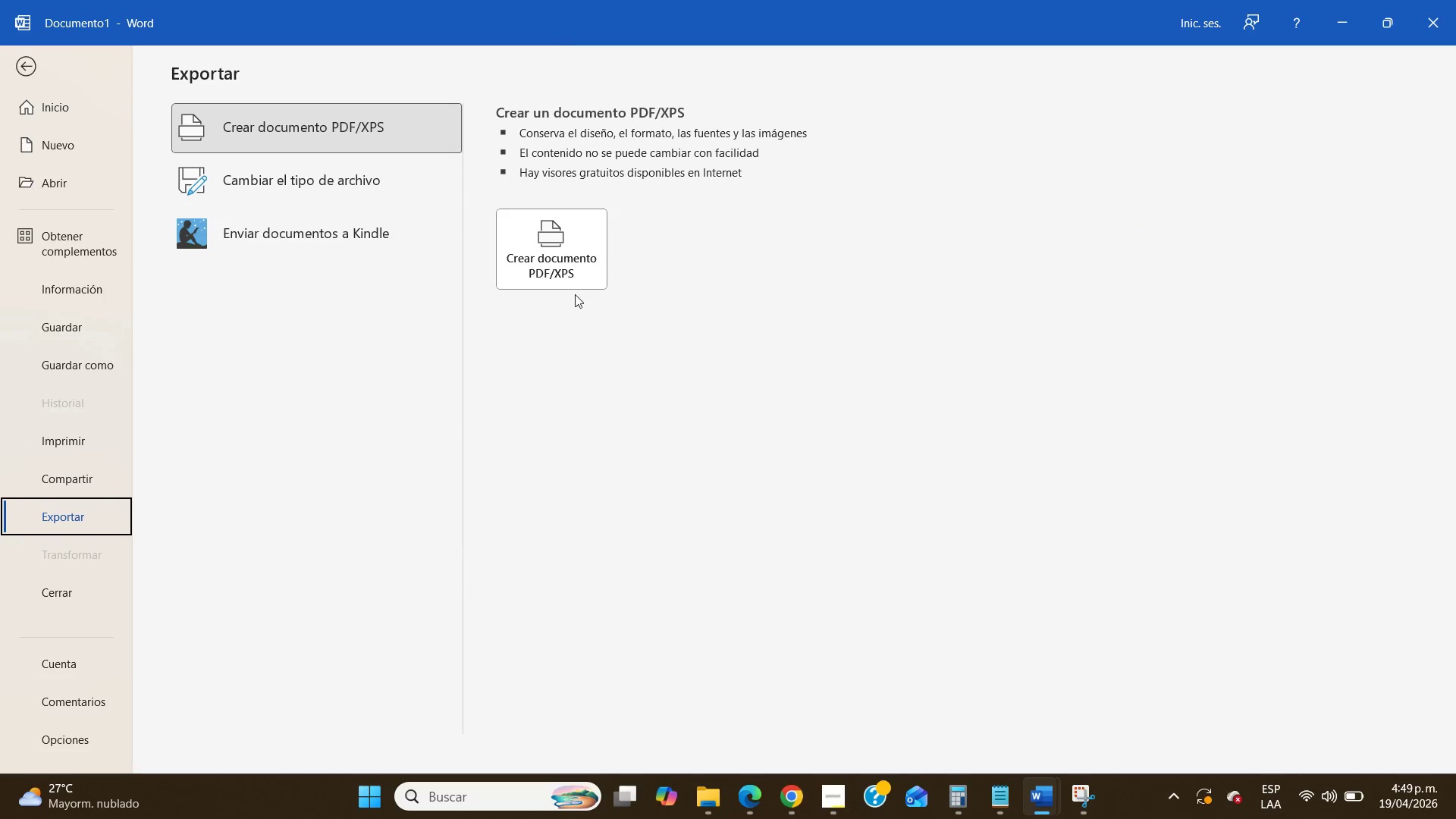 
left_click([592, 257])
 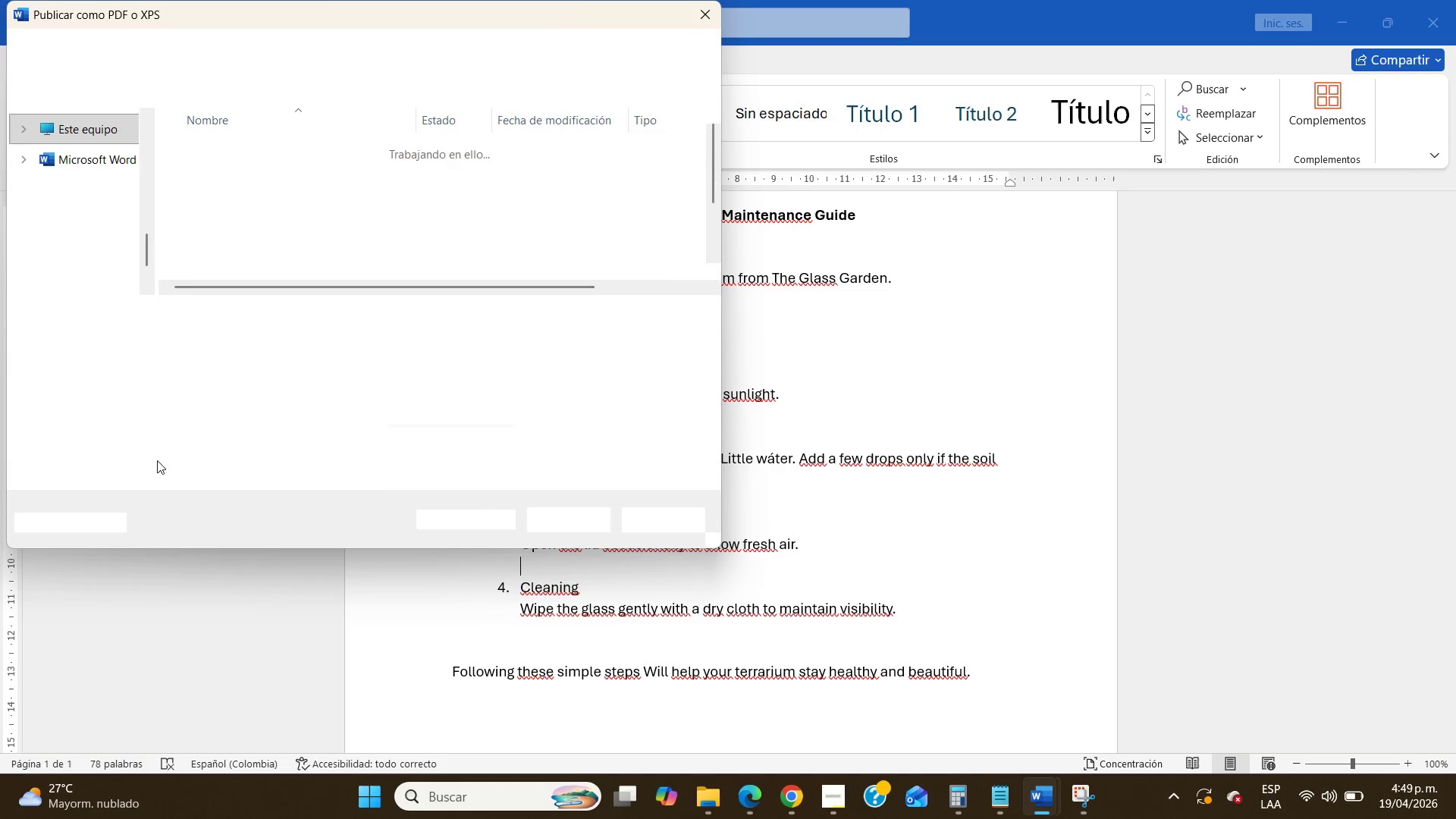 
scroll: coordinate [81, 224], scroll_direction: up, amount: 3.0
 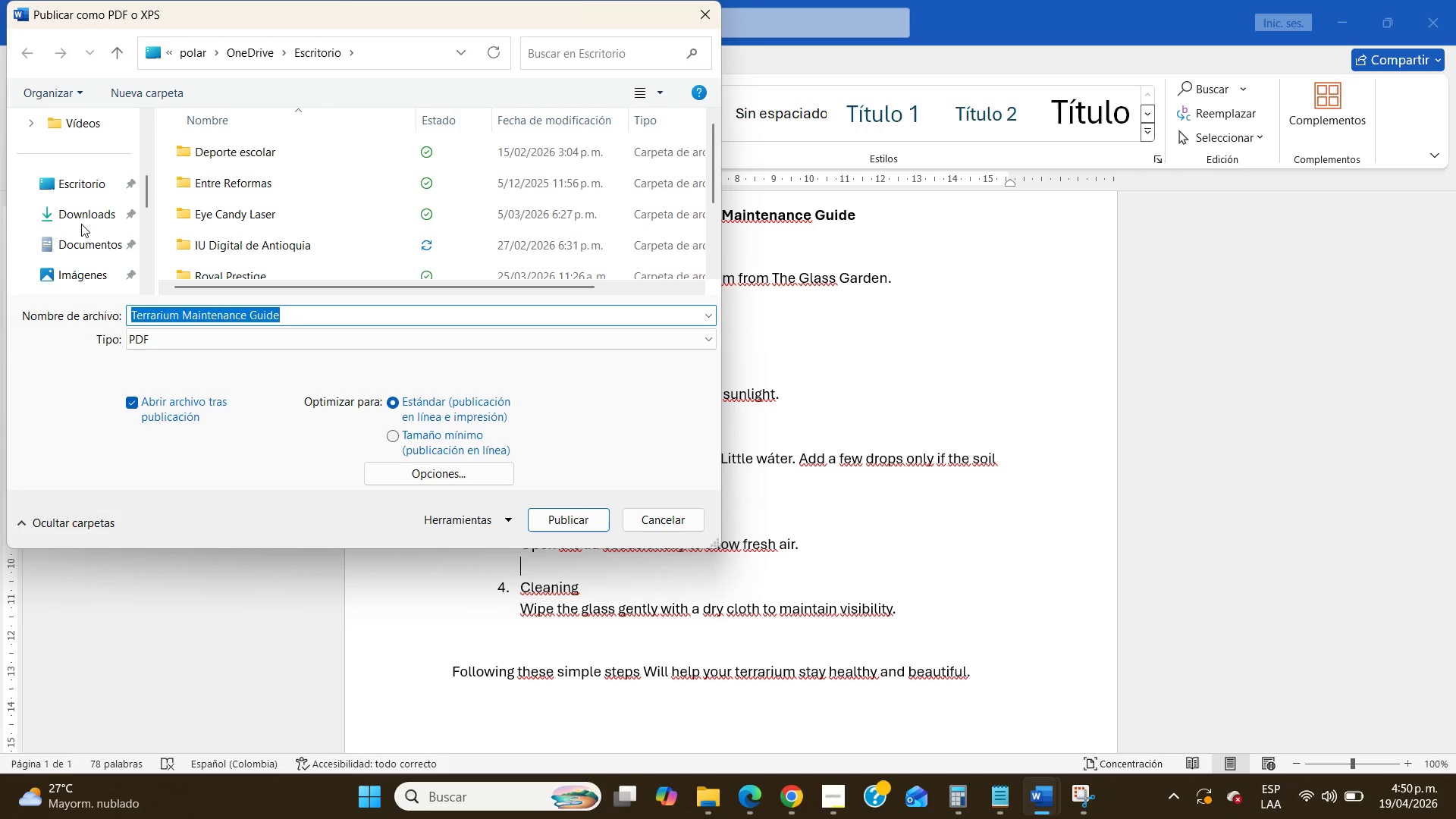 
scroll: coordinate [81, 224], scroll_direction: down, amount: 1.0
 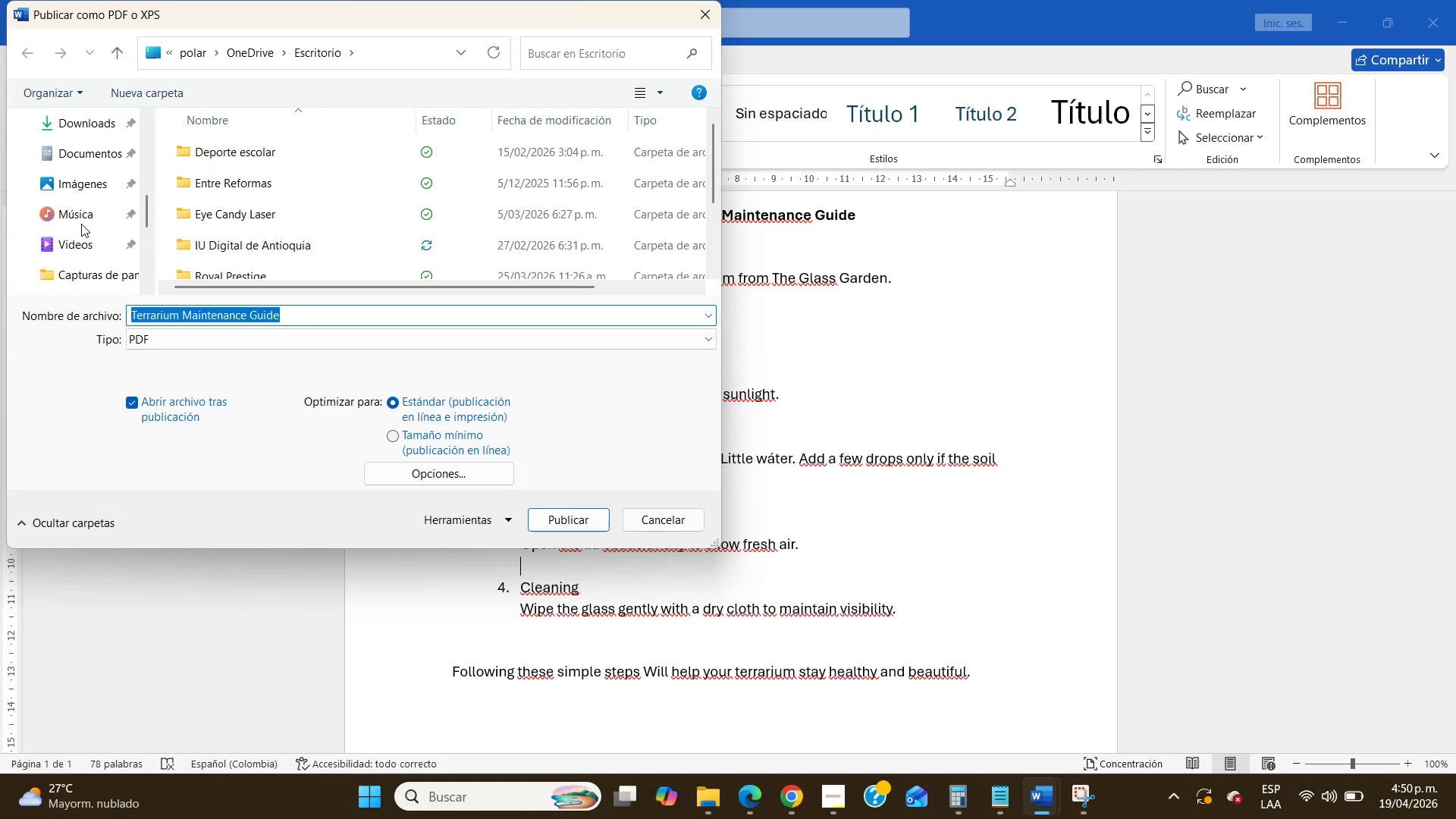 
scroll: coordinate [81, 224], scroll_direction: up, amount: 4.0
 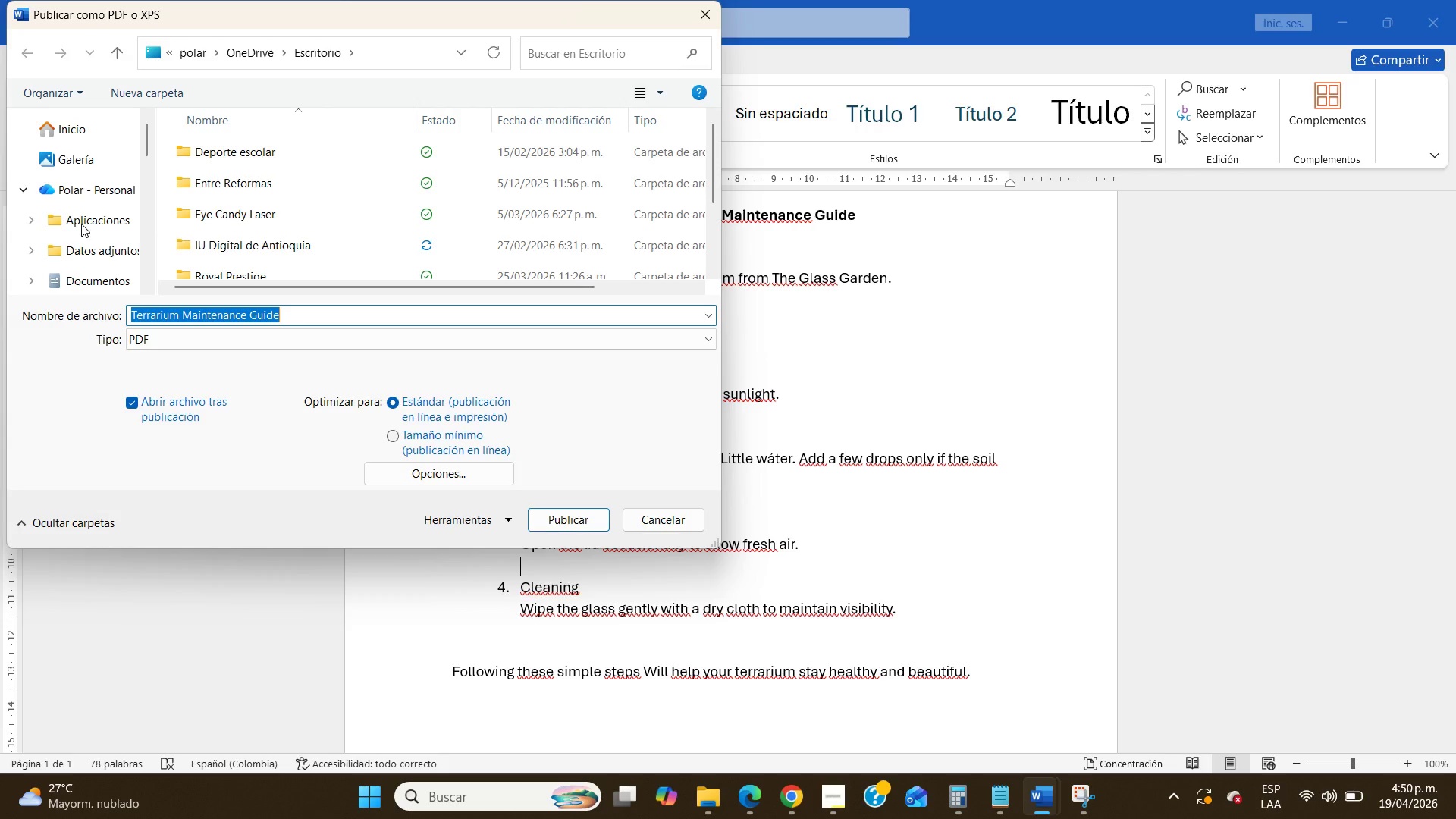 
scroll: coordinate [81, 224], scroll_direction: down, amount: 2.0
 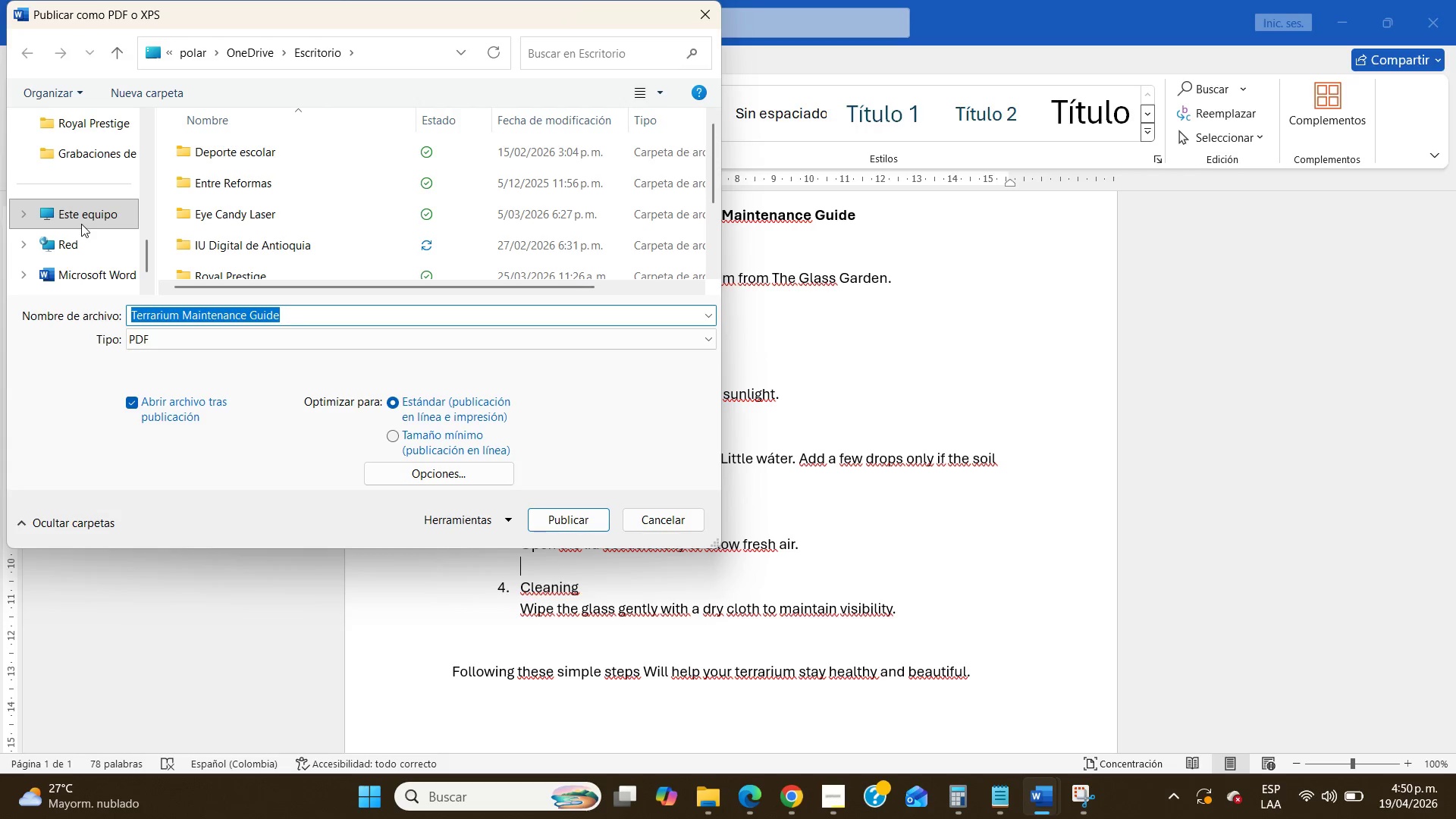 
scroll: coordinate [81, 224], scroll_direction: up, amount: 8.0
 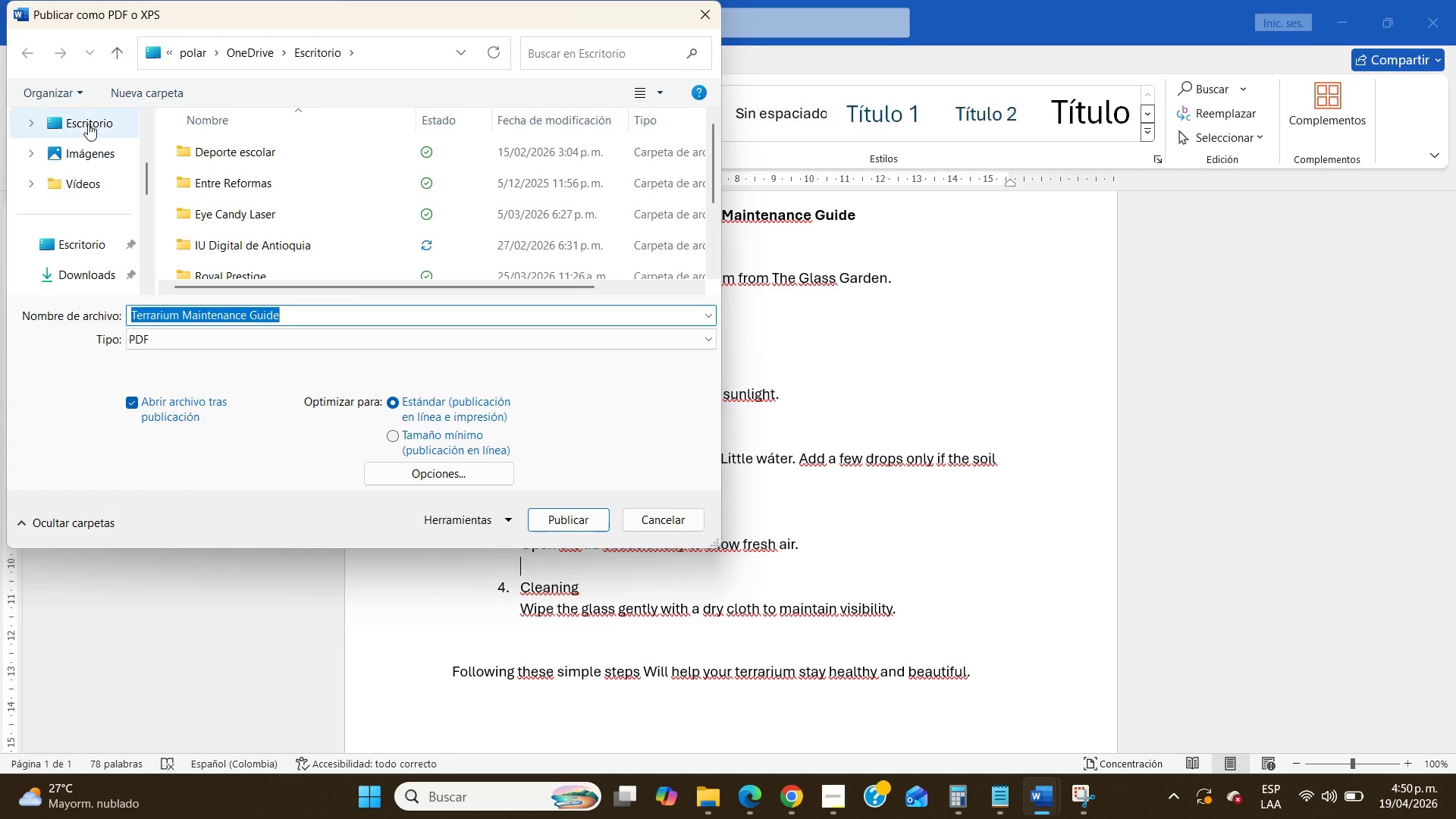 
left_click([89, 117])
 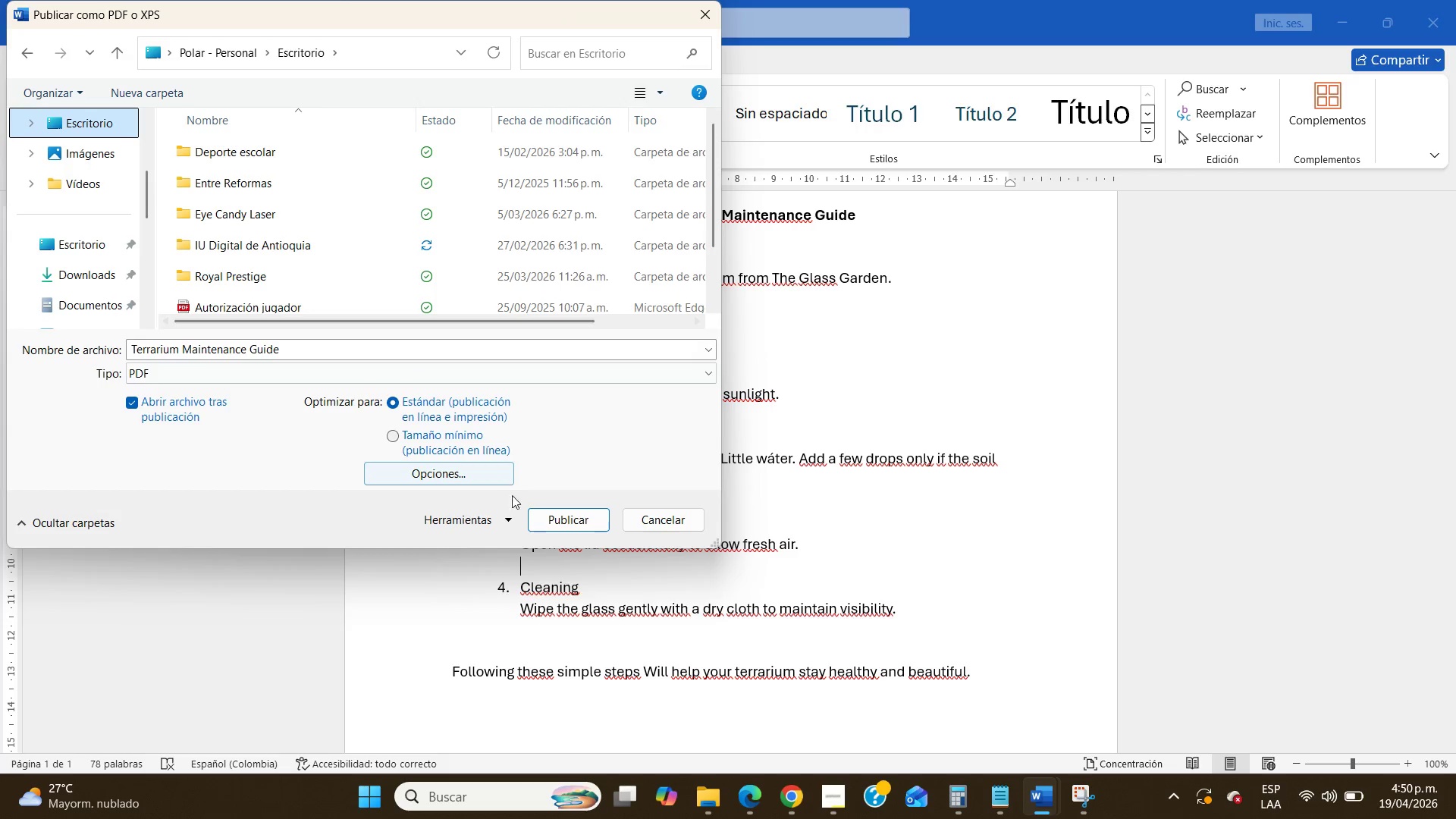 
left_click([551, 517])
 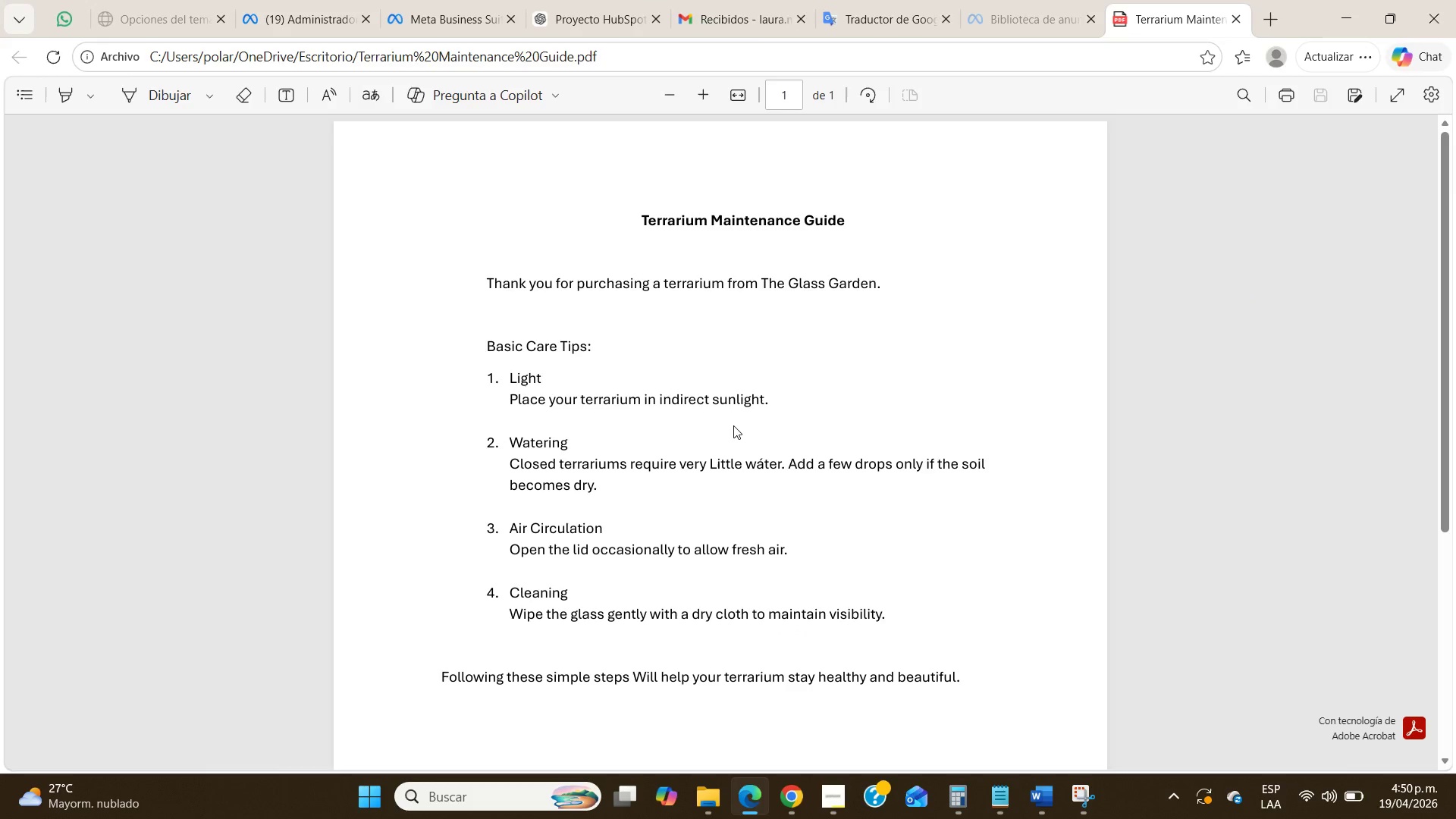 
scroll: coordinate [733, 425], scroll_direction: down, amount: 6.0
 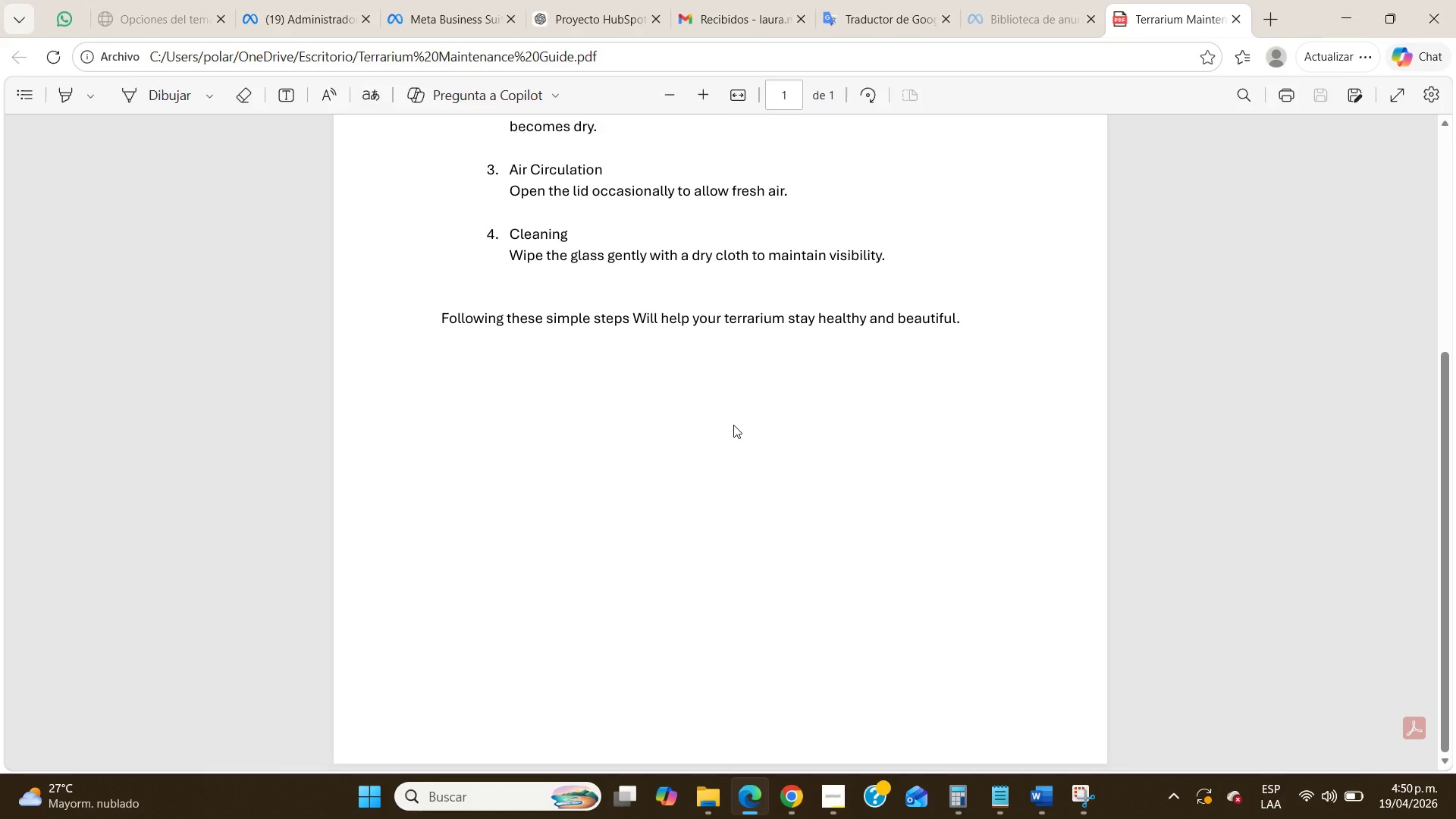 
wait(16.04)
 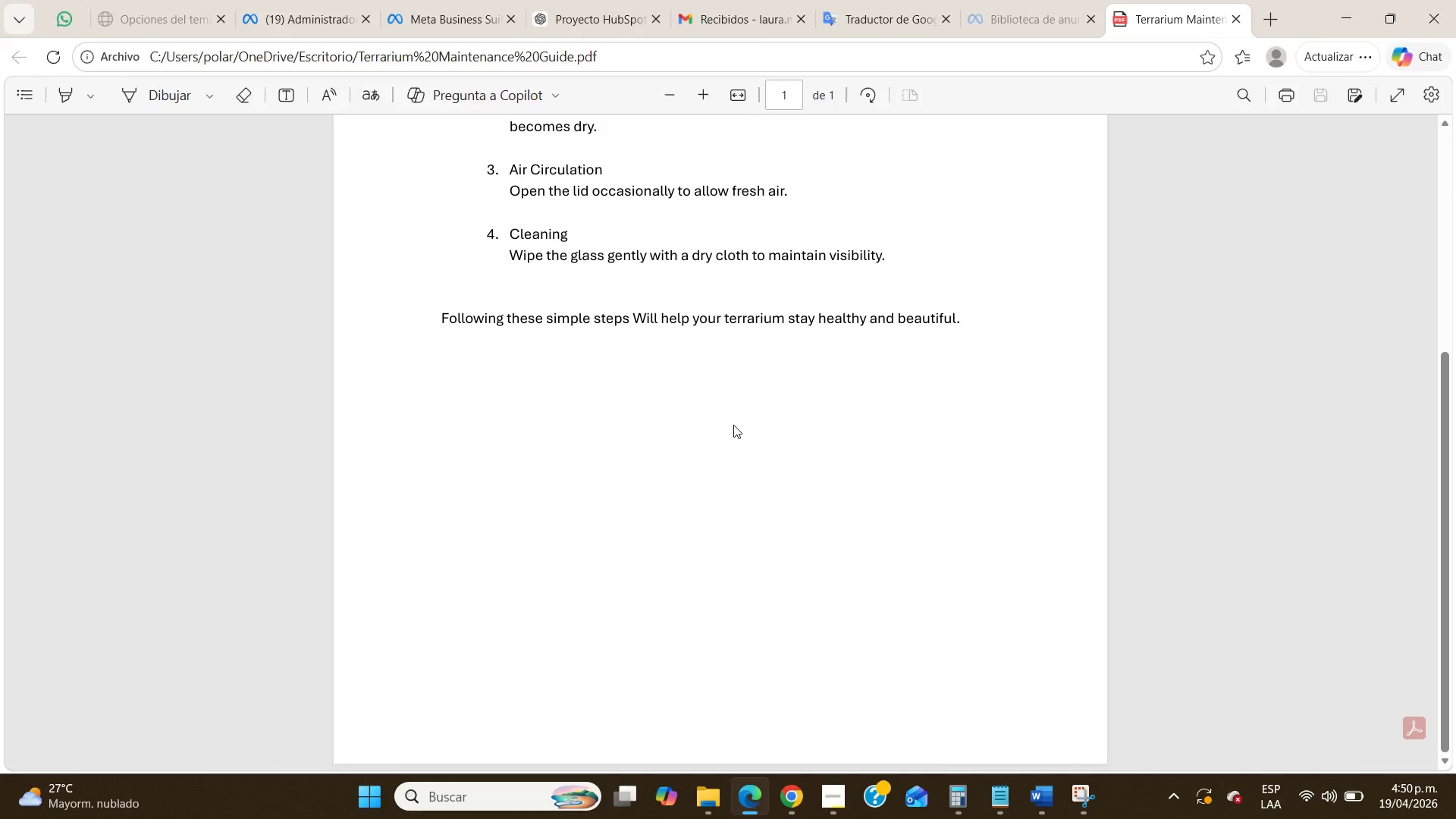 
left_click([1230, 15])
 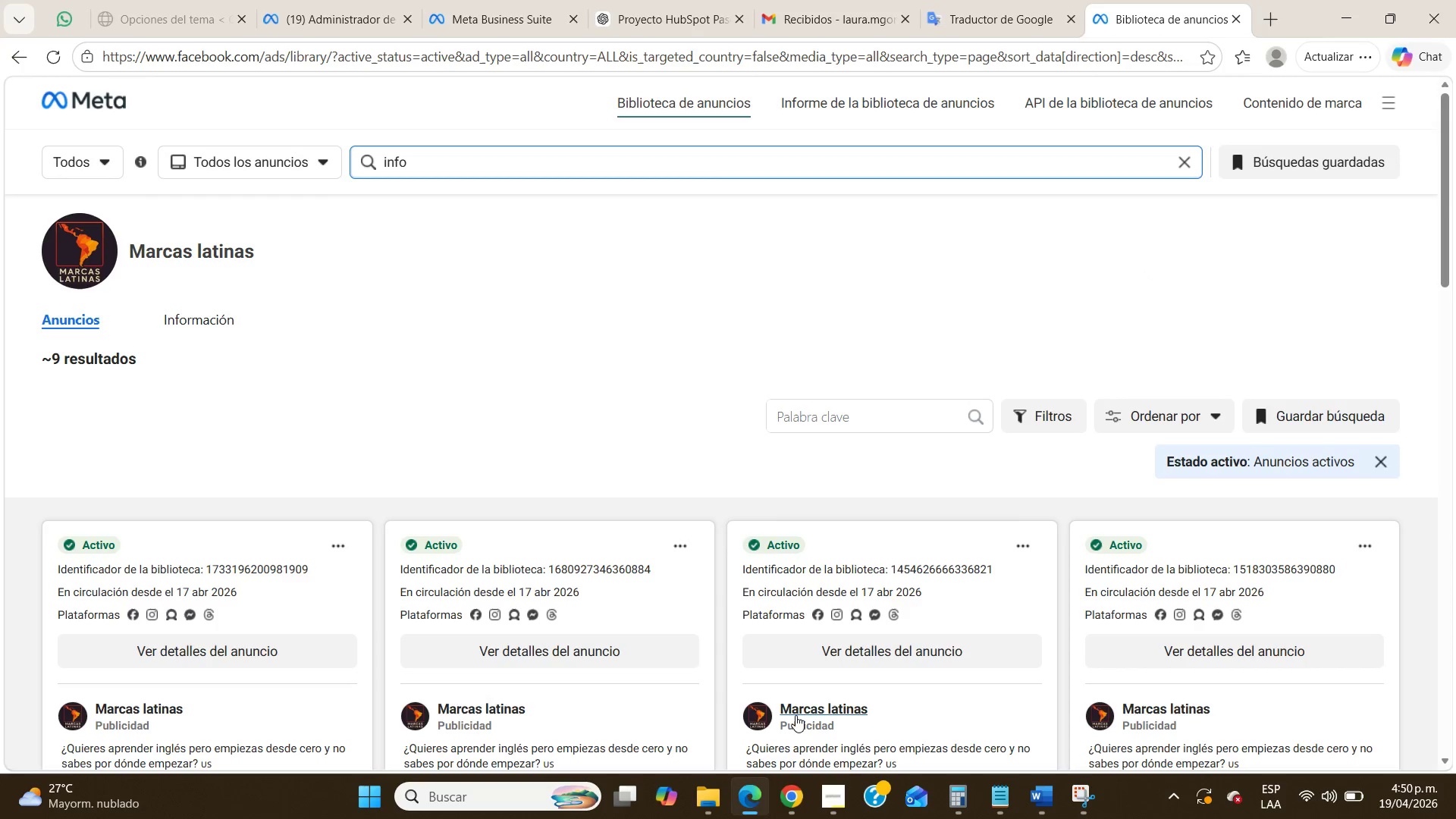 
left_click([784, 795])
 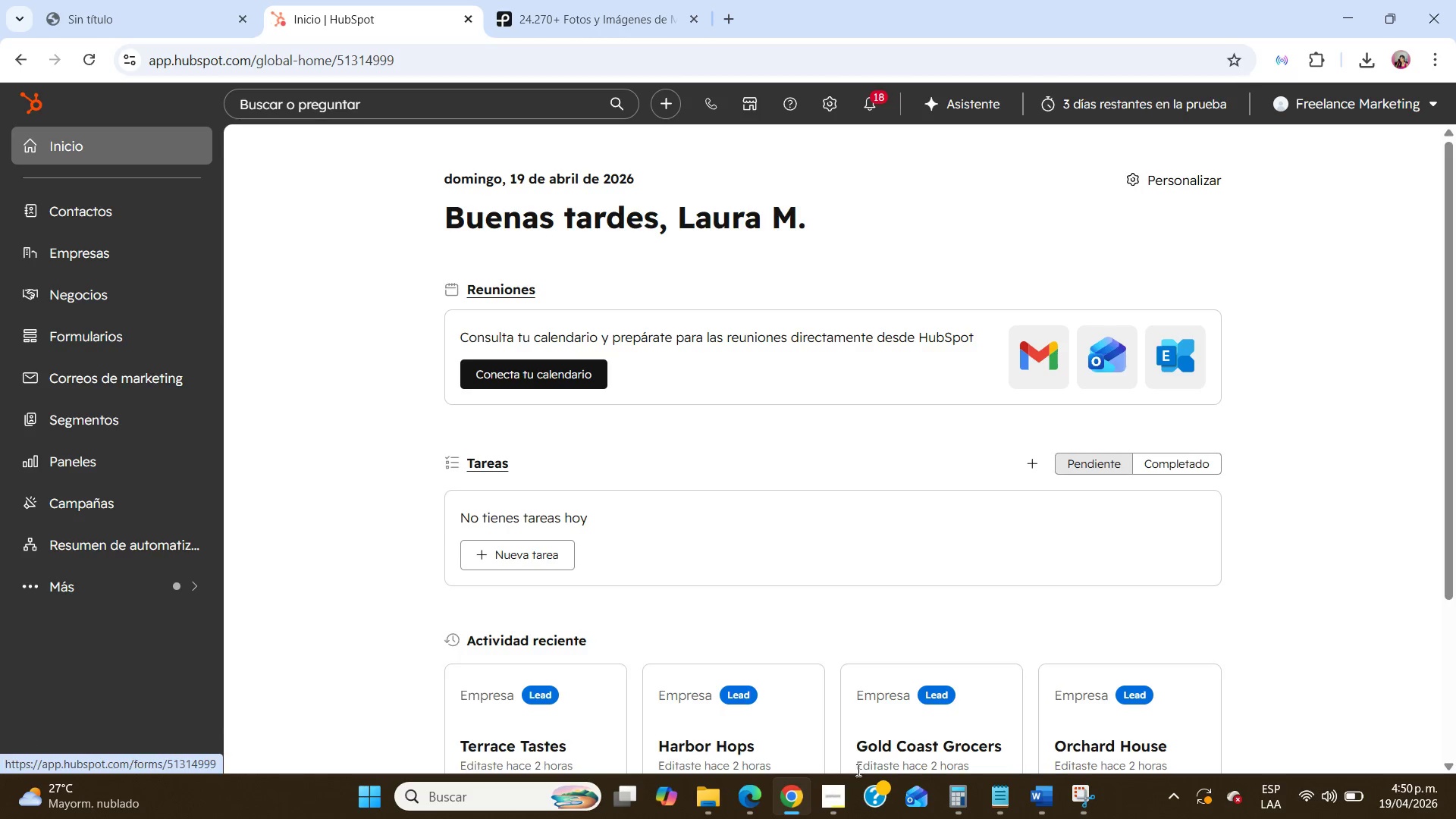 
left_click([1037, 797])
 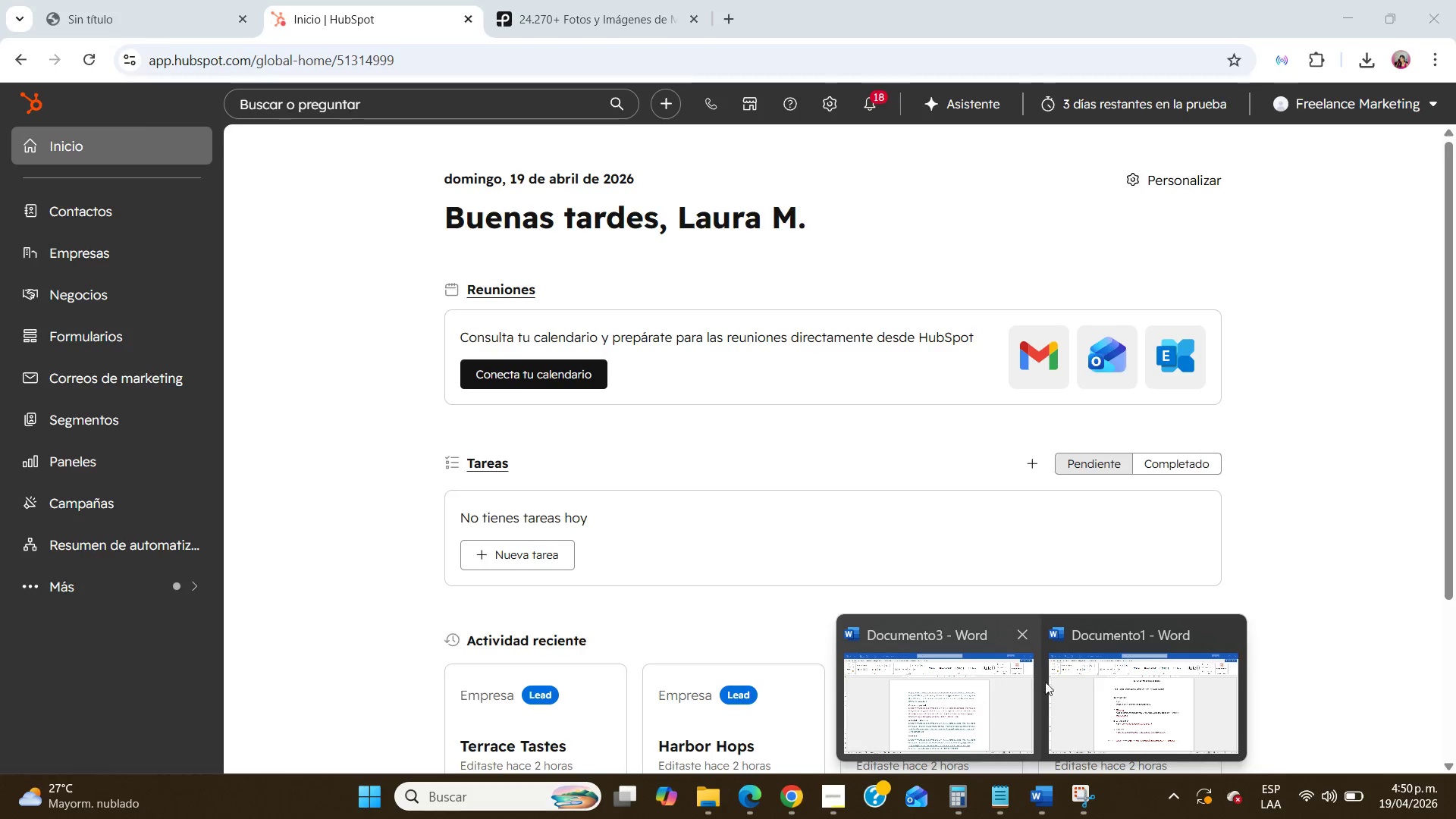 
left_click([1116, 689])
 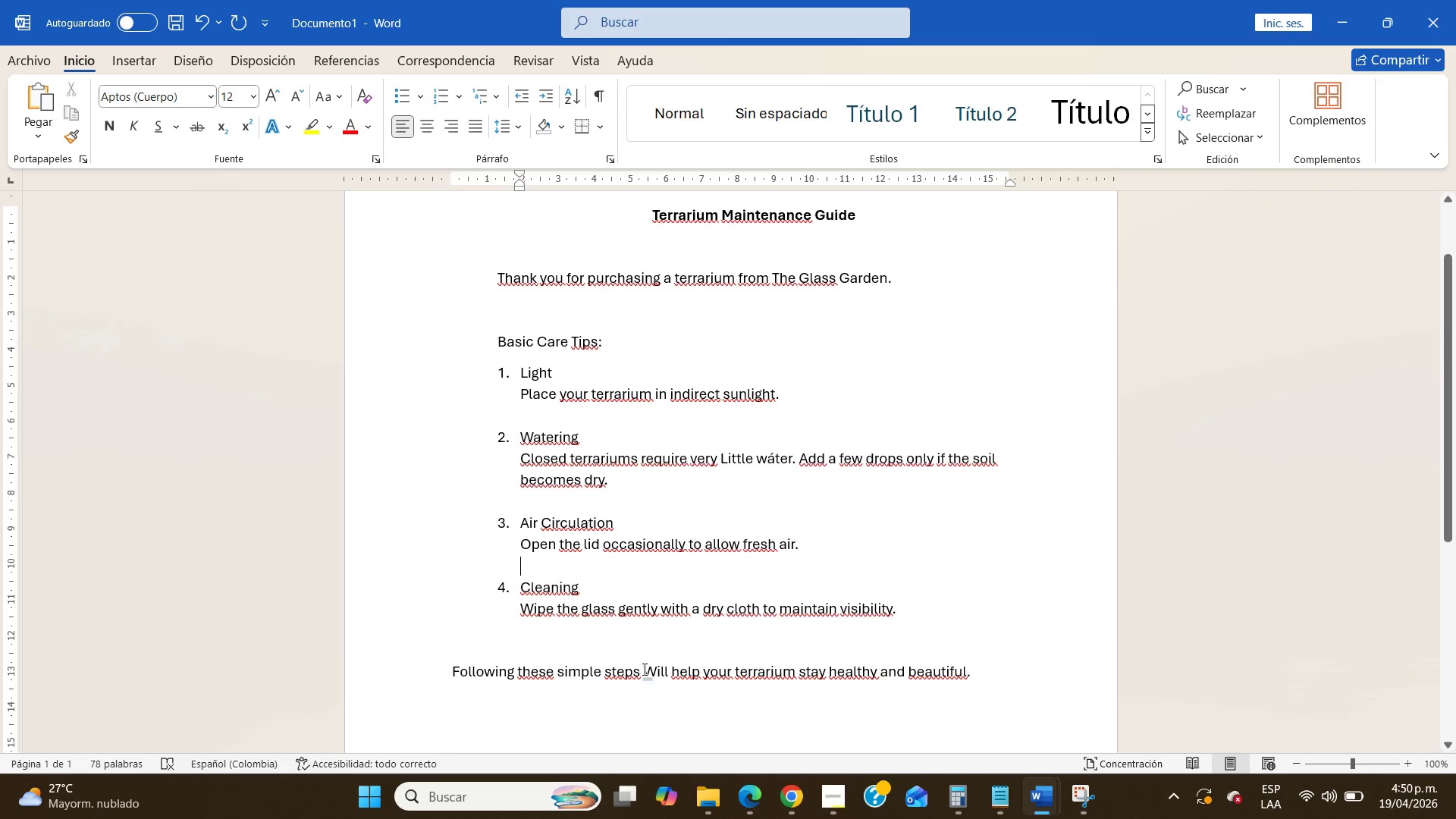 
left_click([656, 669])
 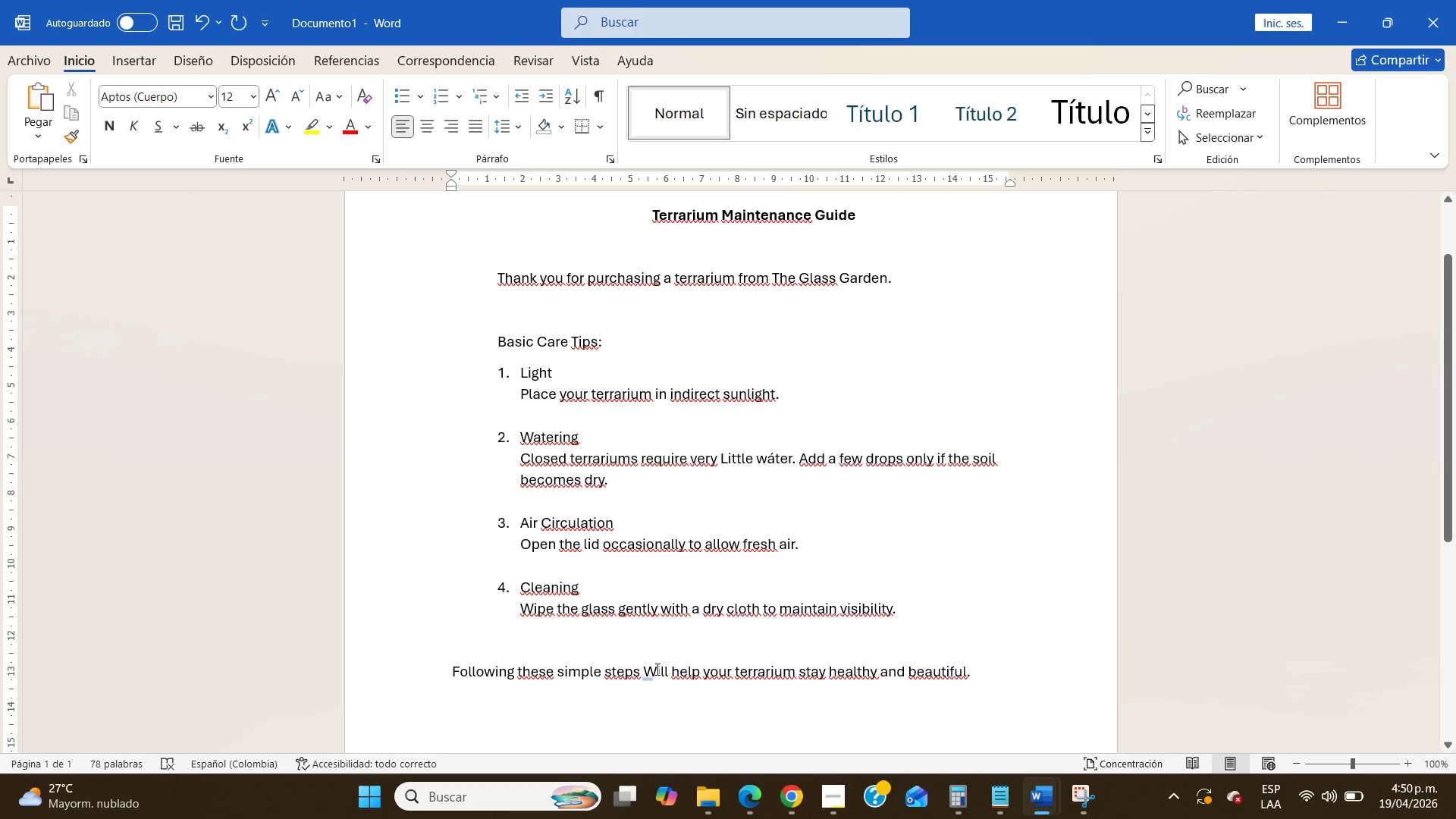 
key(Backspace)
 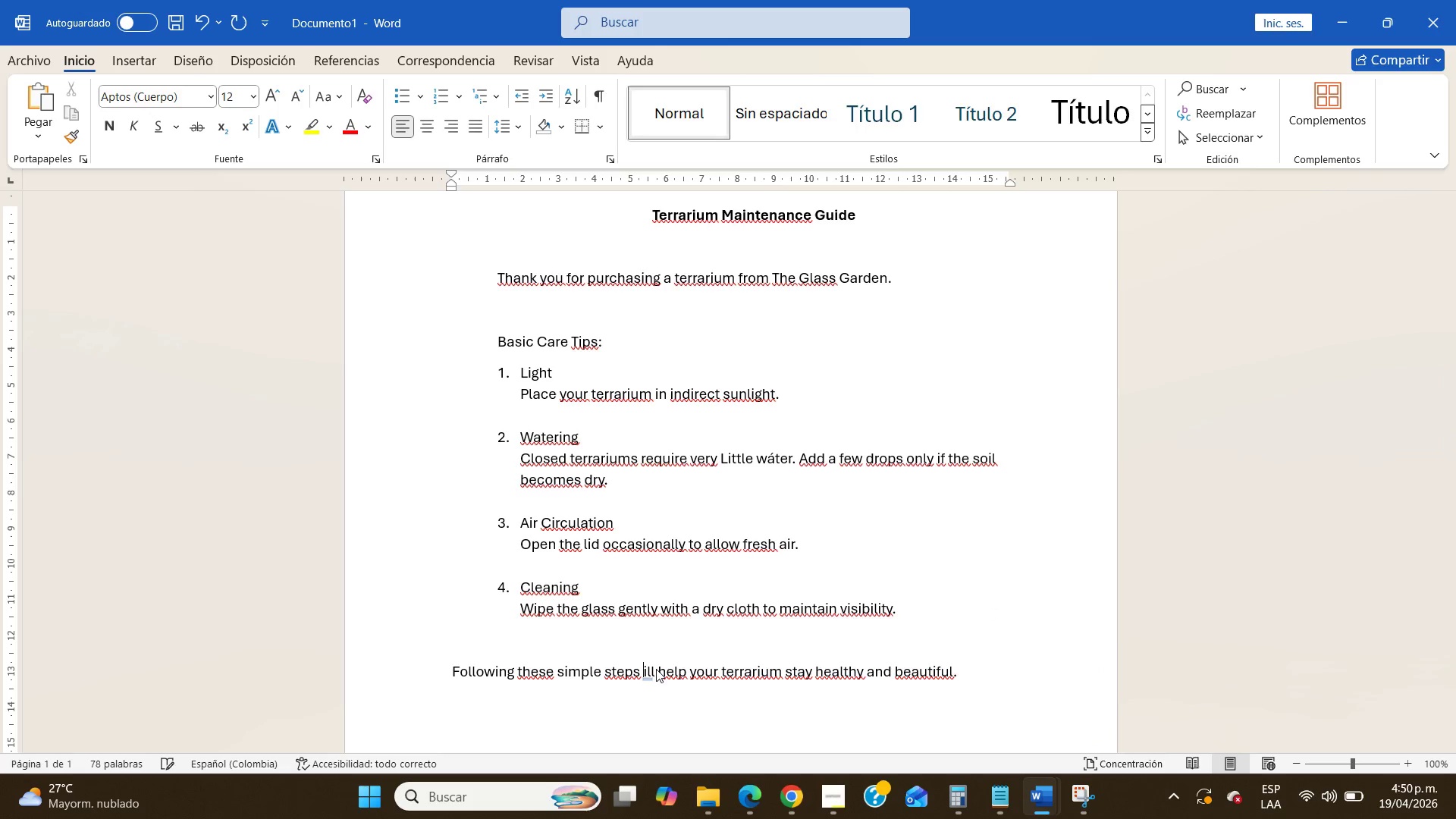 
key(W)
 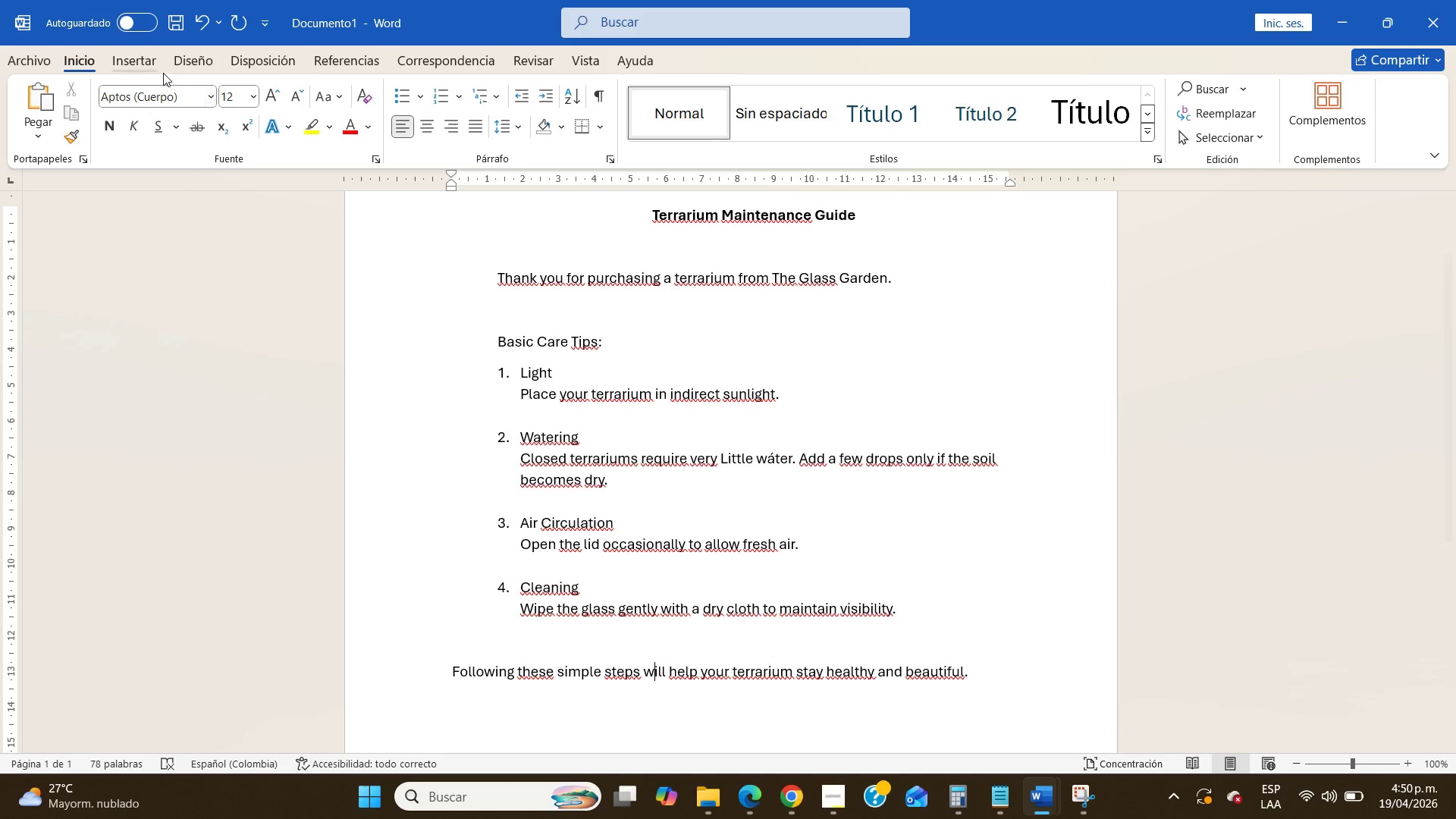 
left_click([33, 65])
 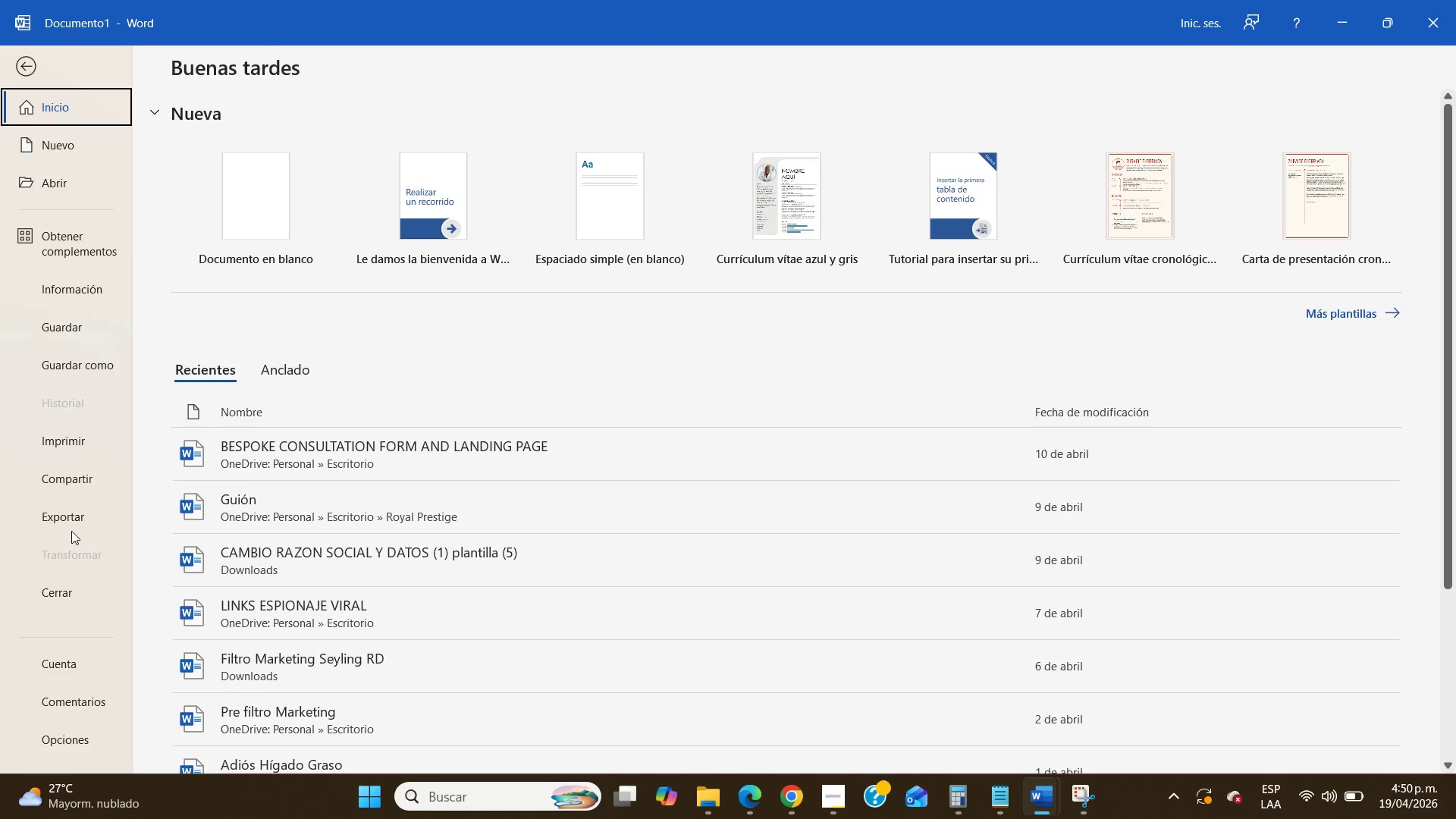 
left_click([67, 521])
 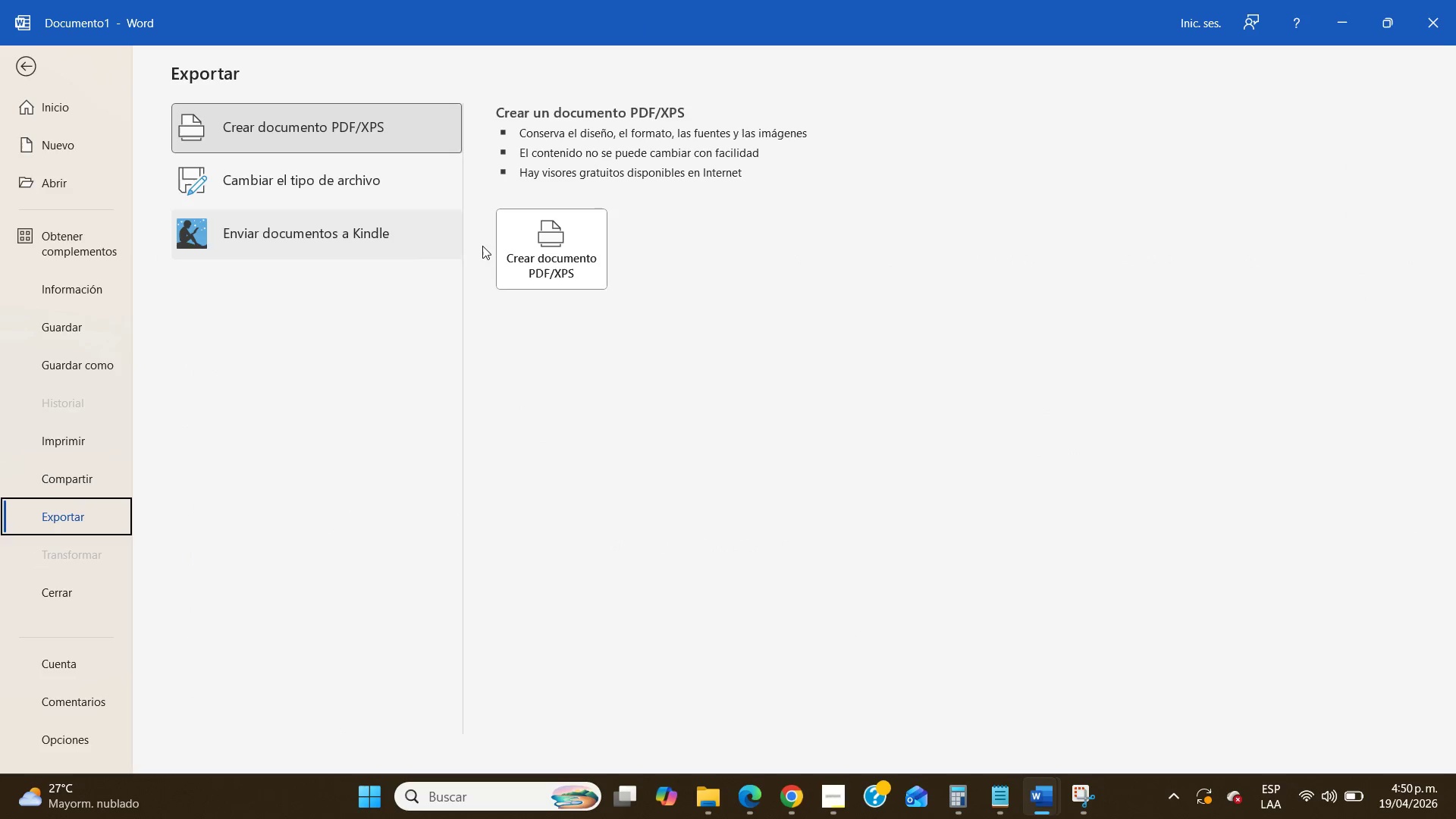 
left_click([538, 256])
 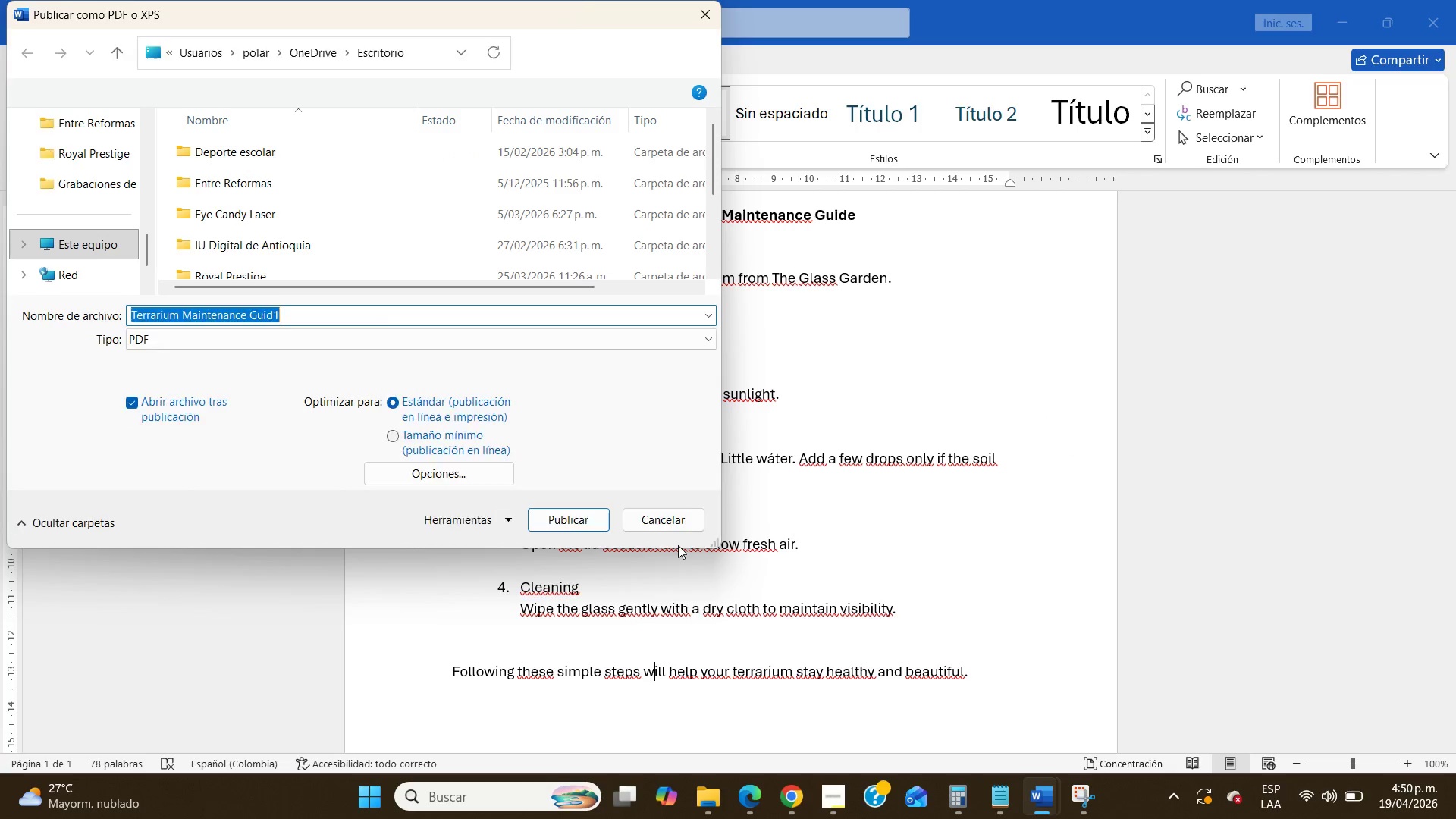 
scroll: coordinate [80, 251], scroll_direction: down, amount: 2.0
 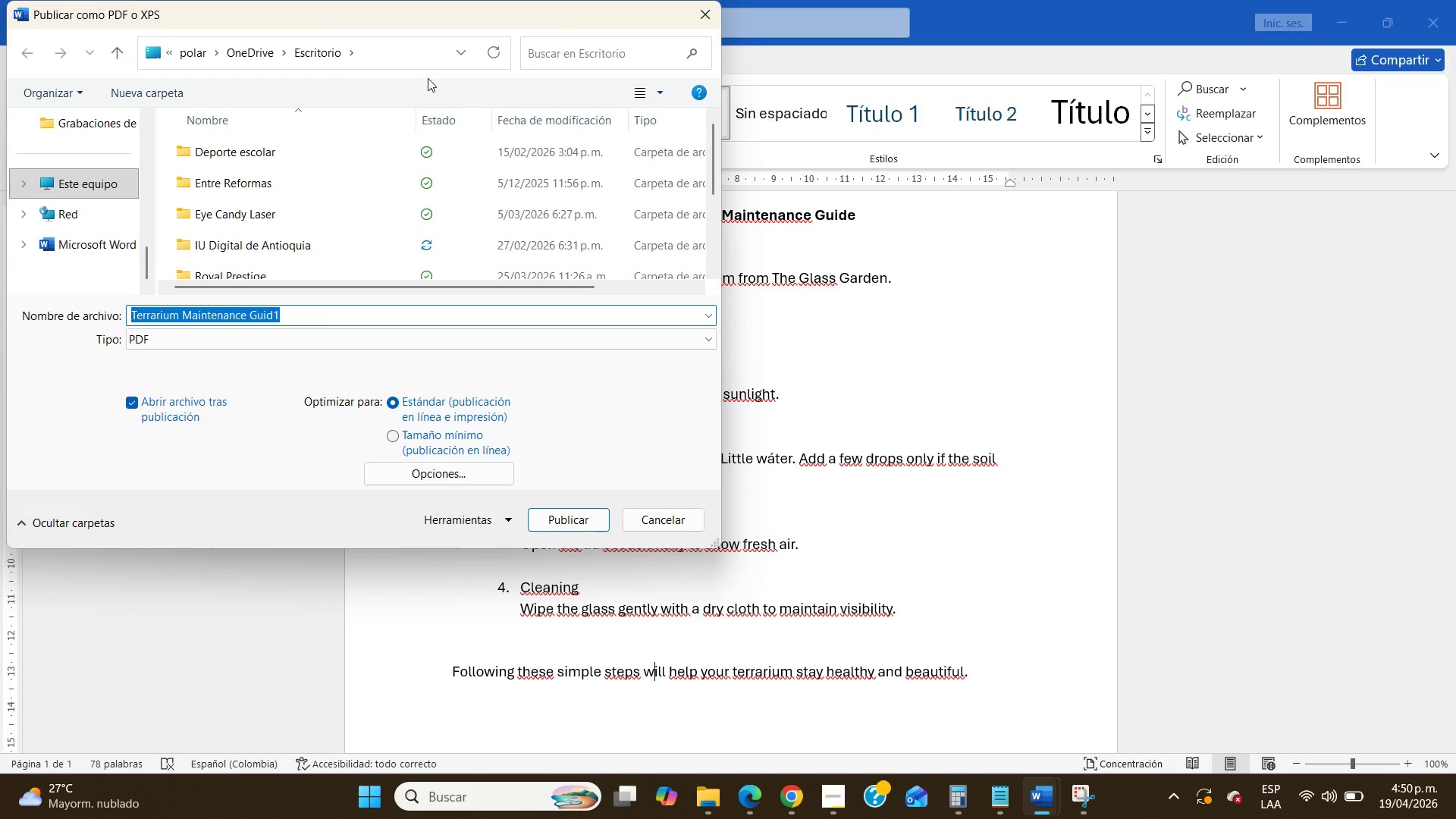 
left_click_drag(start_coordinate=[428, 11], to_coordinate=[480, 66])
 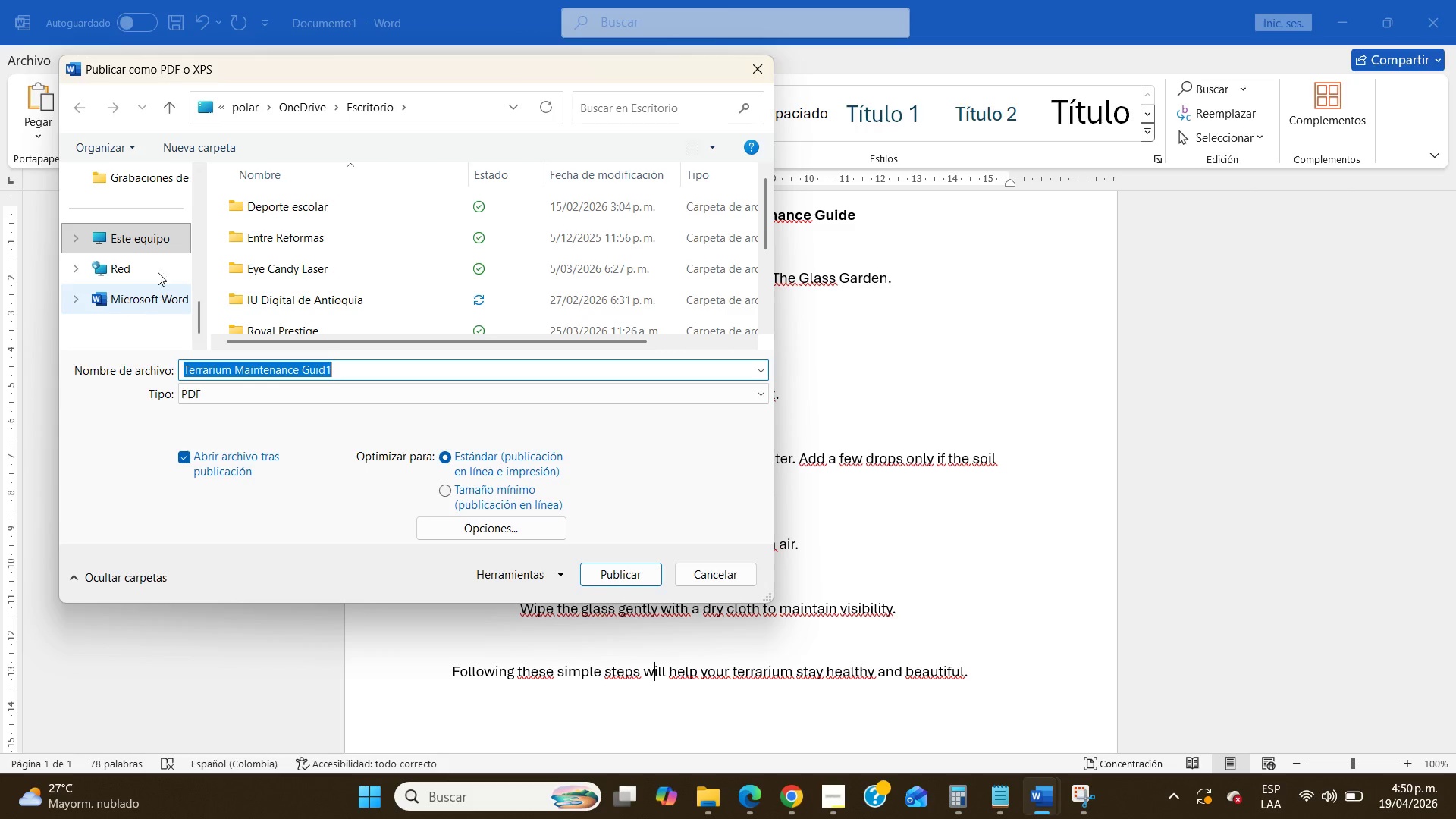 
scroll: coordinate [172, 260], scroll_direction: up, amount: 3.0
 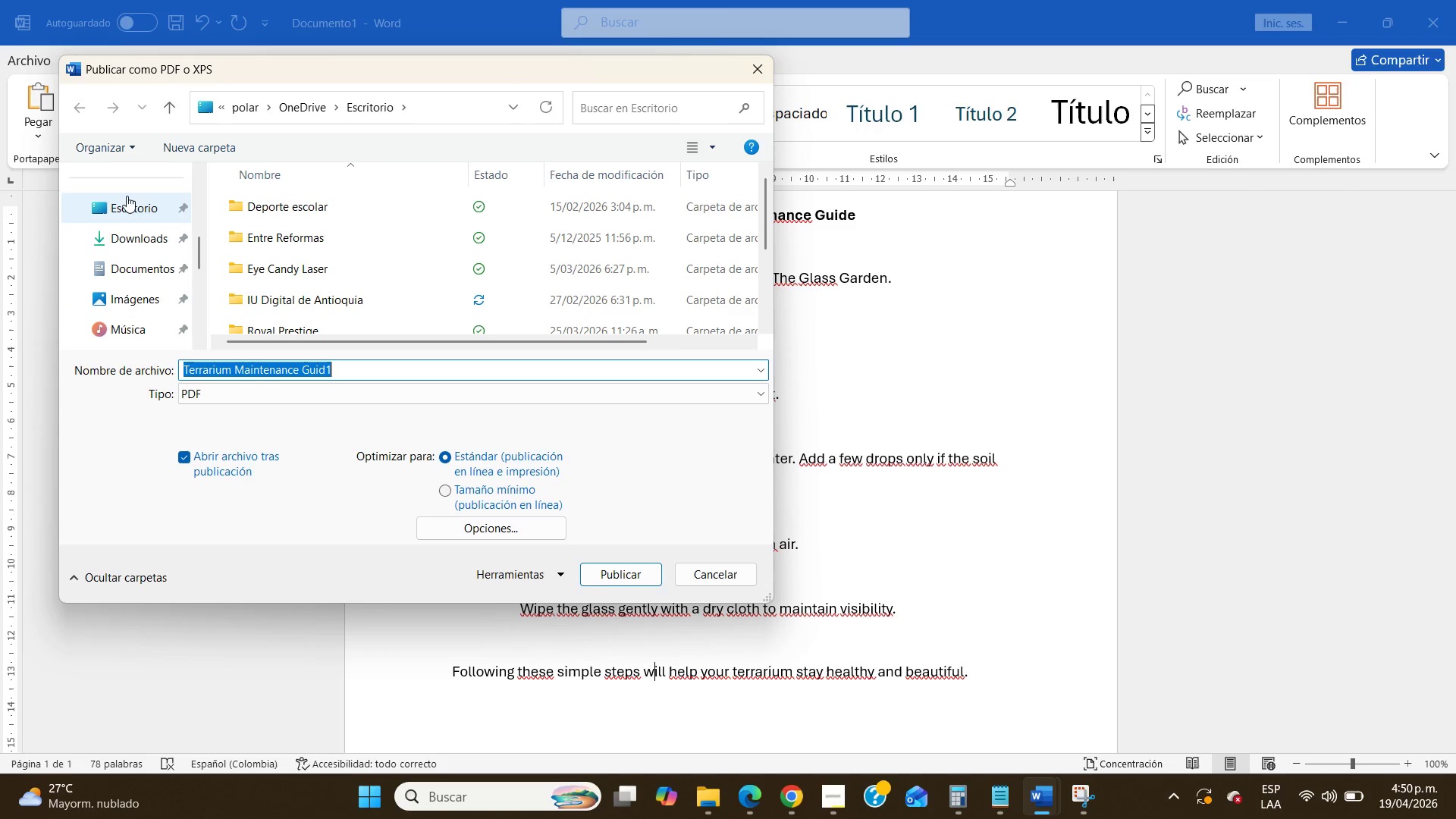 
left_click([127, 195])
 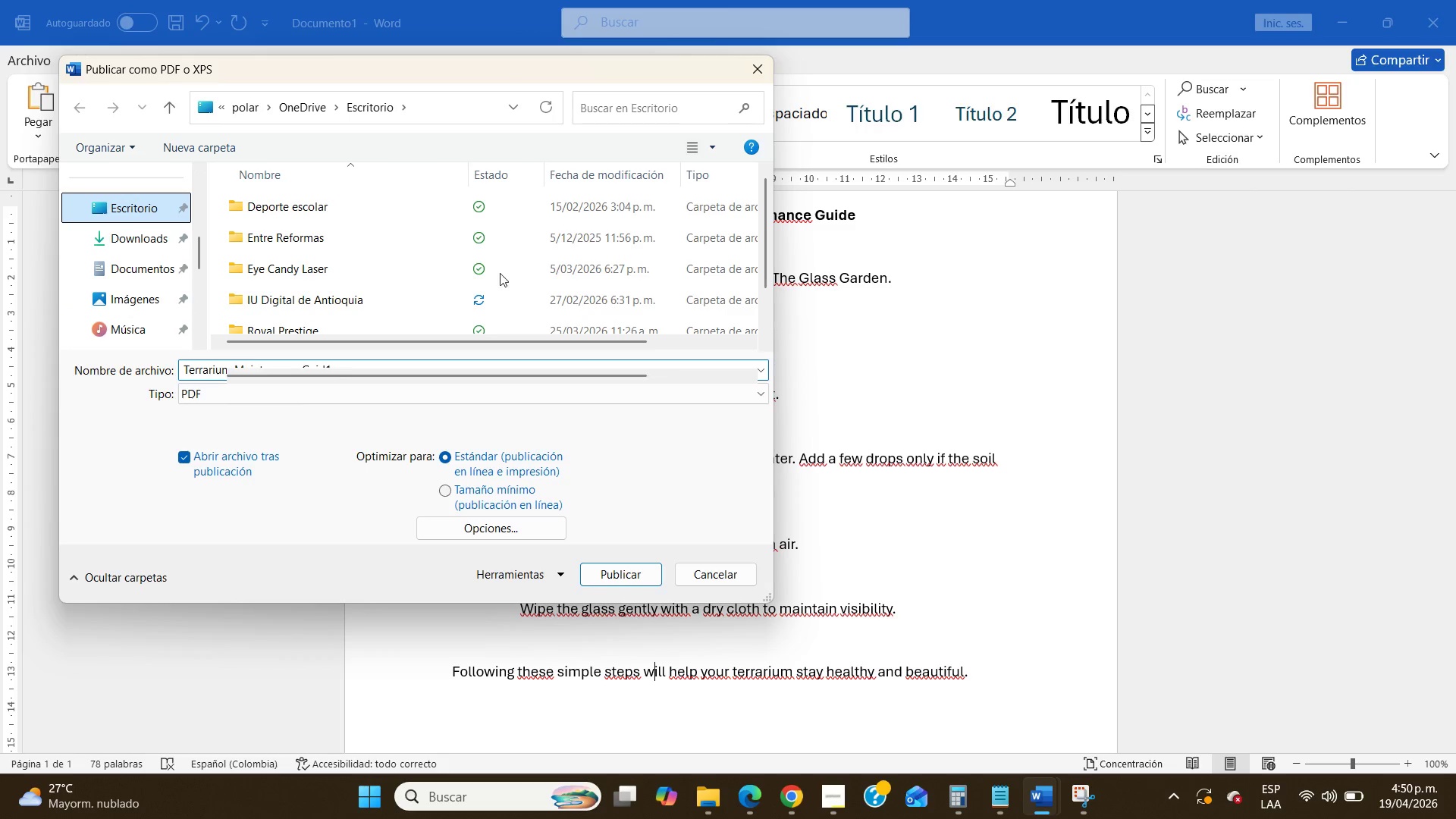 
scroll: coordinate [484, 271], scroll_direction: down, amount: 5.0
 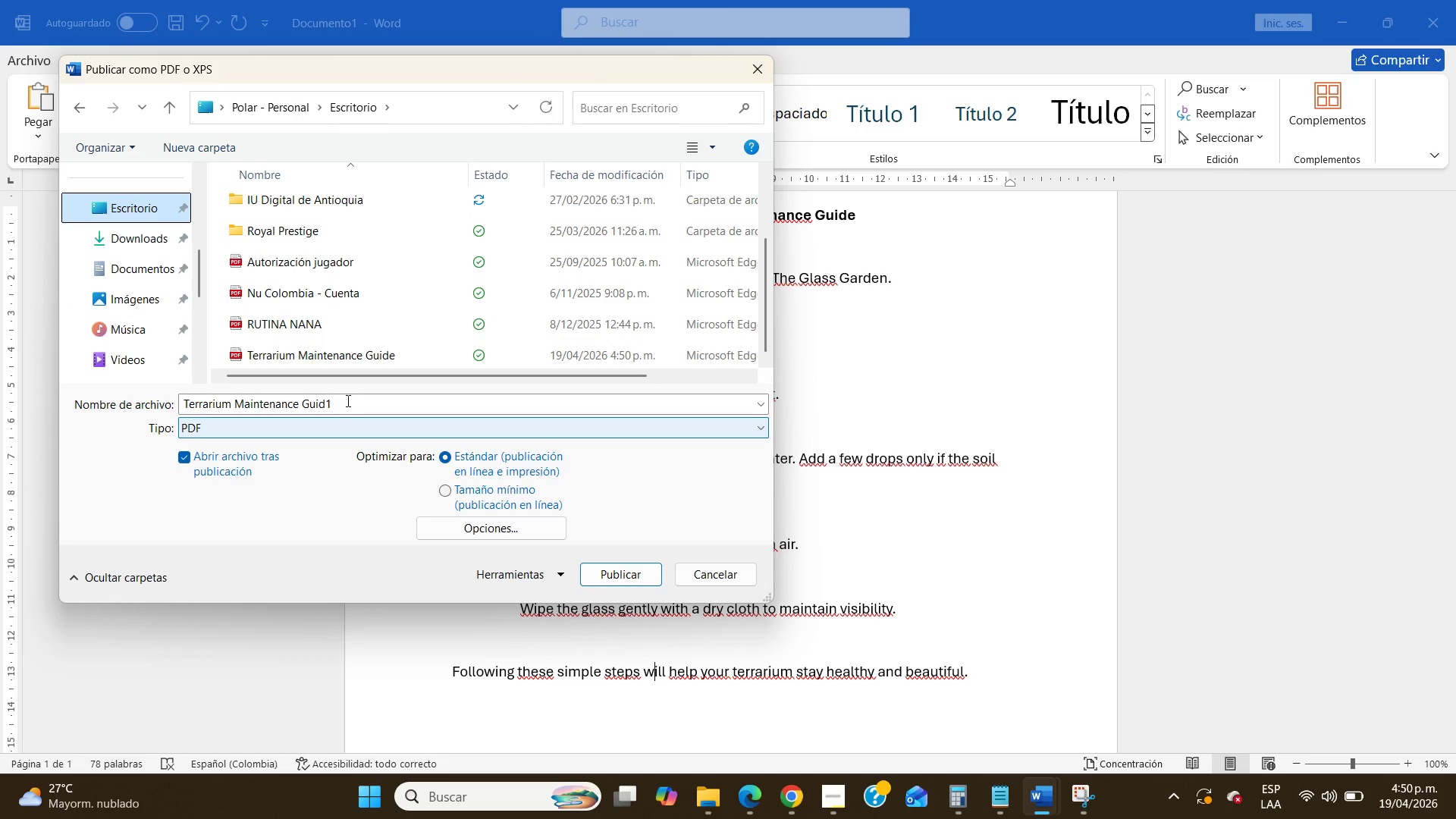 
left_click([347, 400])
 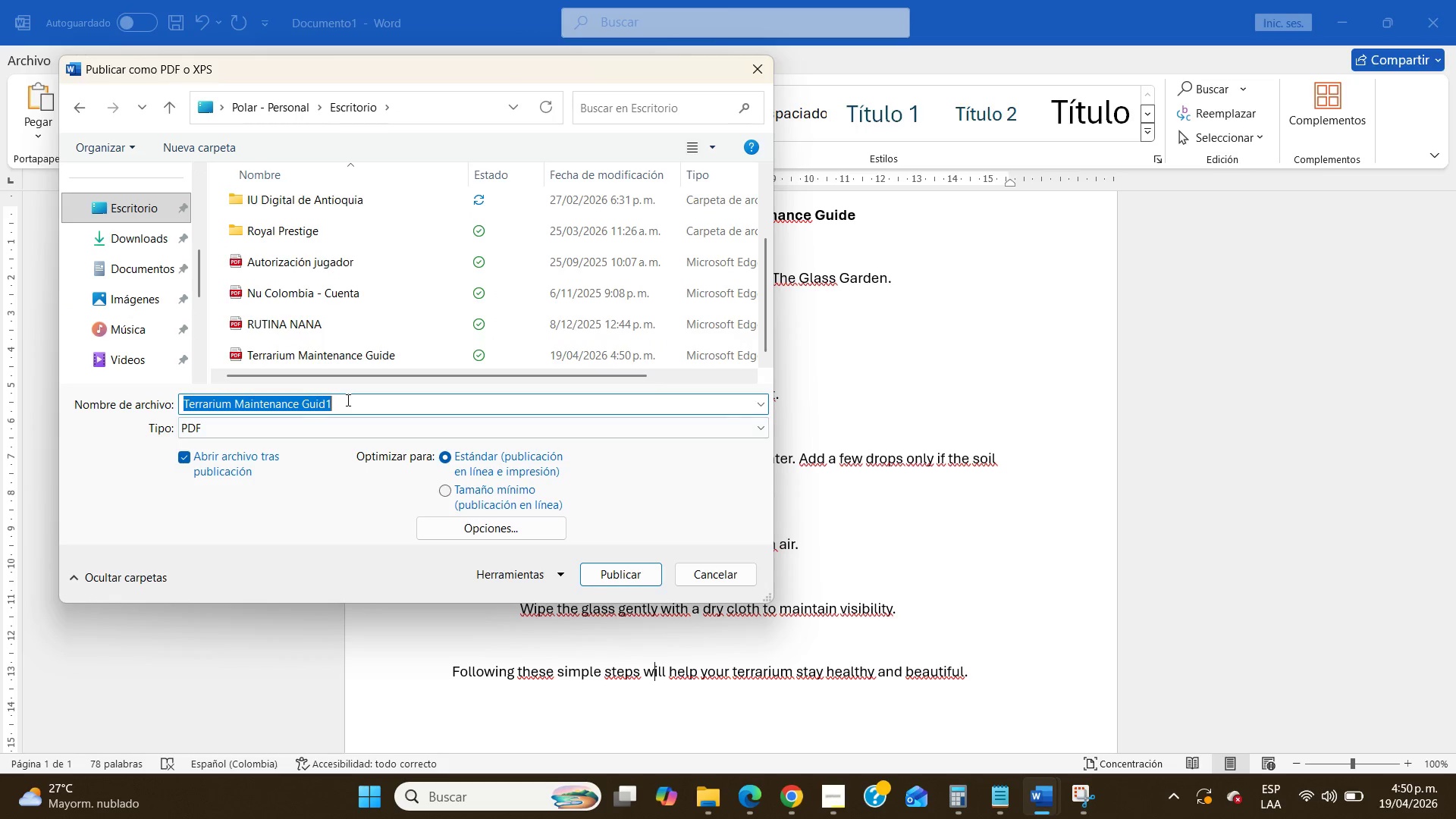 
left_click([347, 400])
 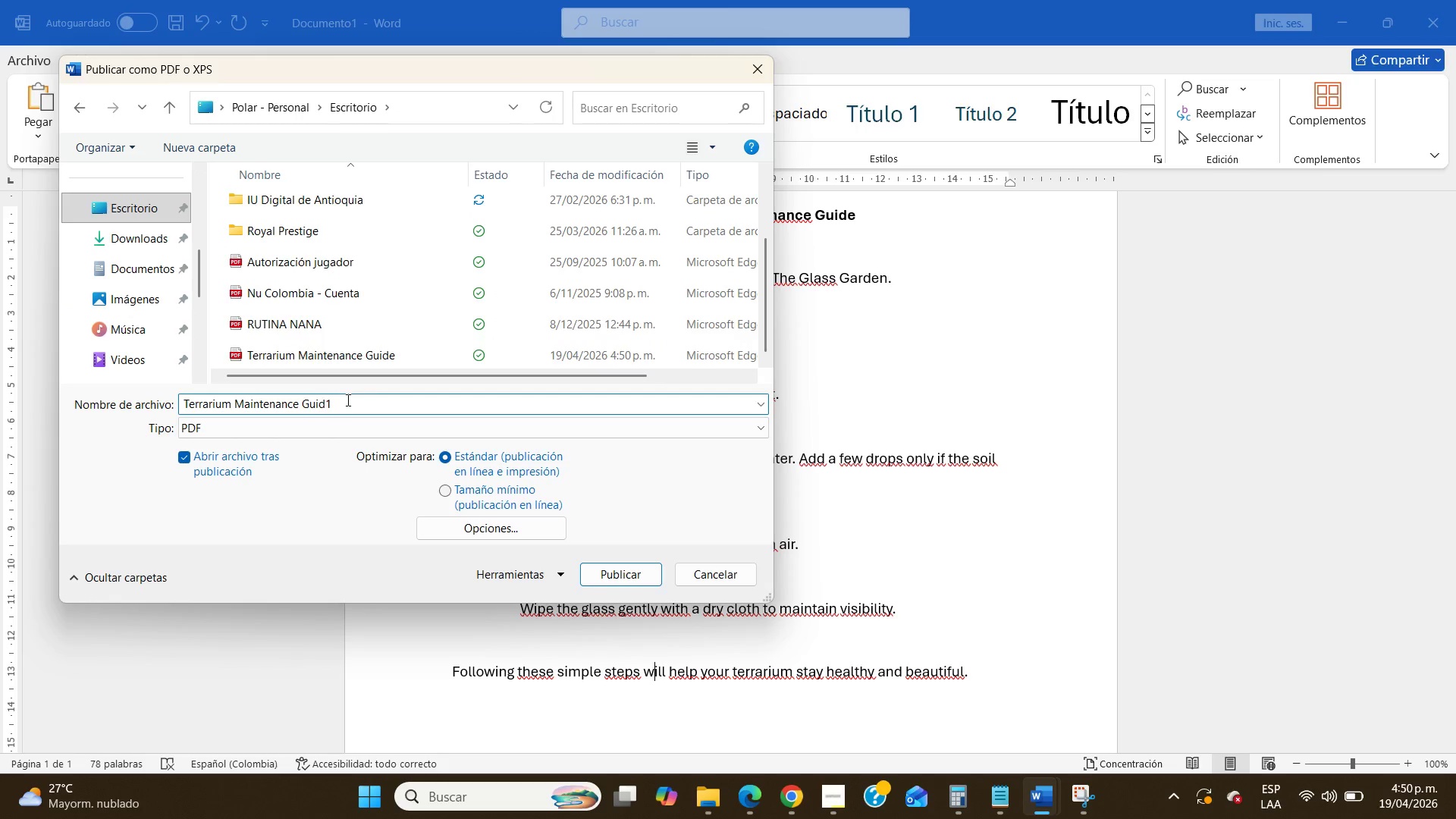 
key(Backspace)
 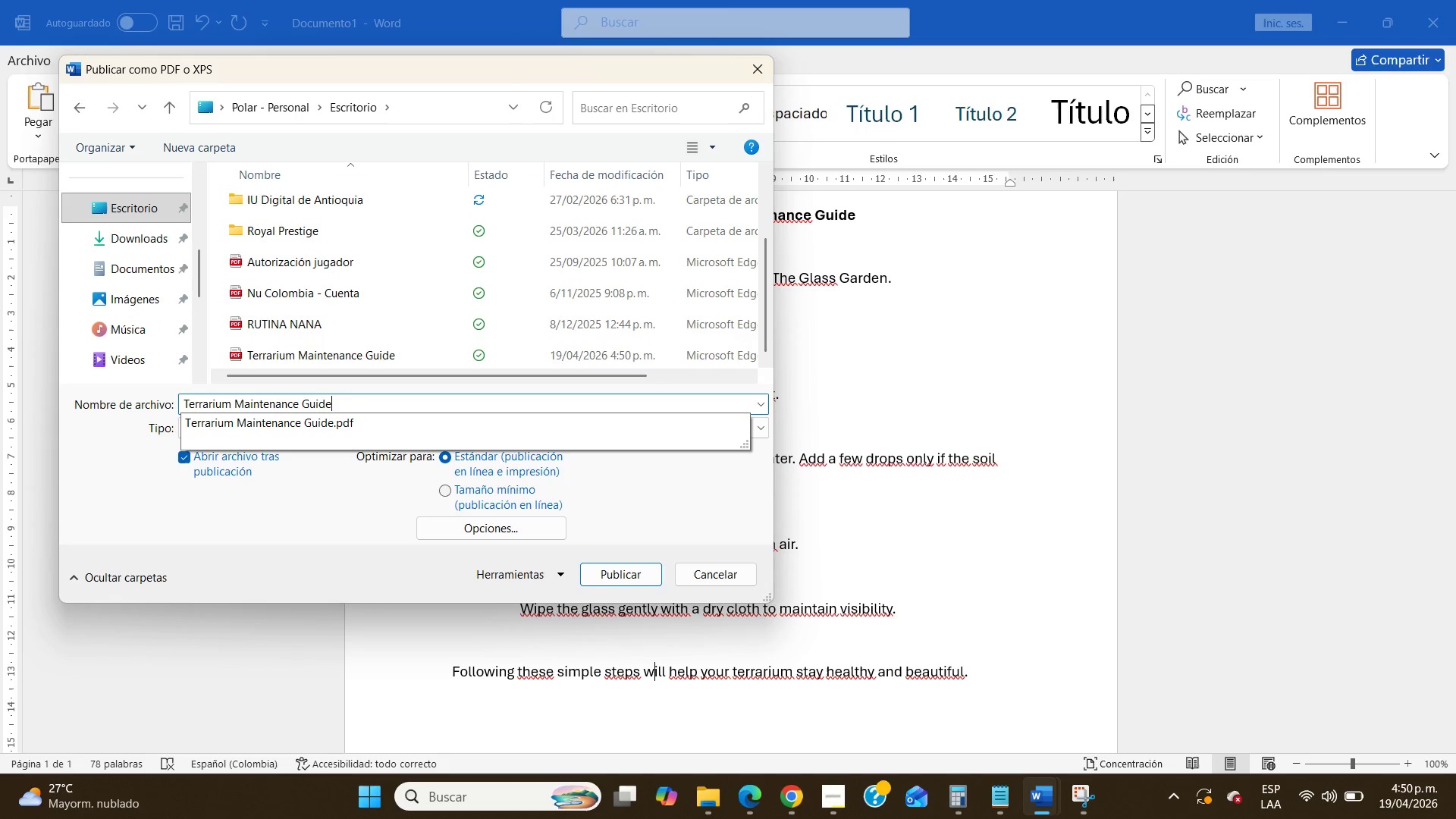 
key(E)
 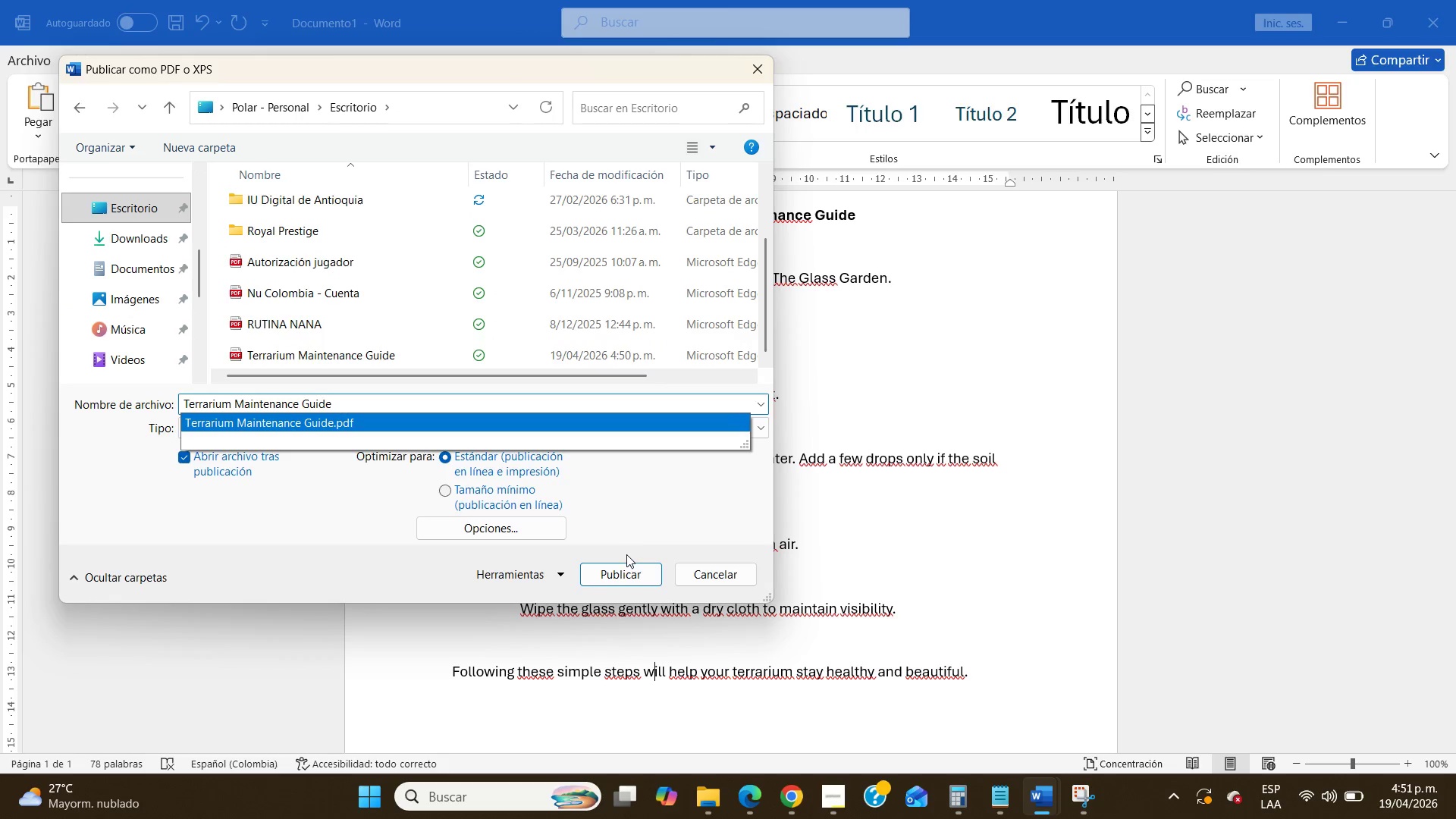 
left_click([634, 570])
 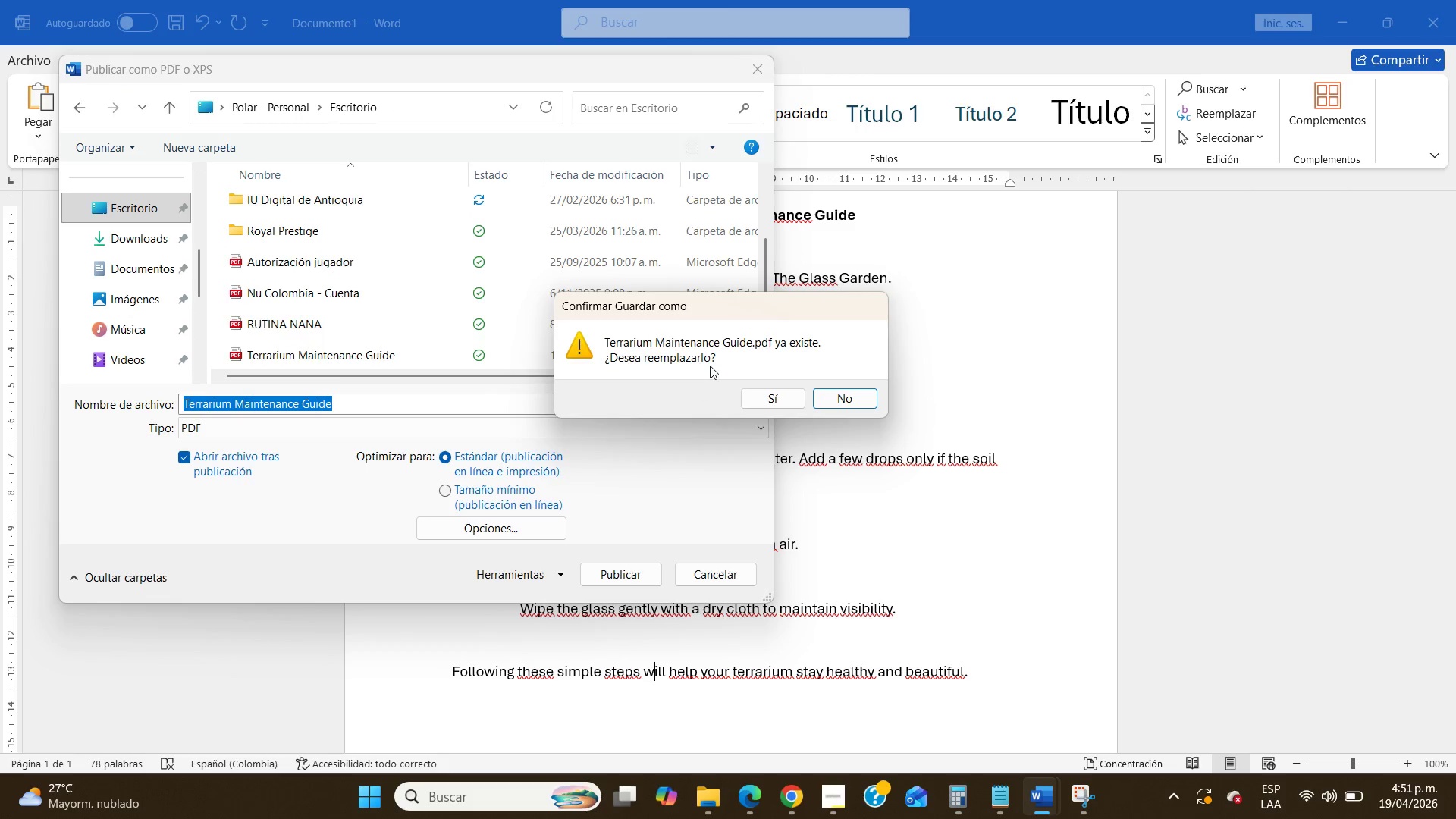 
left_click([770, 388])
 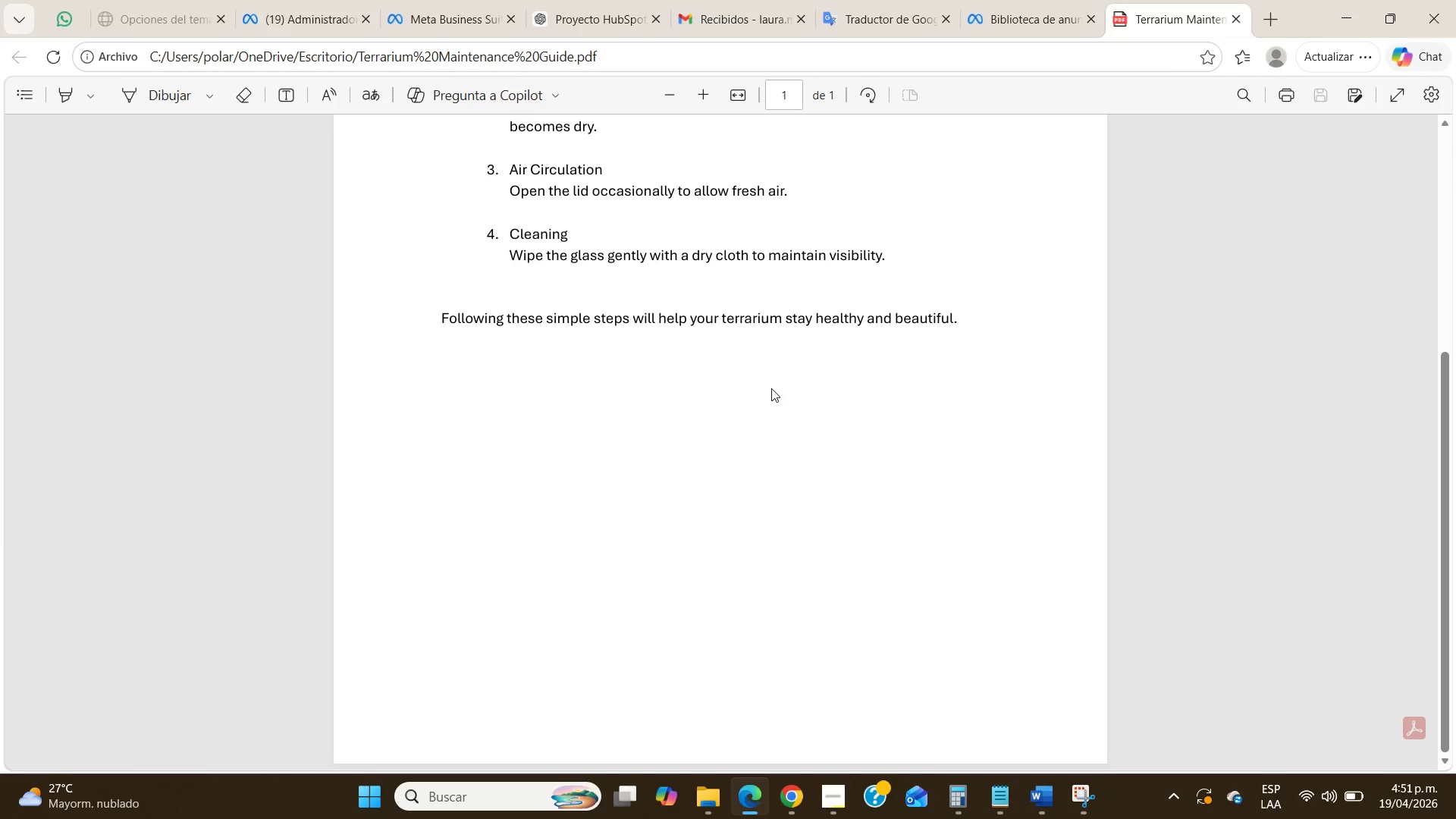 
scroll: coordinate [771, 389], scroll_direction: up, amount: 15.0
 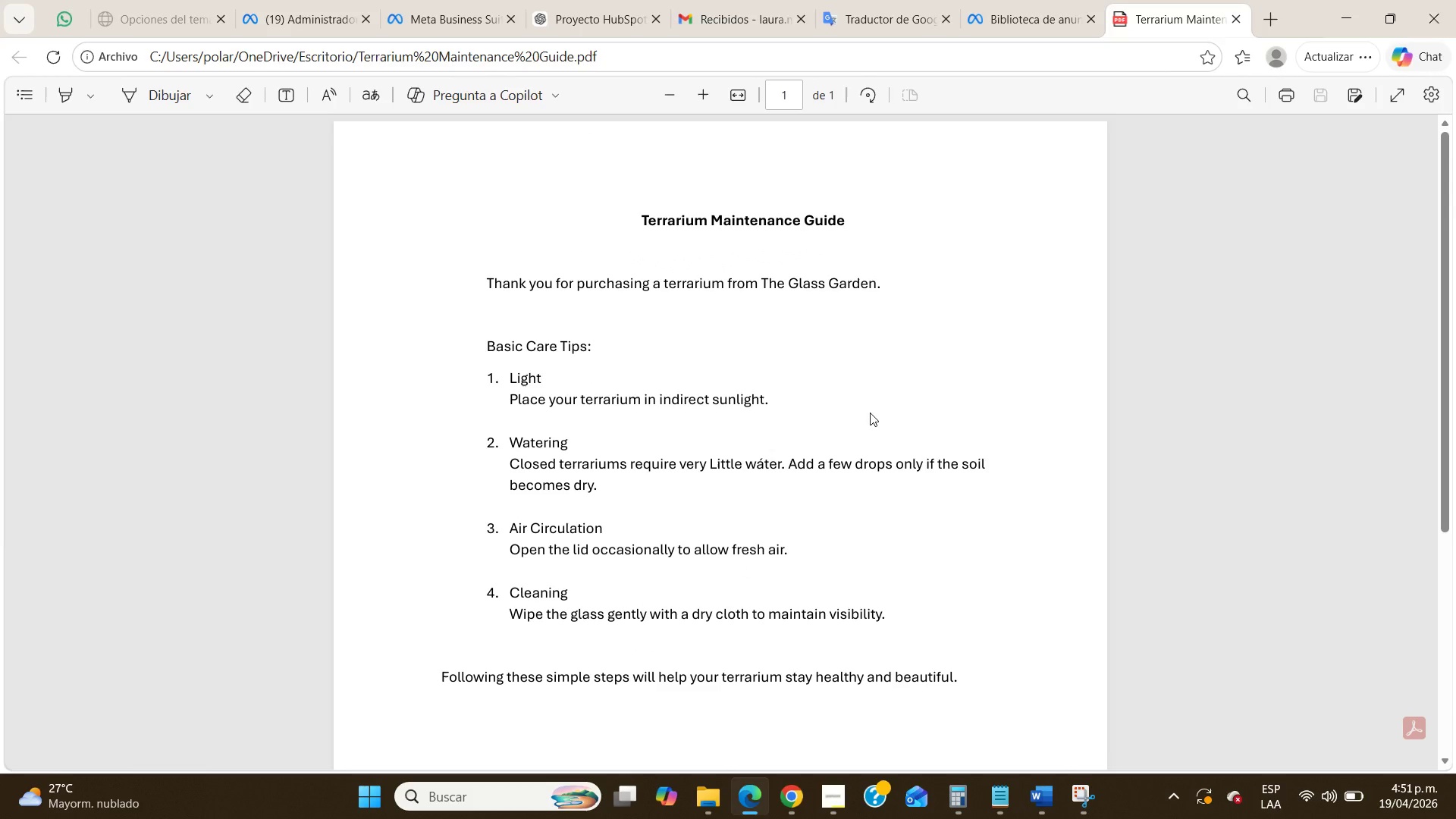 
wait(8.18)
 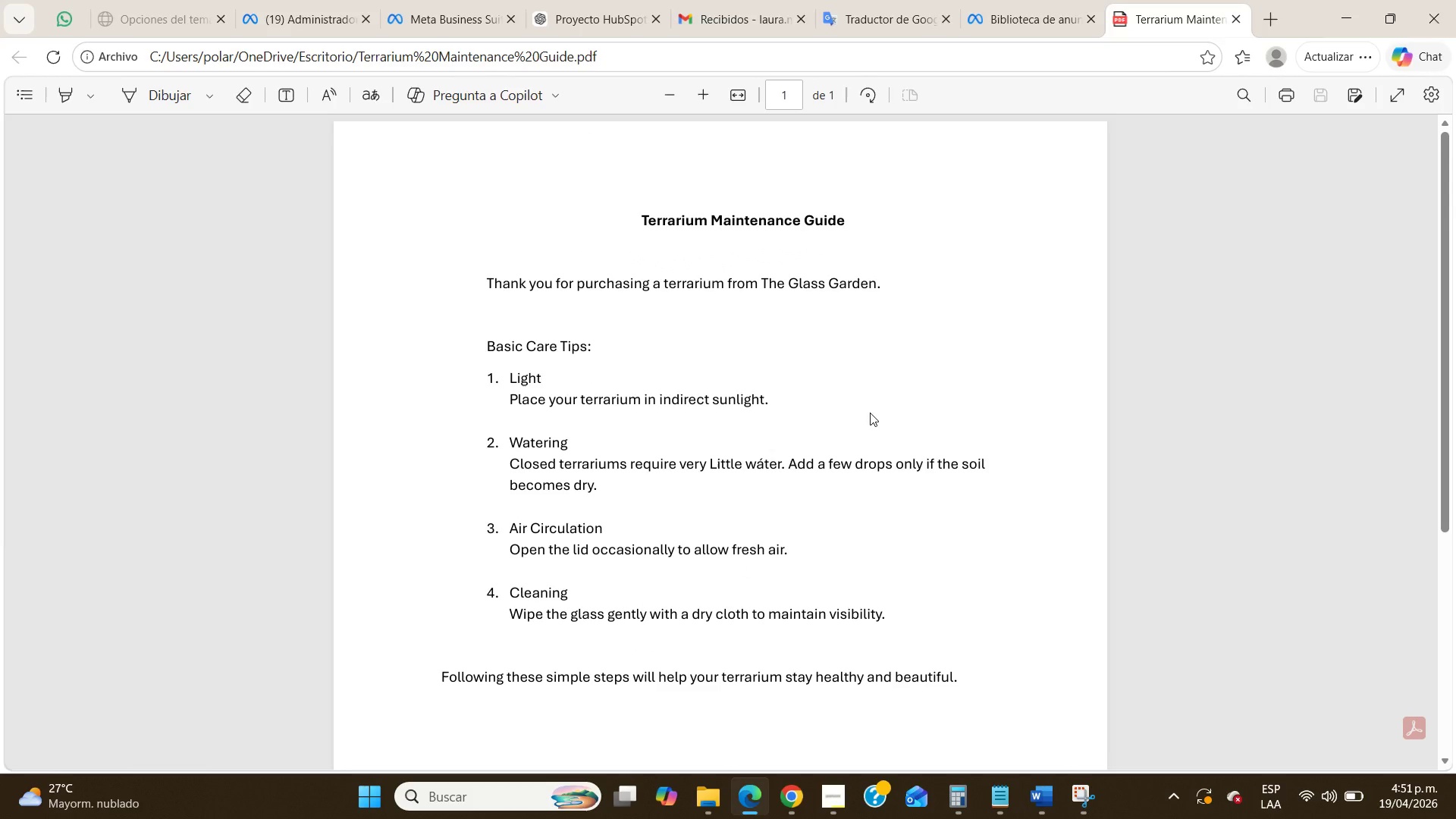 
left_click([795, 782])
 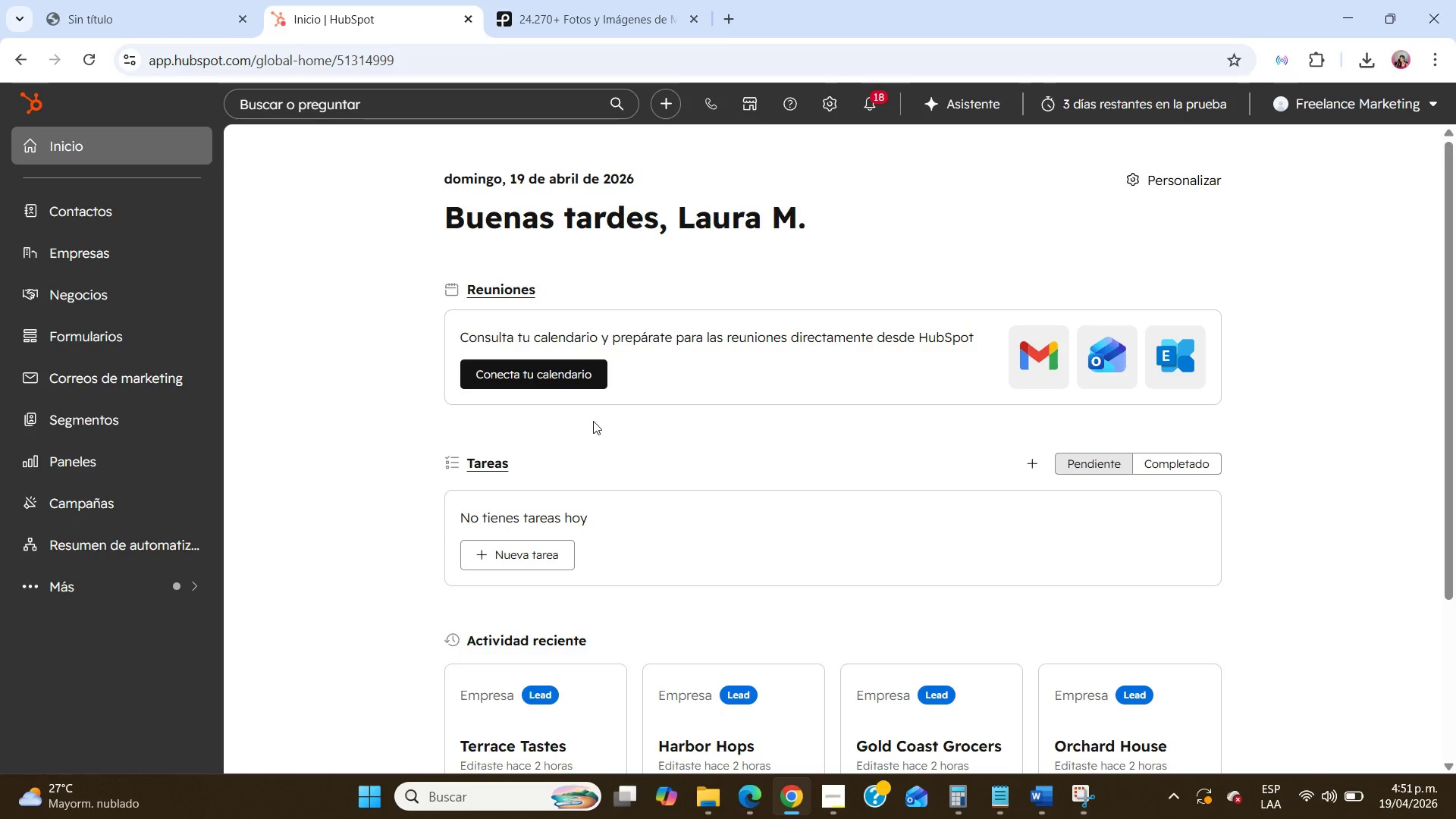 
wait(5.95)
 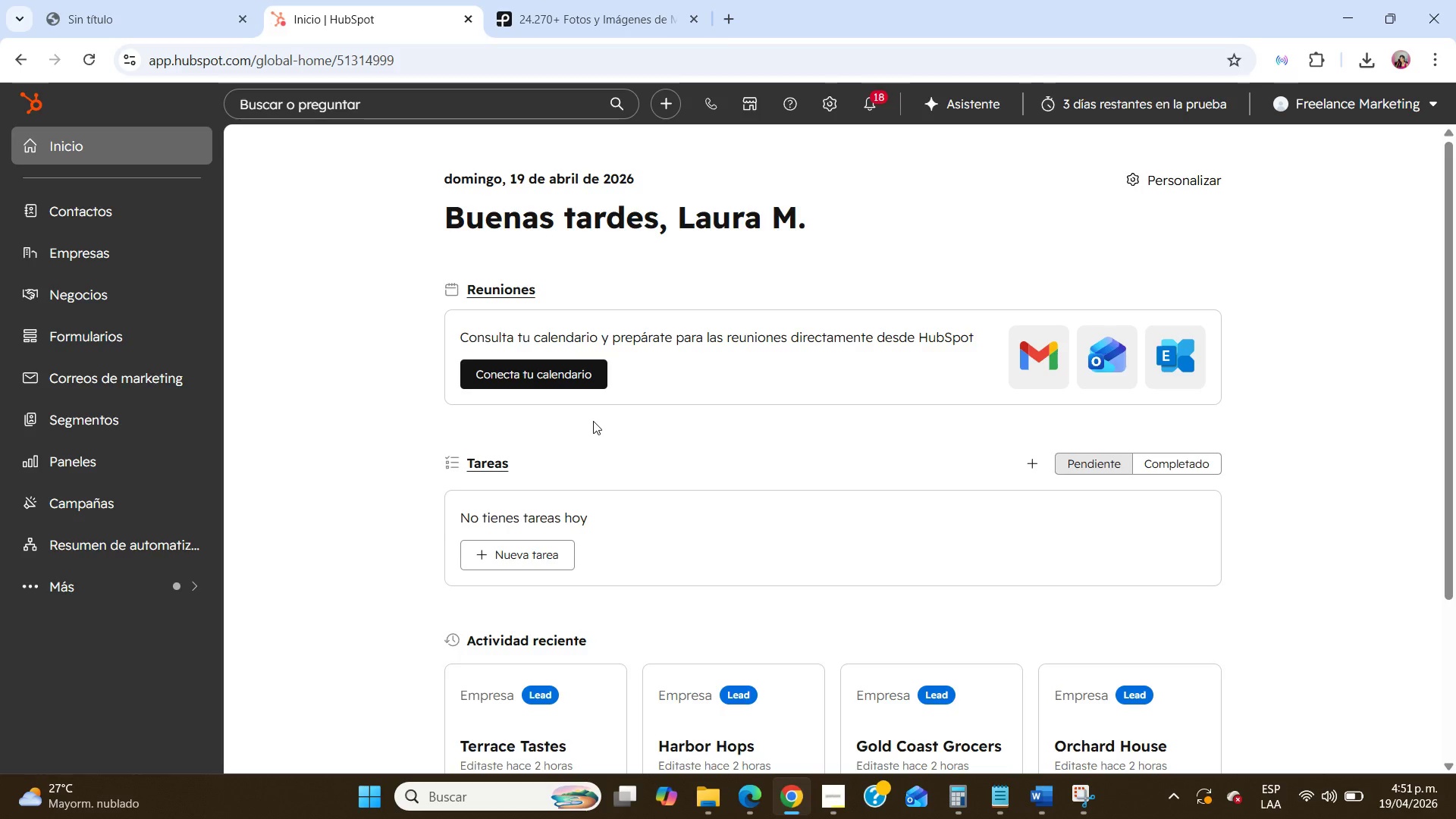 
left_click([86, 576])
 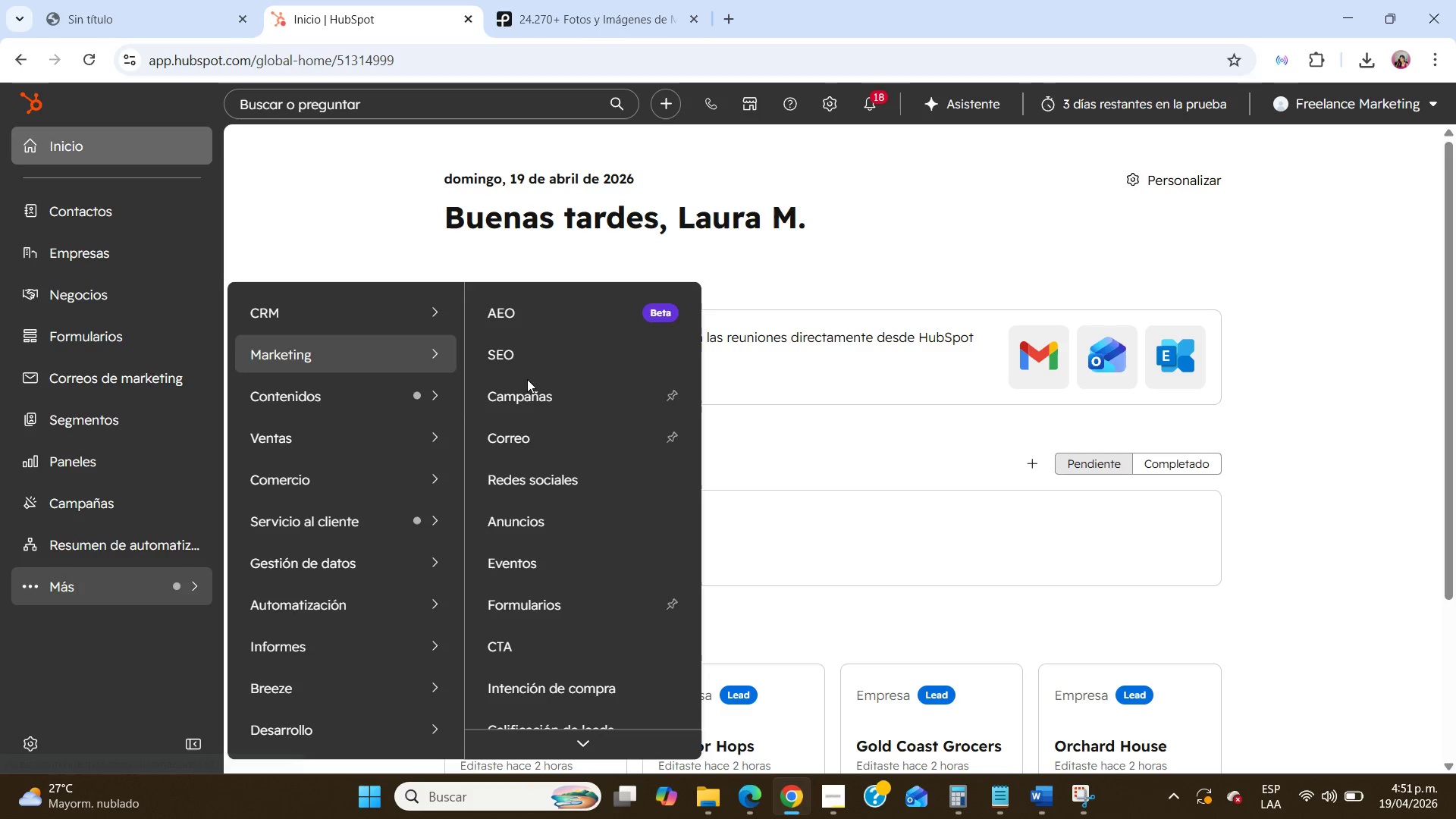 
scroll: coordinate [599, 506], scroll_direction: down, amount: 1.0
 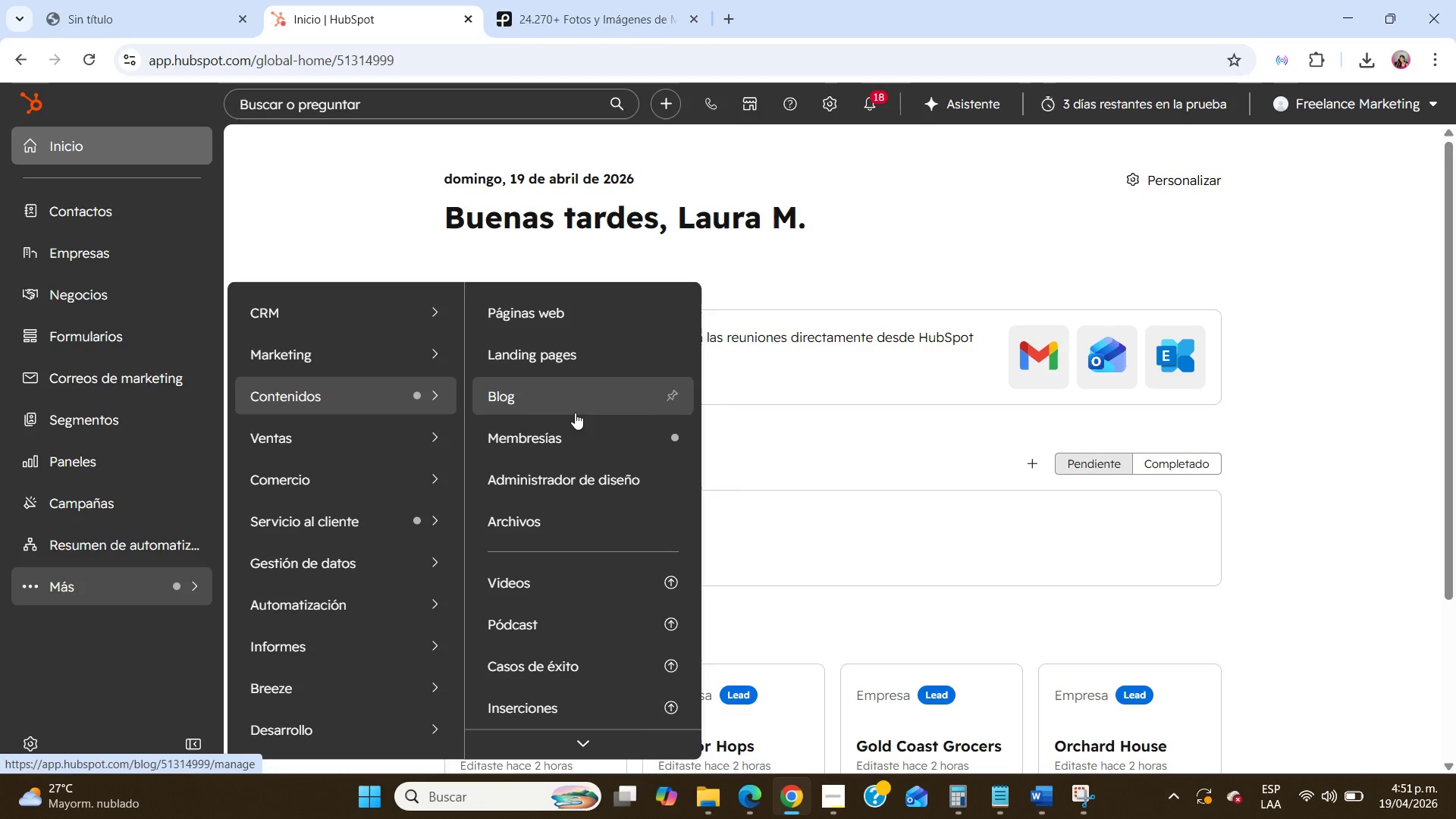 
left_click([566, 516])
 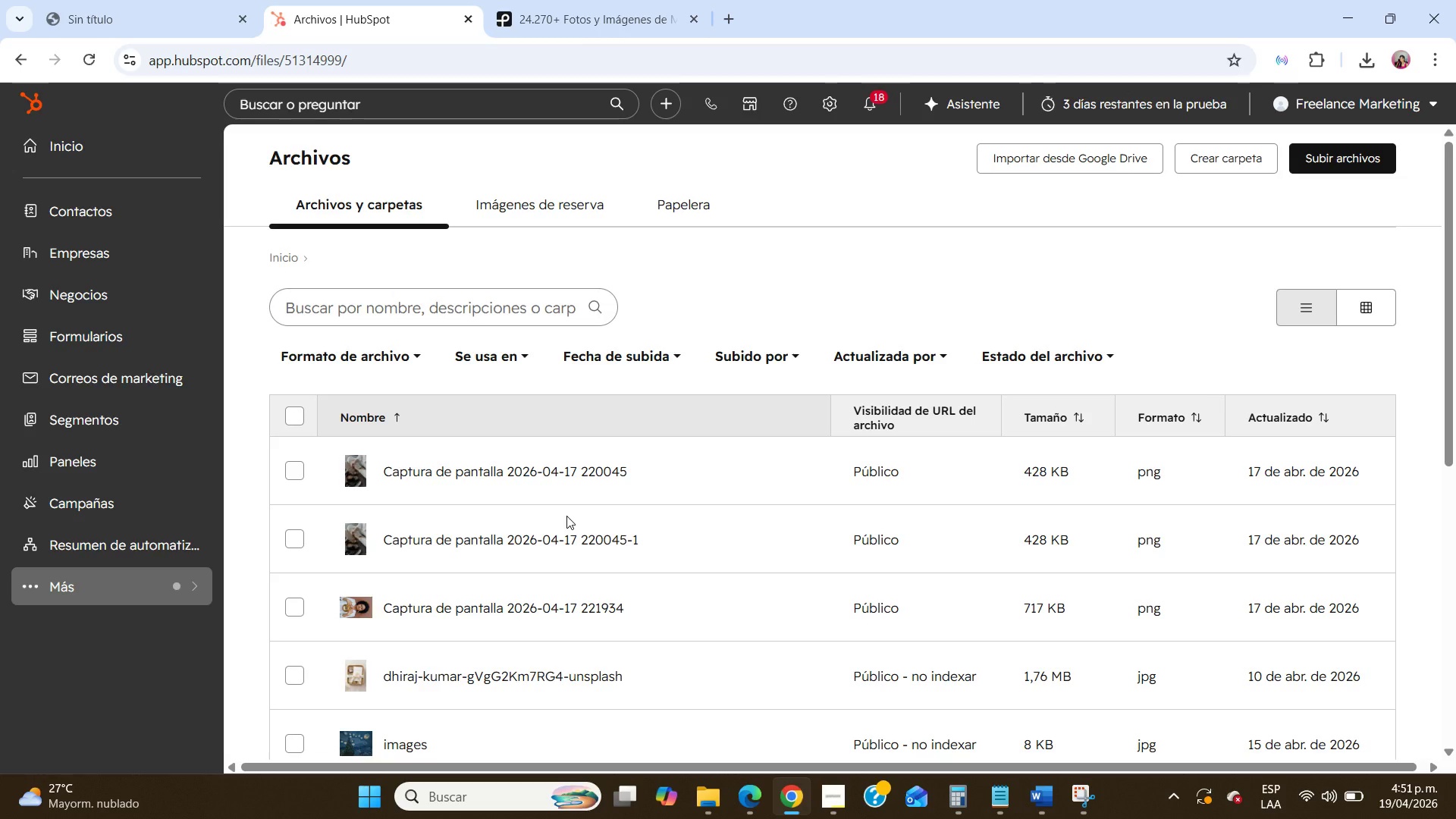 
wait(14.03)
 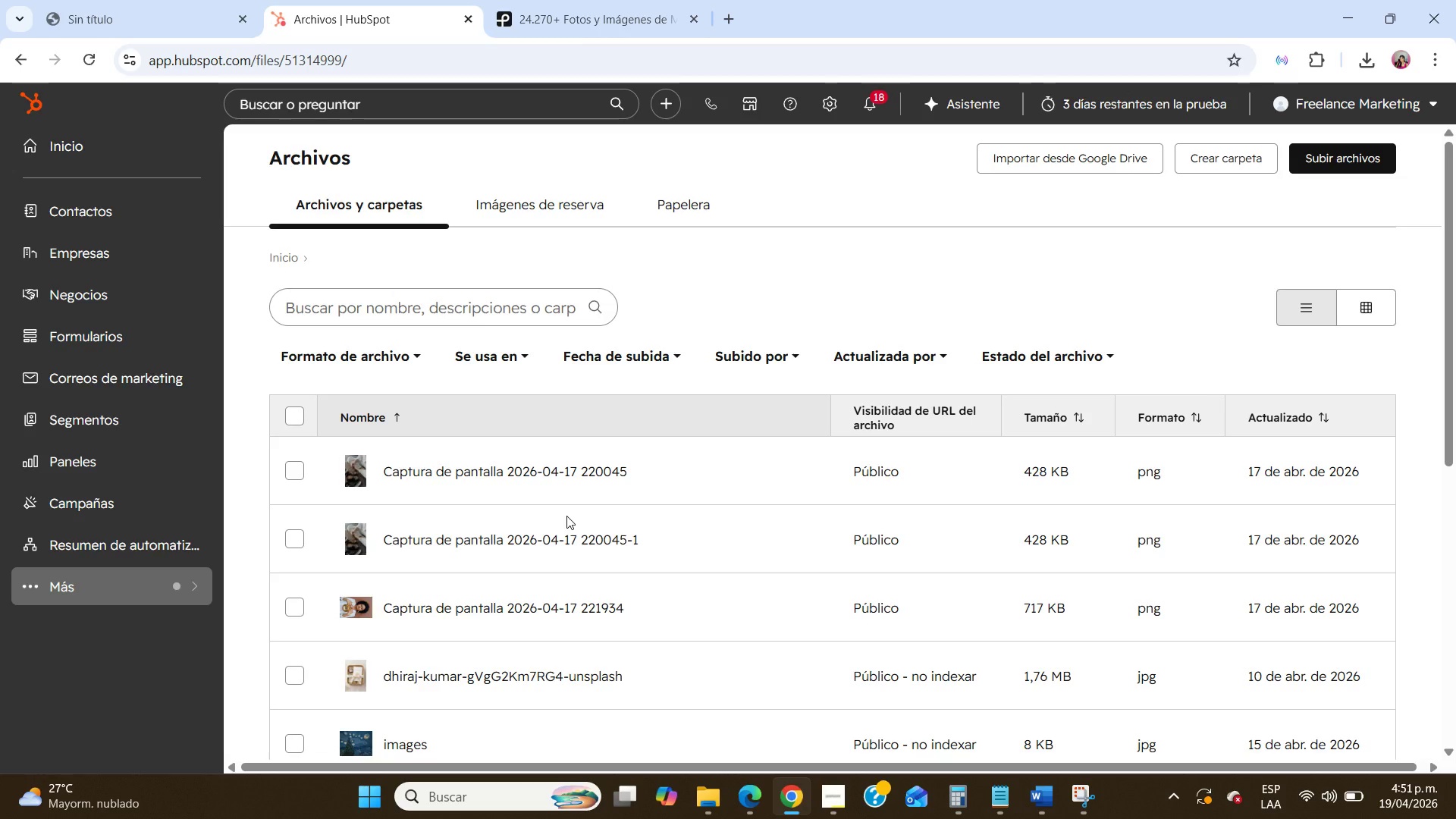 
left_click([1192, 158])
 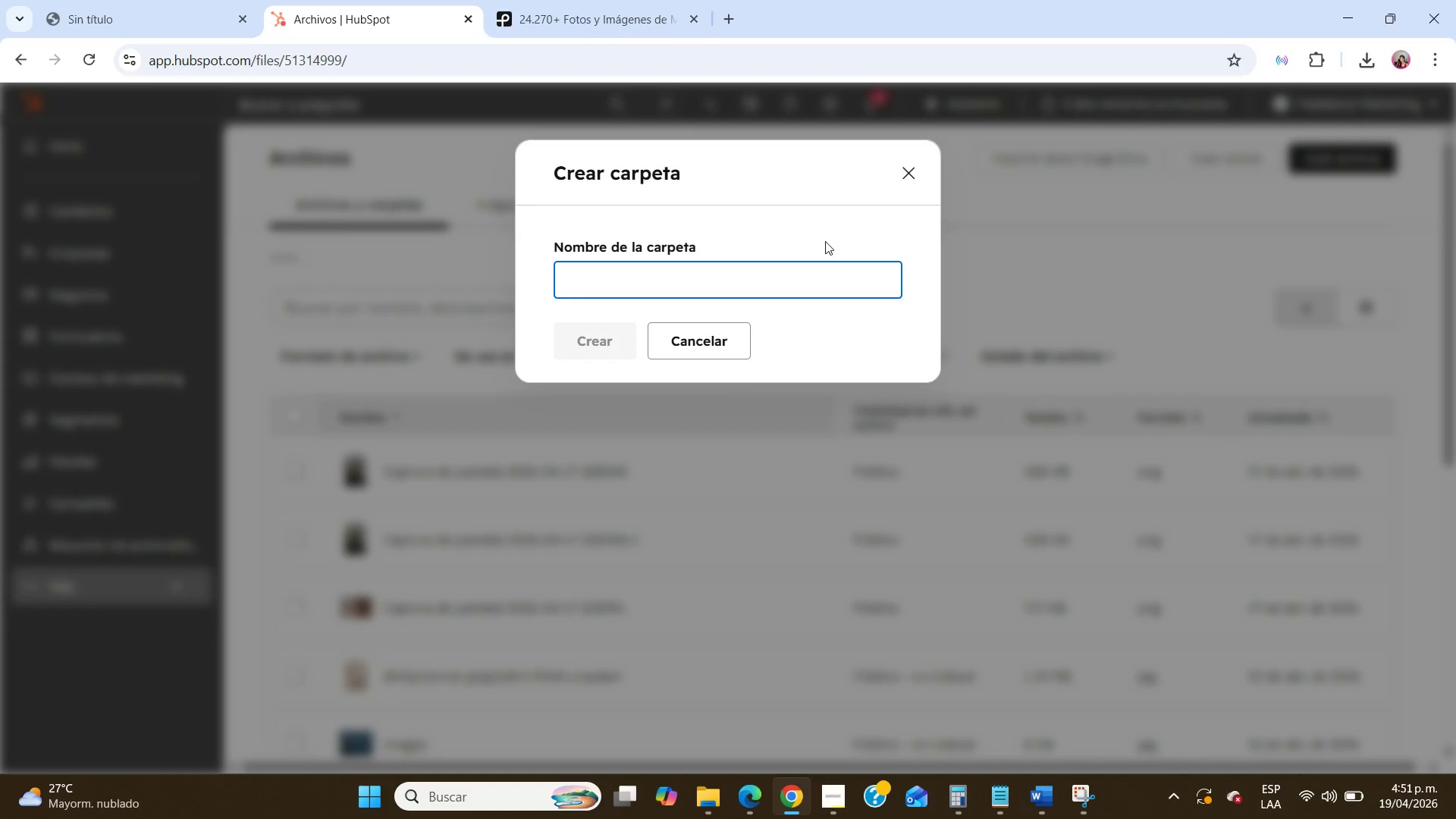 
left_click([698, 269])
 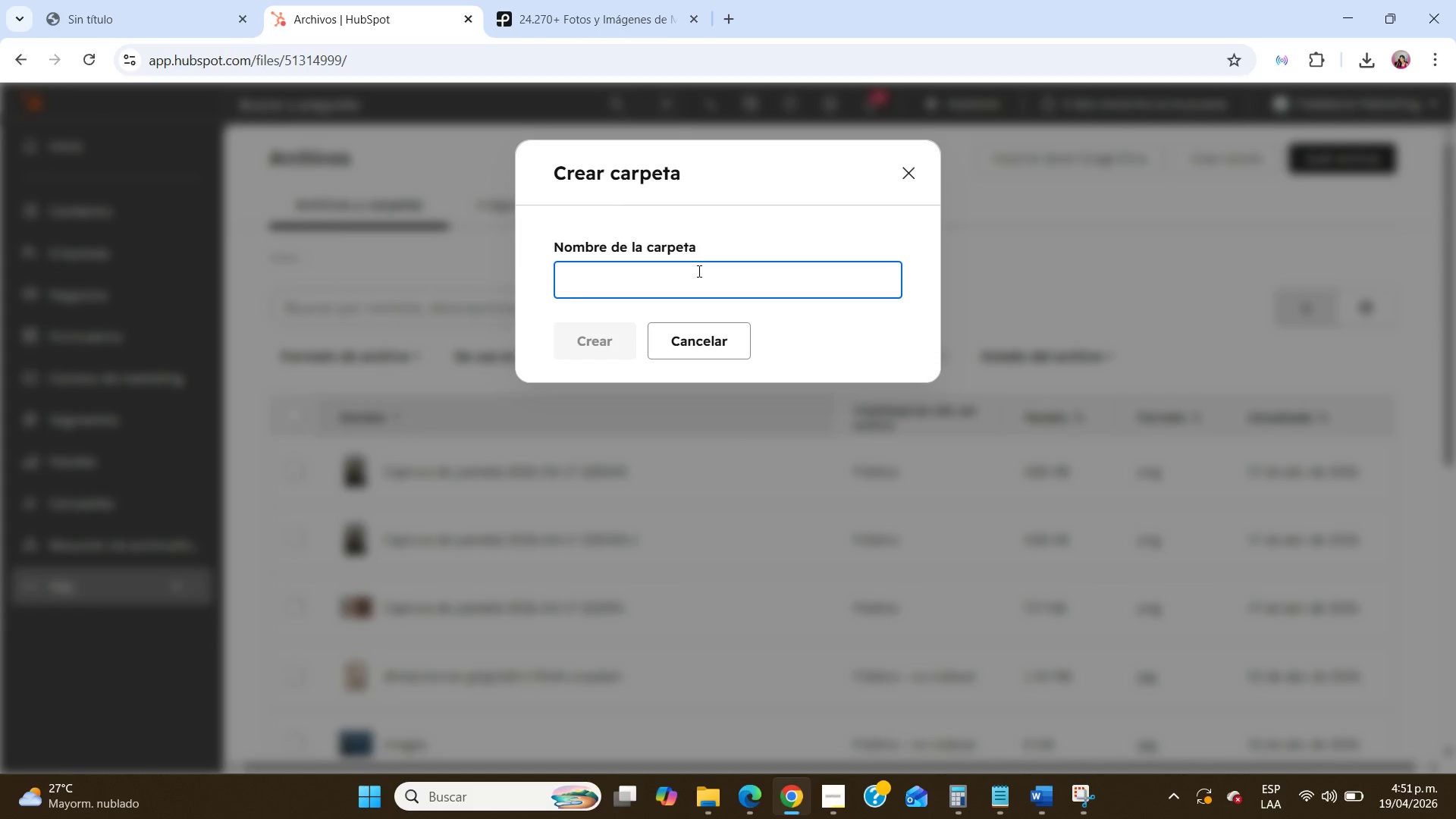 
type(Marketing Assets)
 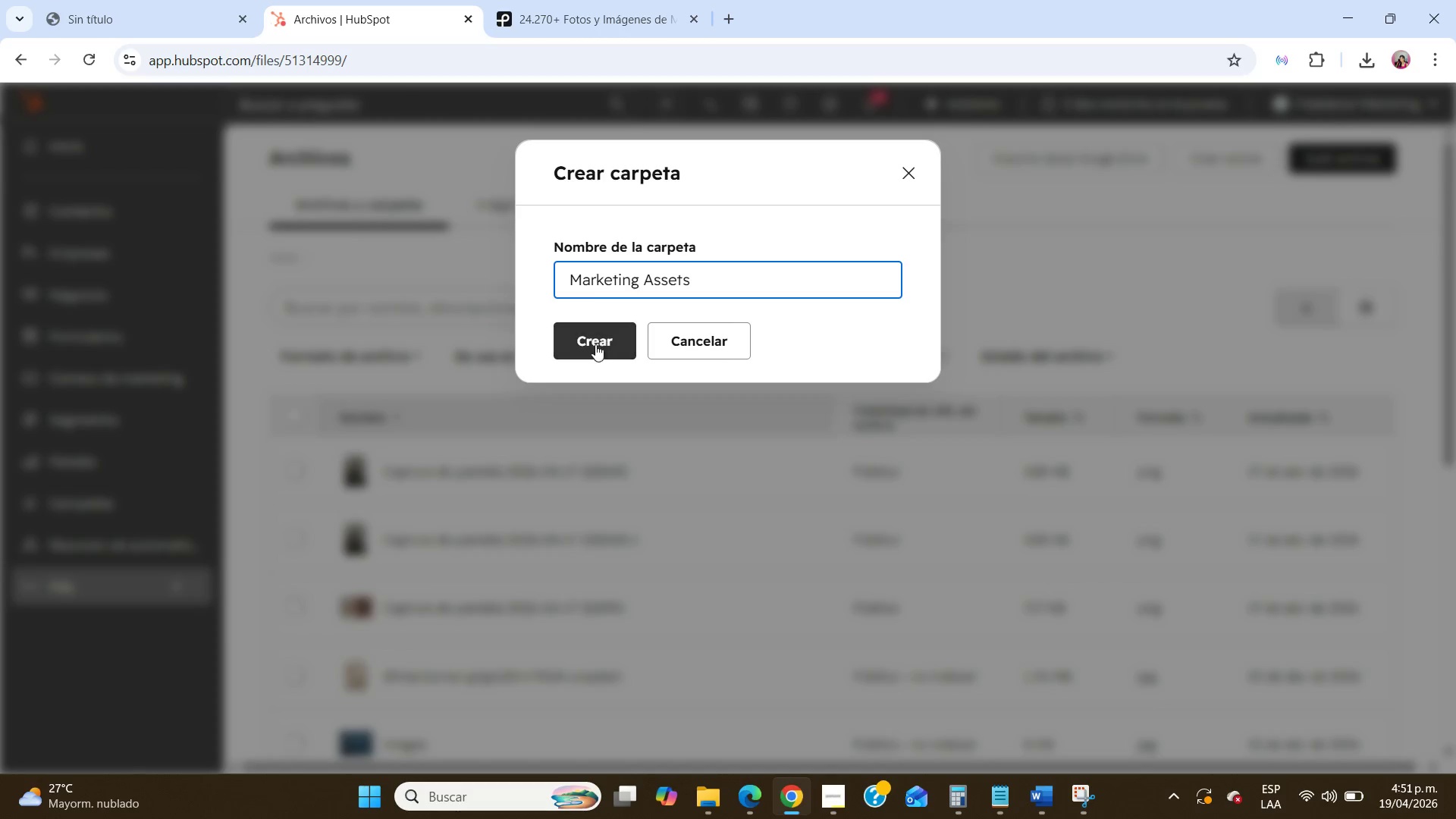 
left_click([593, 347])
 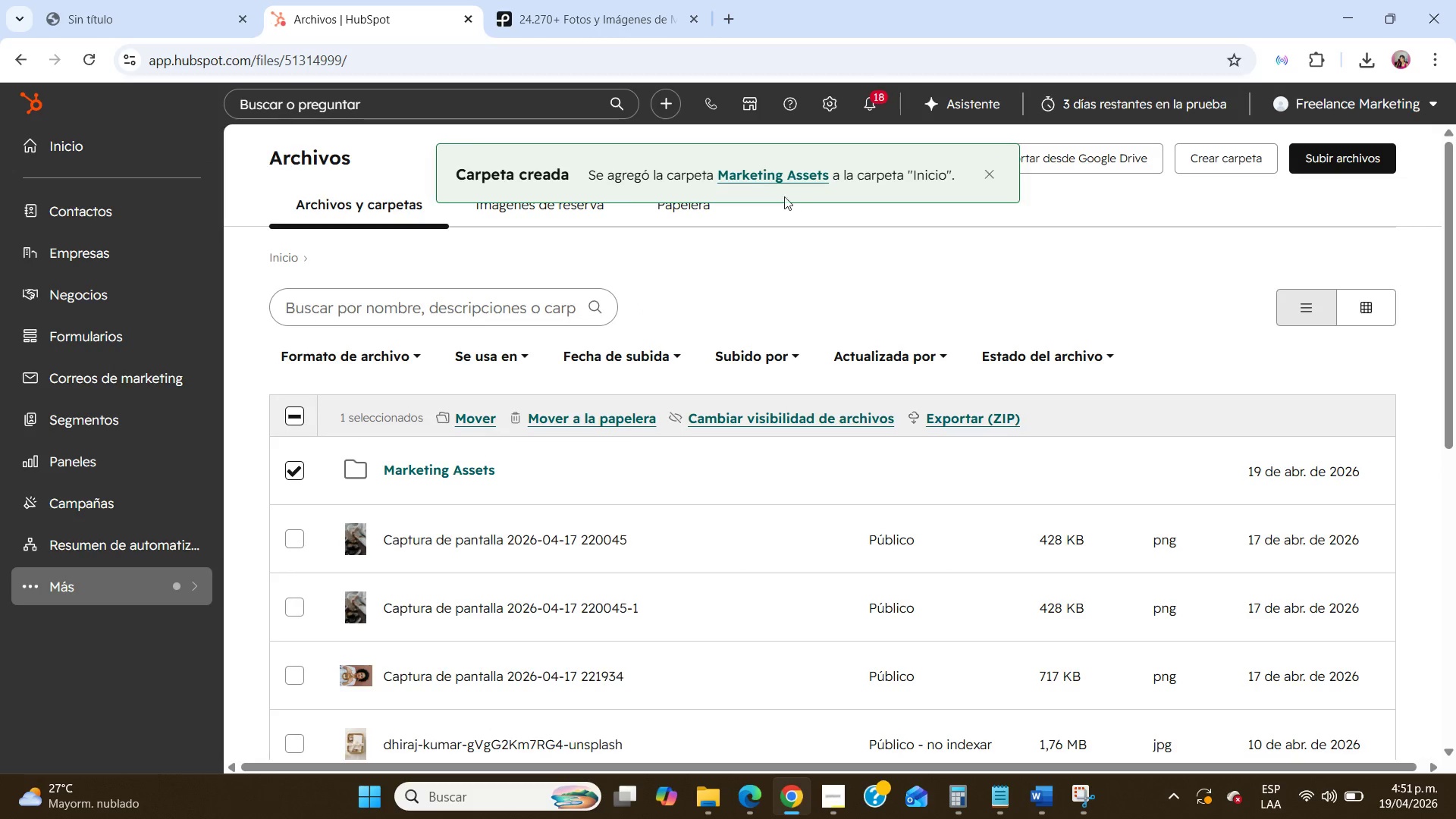 
left_click([778, 178])
 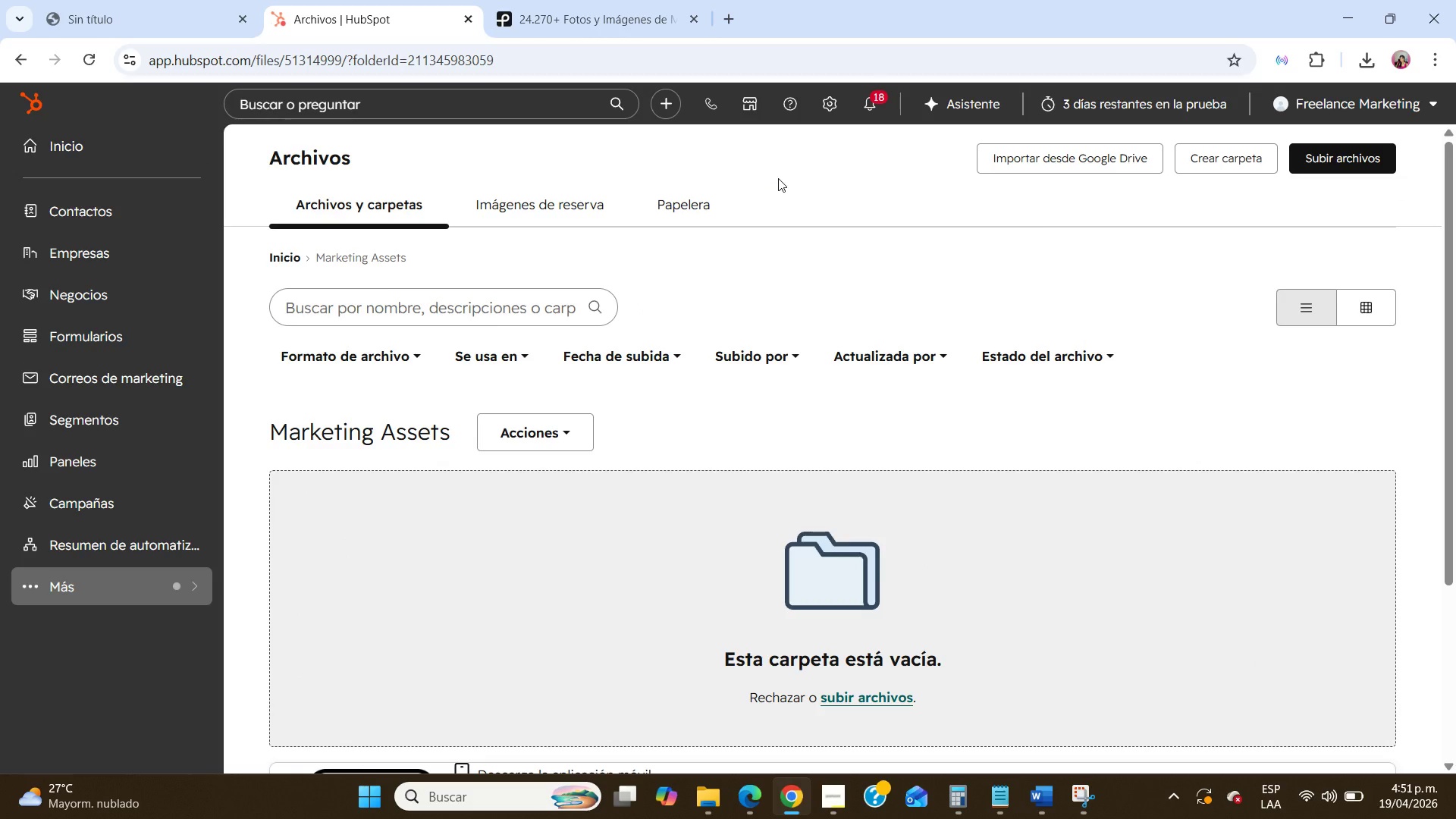 
wait(5.09)
 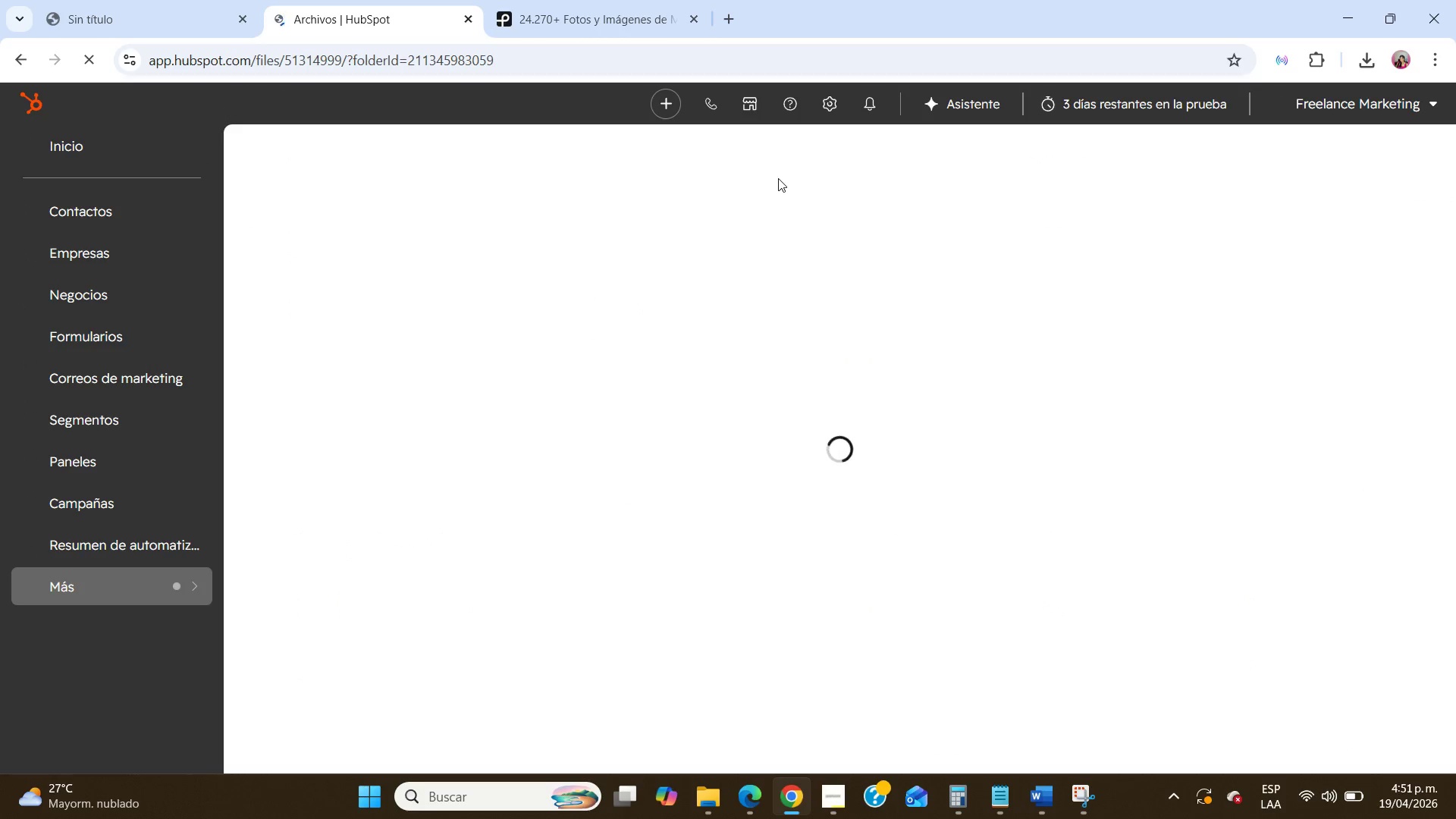 
left_click([1238, 157])
 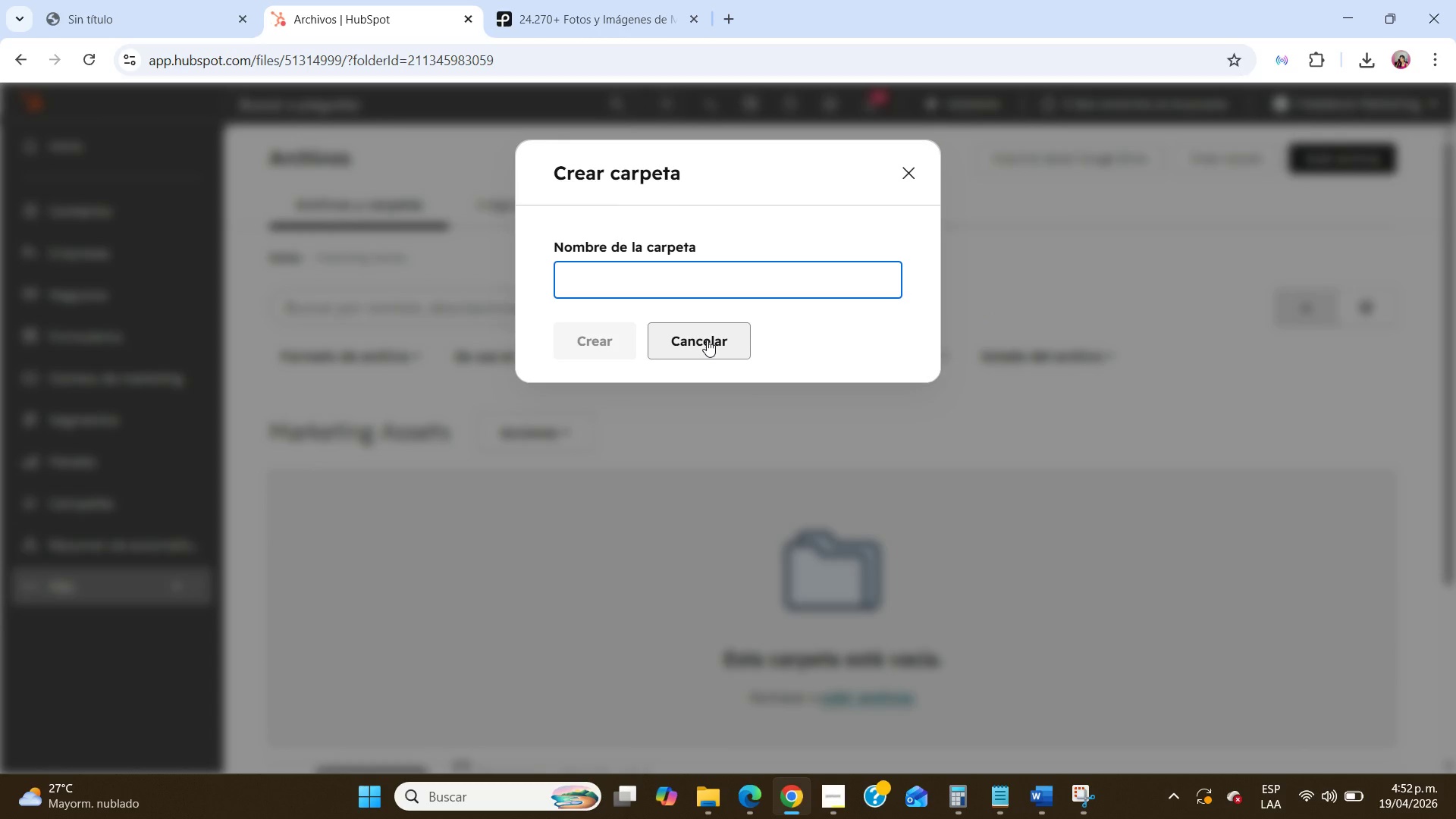 
wait(6.67)
 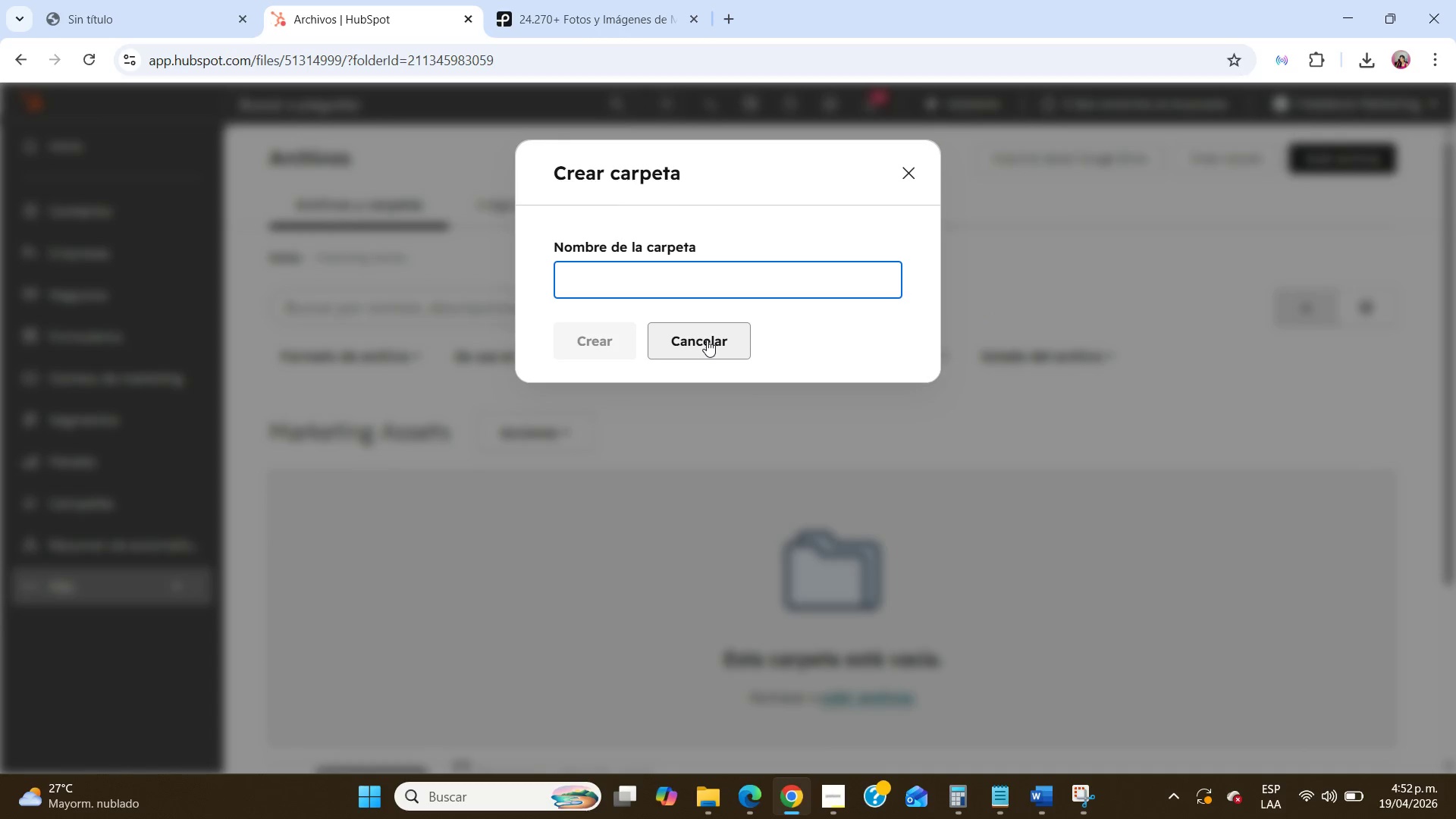 
type(Campaign Imagery)
 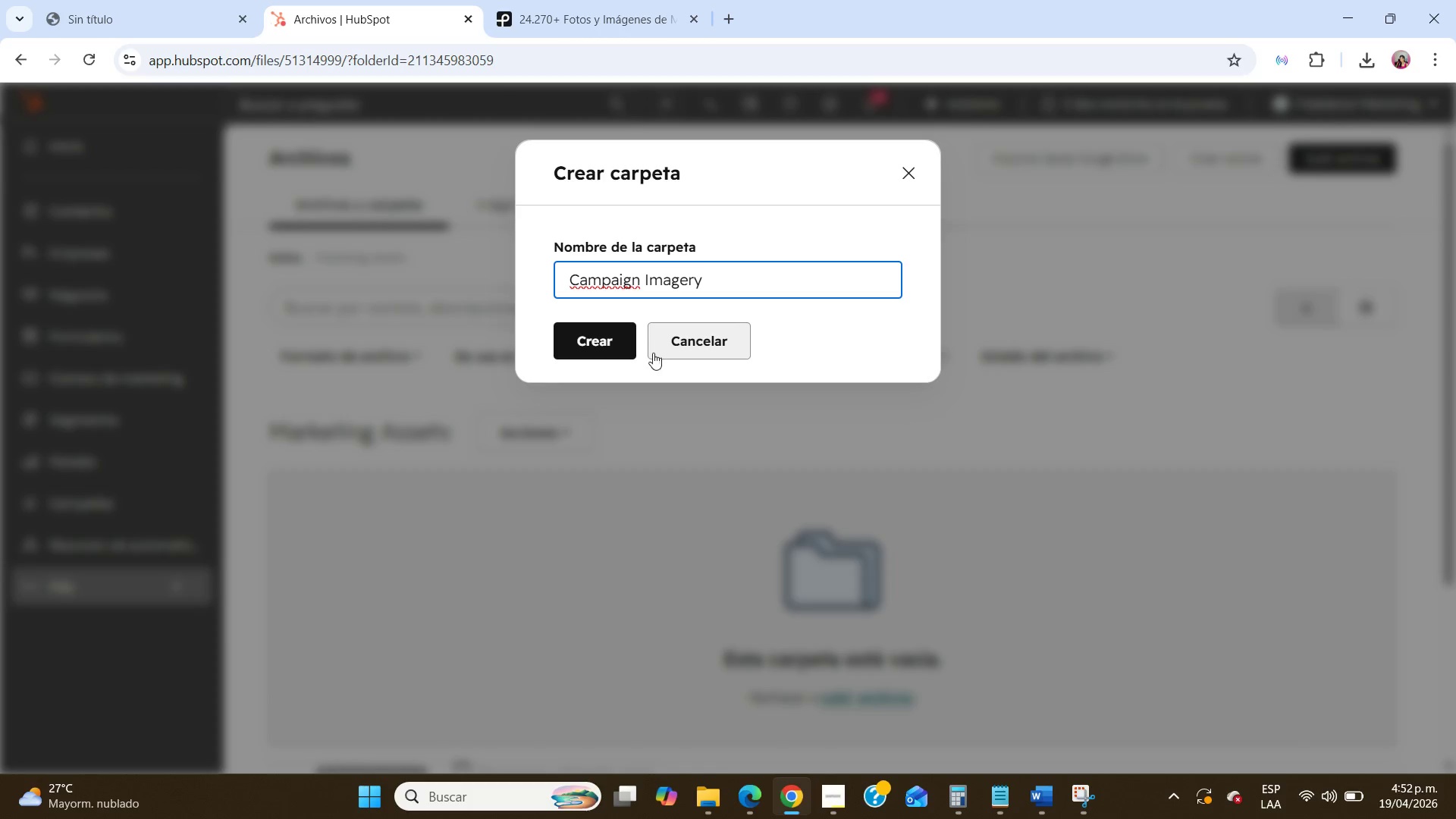 
left_click([615, 347])
 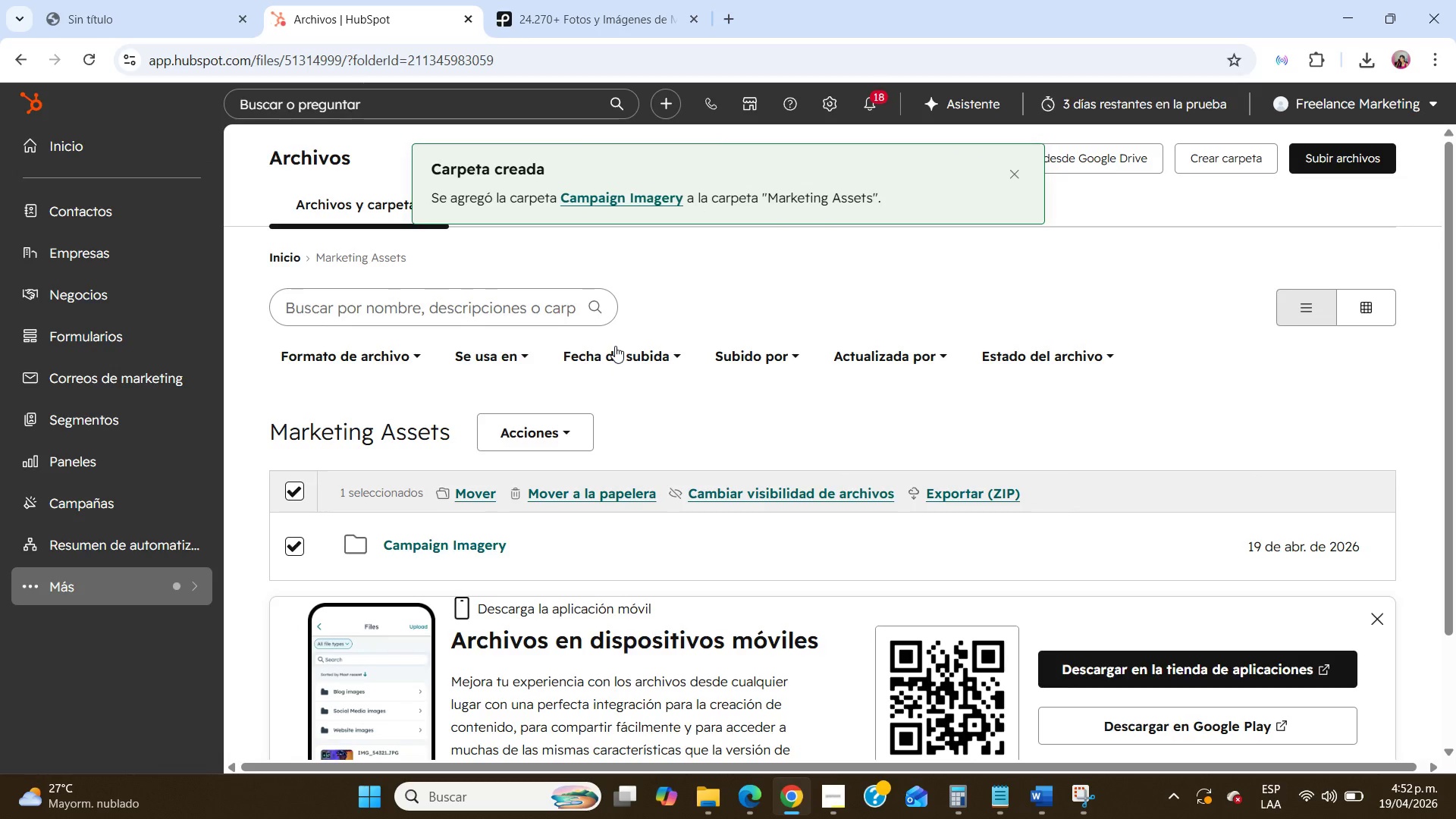 
scroll: coordinate [649, 432], scroll_direction: down, amount: 3.0
 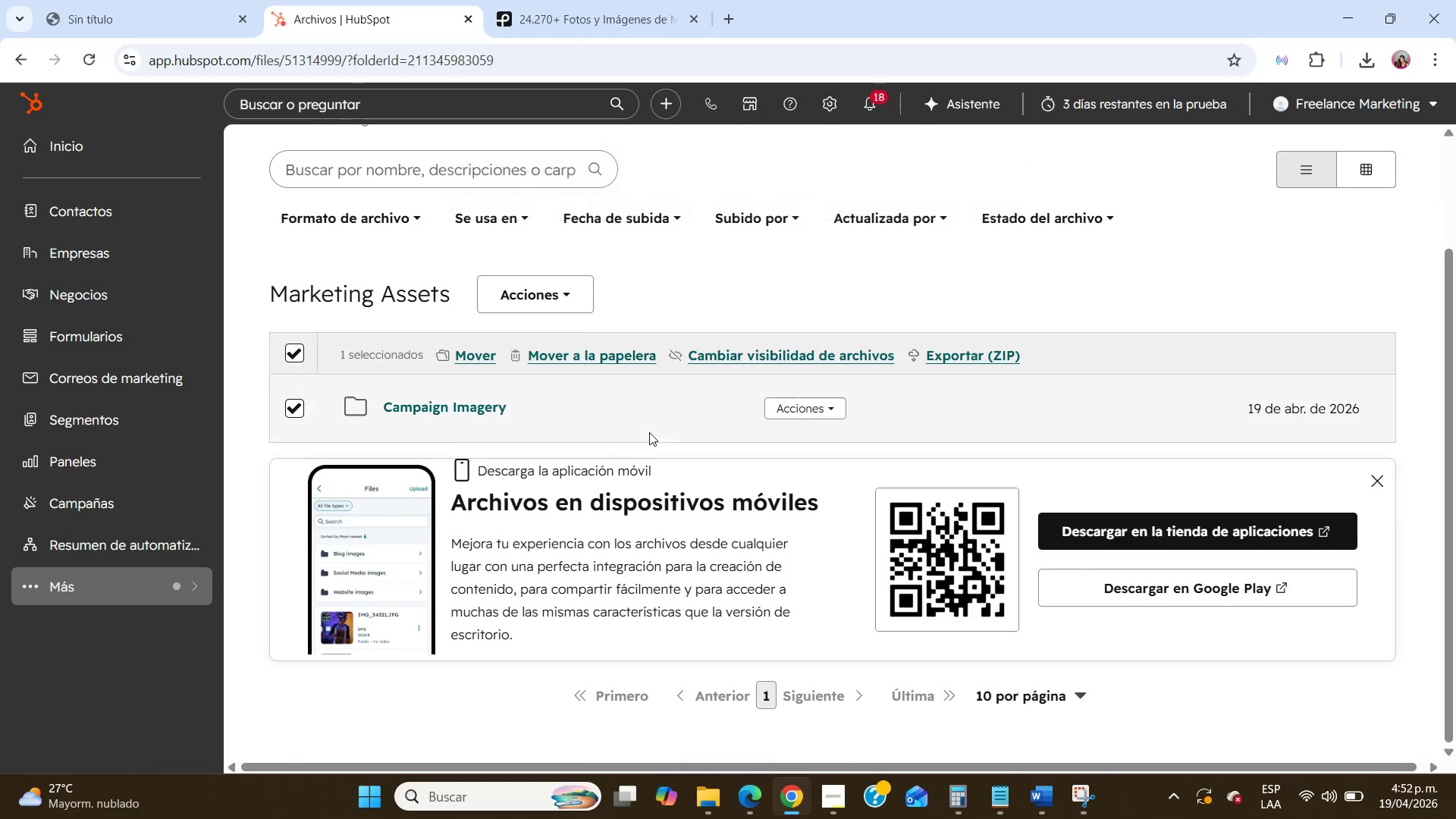 
scroll: coordinate [649, 432], scroll_direction: up, amount: 3.0
 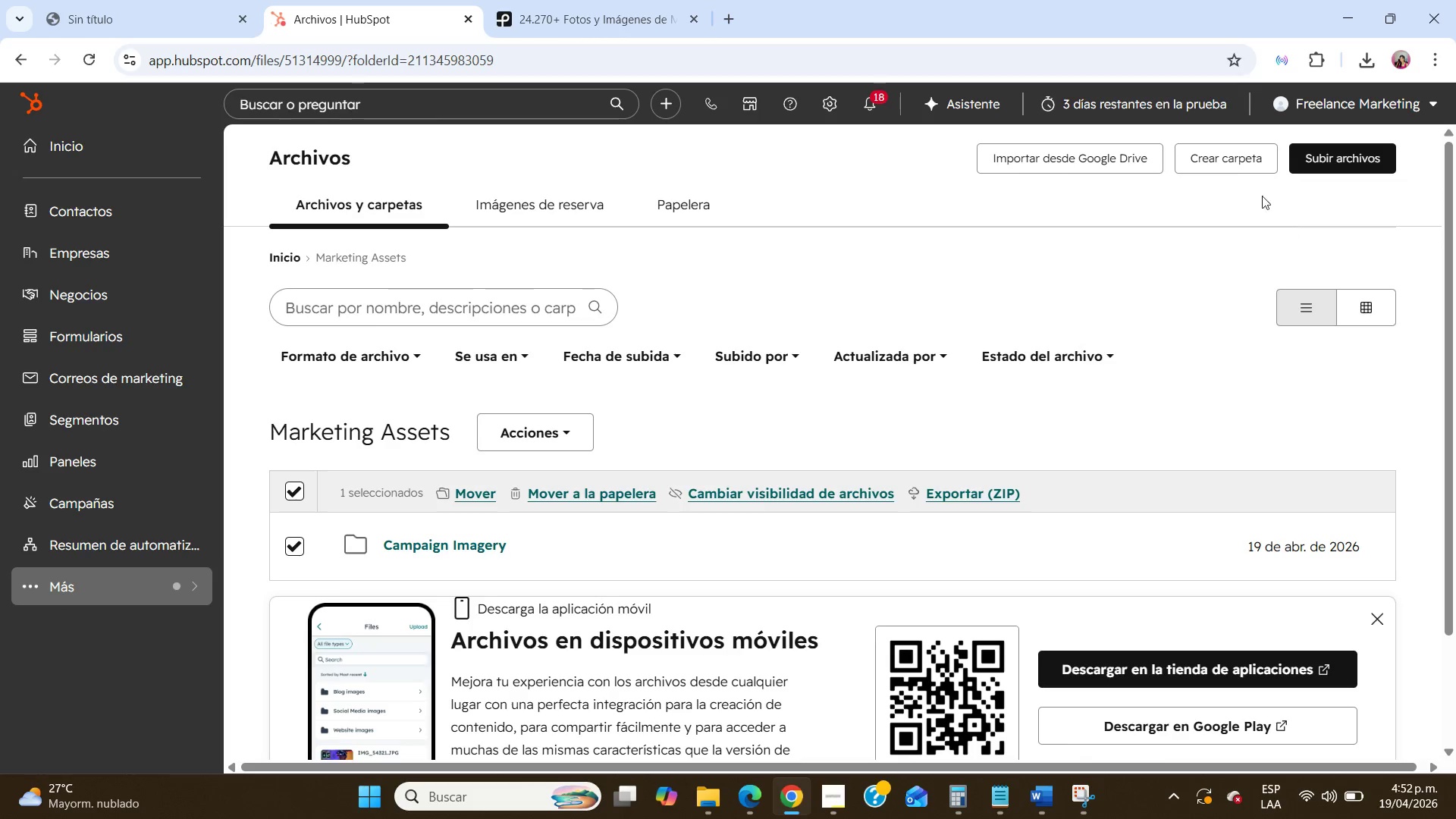 
left_click([1216, 159])
 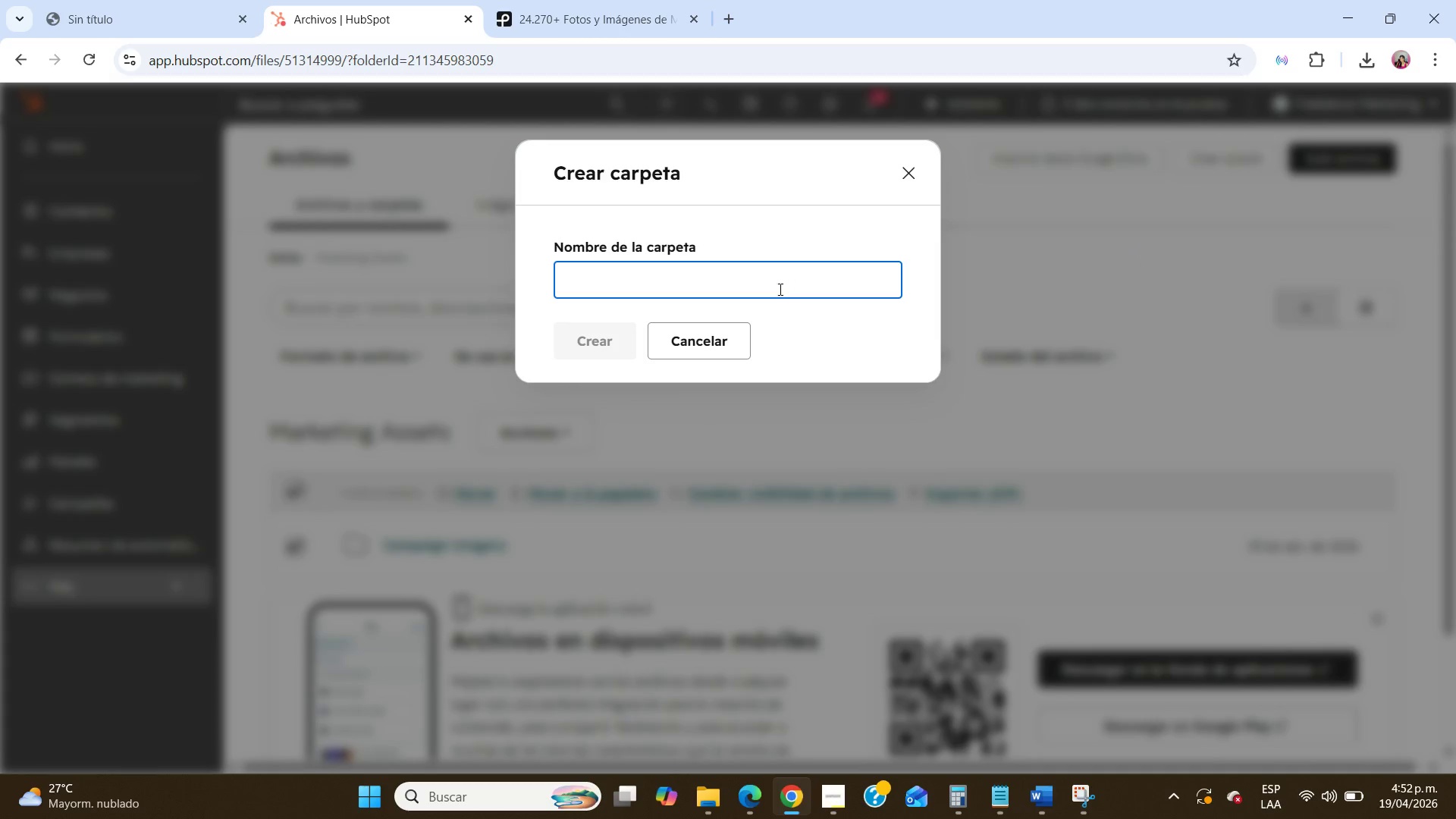 
type(Educational Resources)
 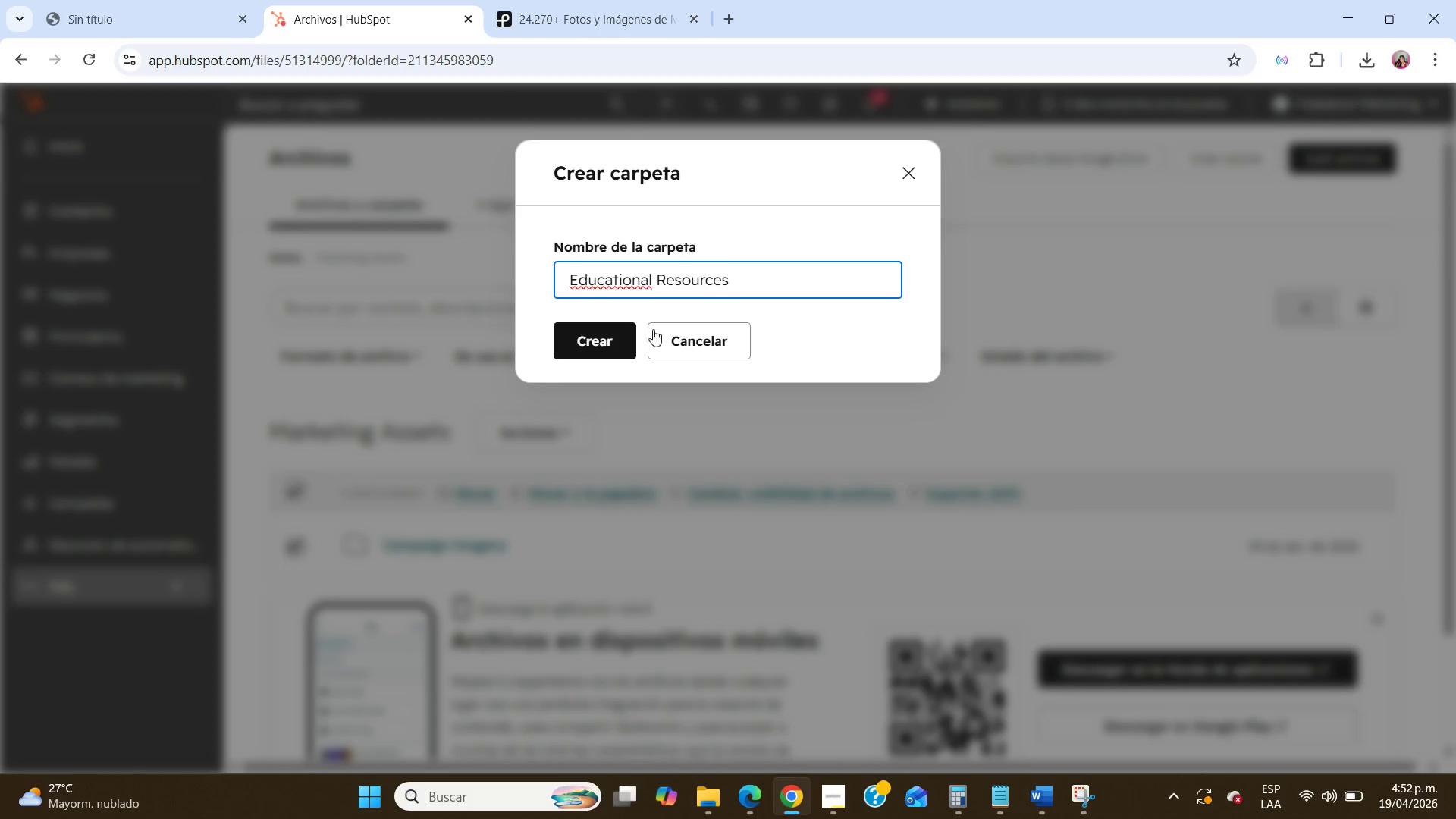 
left_click([610, 345])
 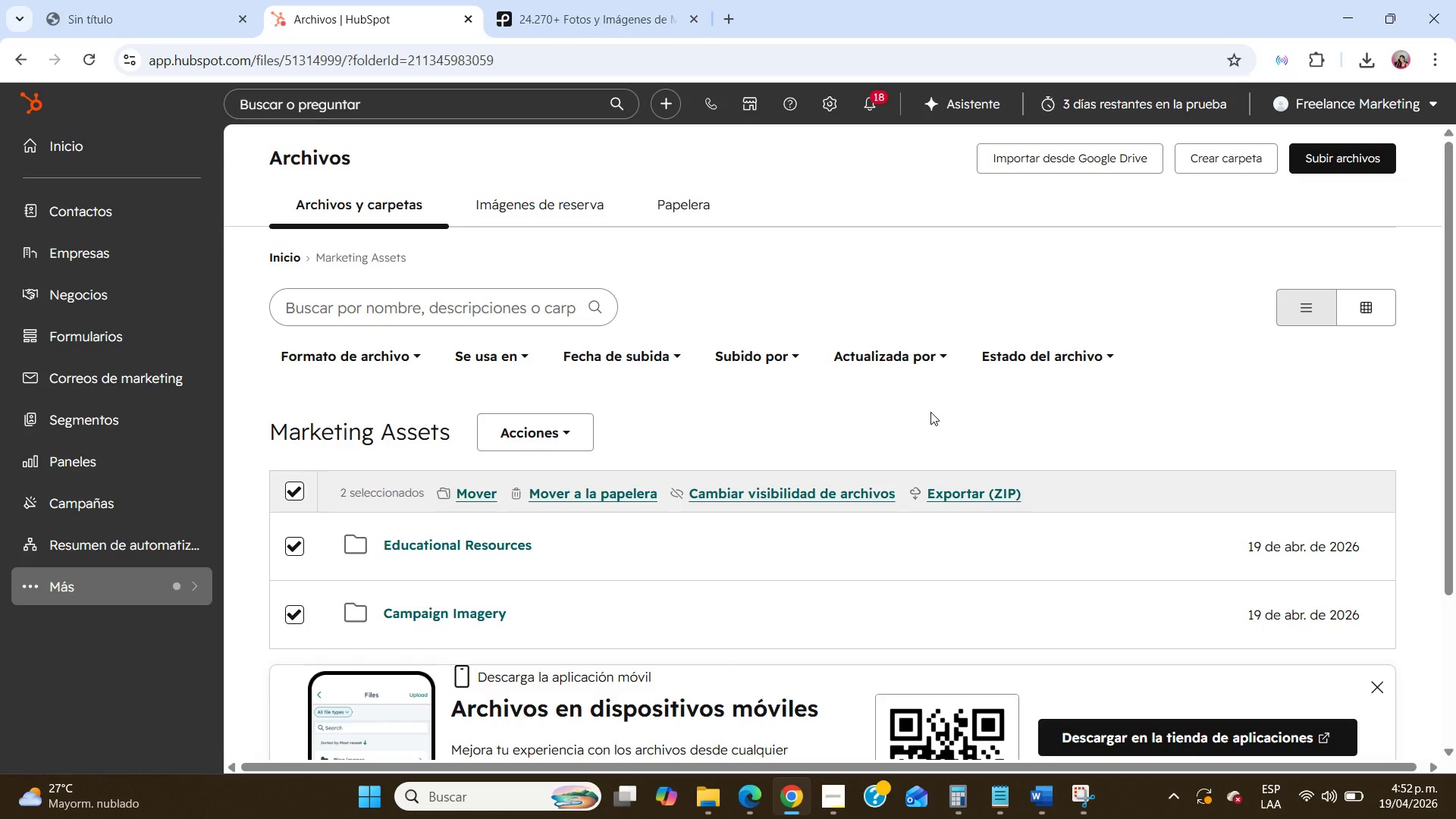 
wait(7.69)
 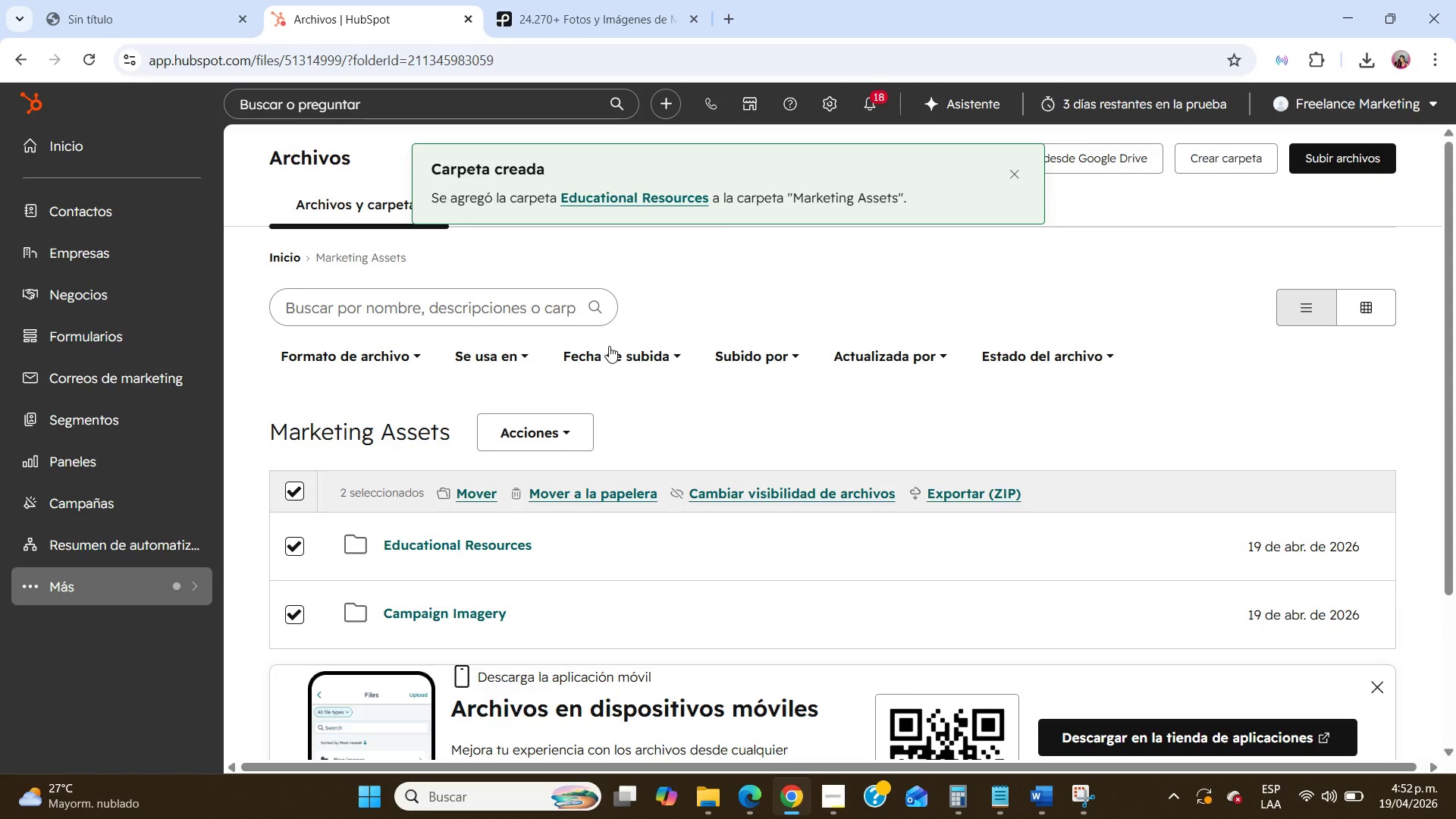 
left_click([297, 491])
 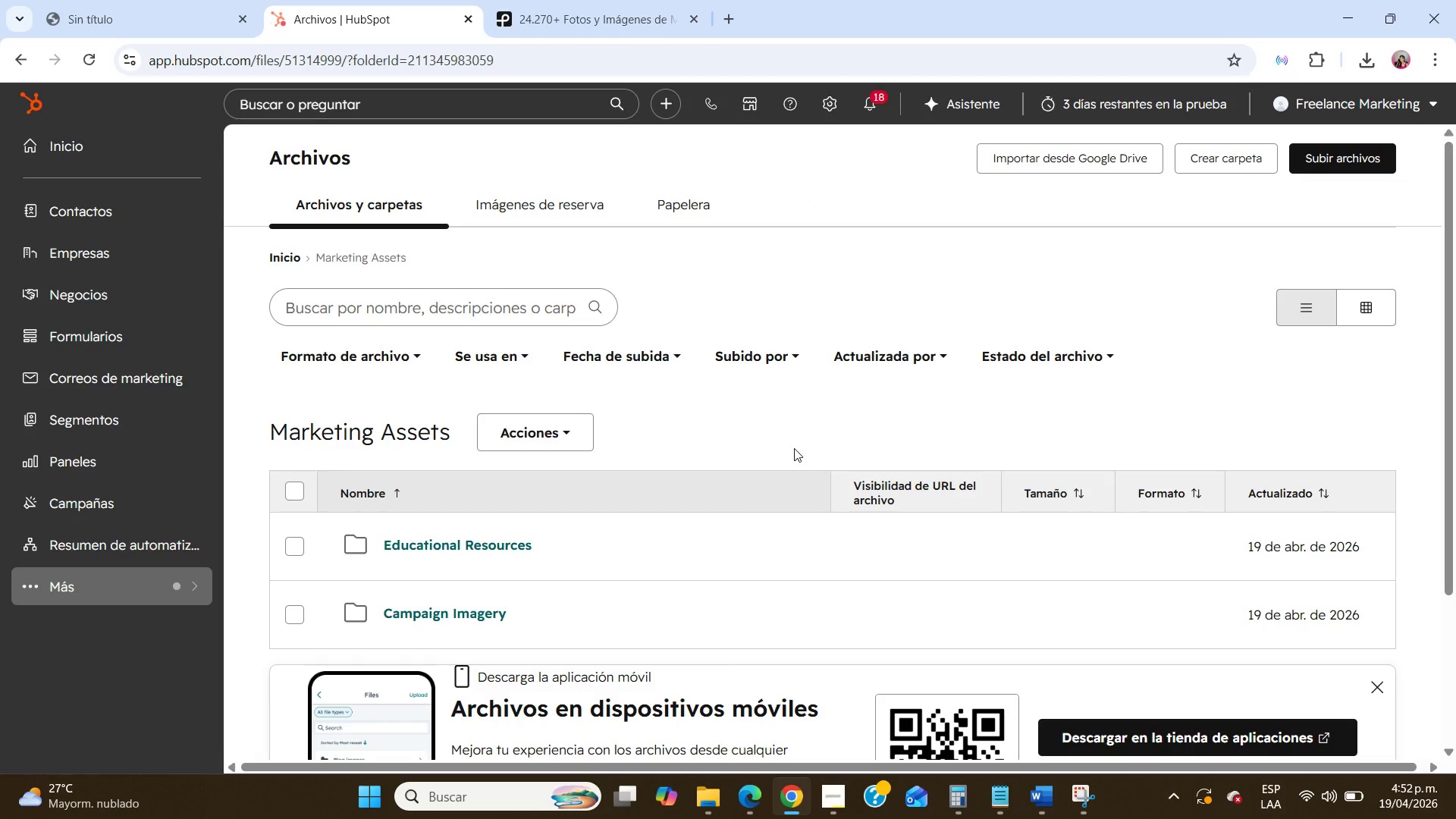 
scroll: coordinate [794, 448], scroll_direction: down, amount: 4.0
 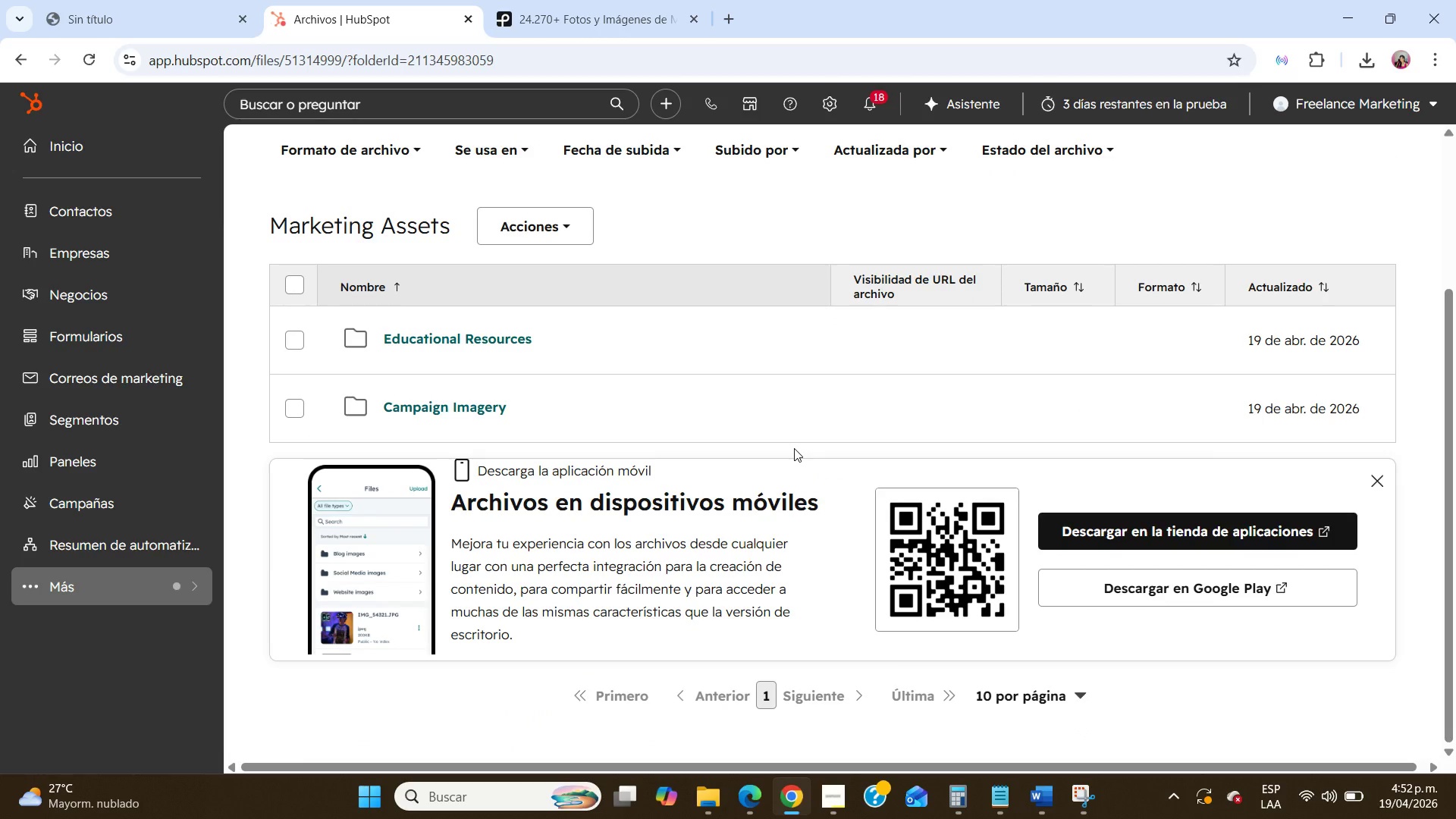 
scroll: coordinate [794, 448], scroll_direction: up, amount: 2.0
 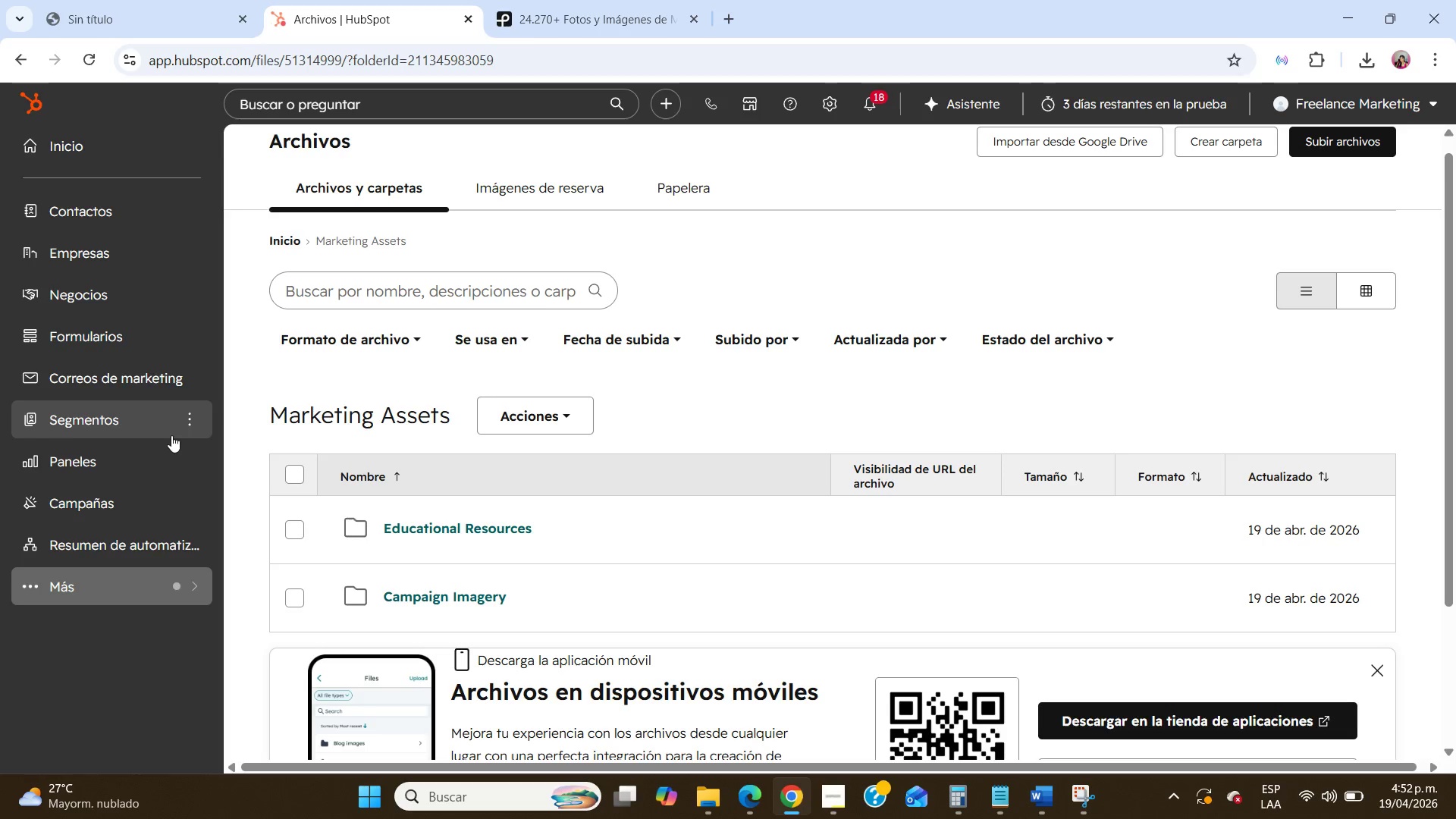 
left_click([89, 577])
 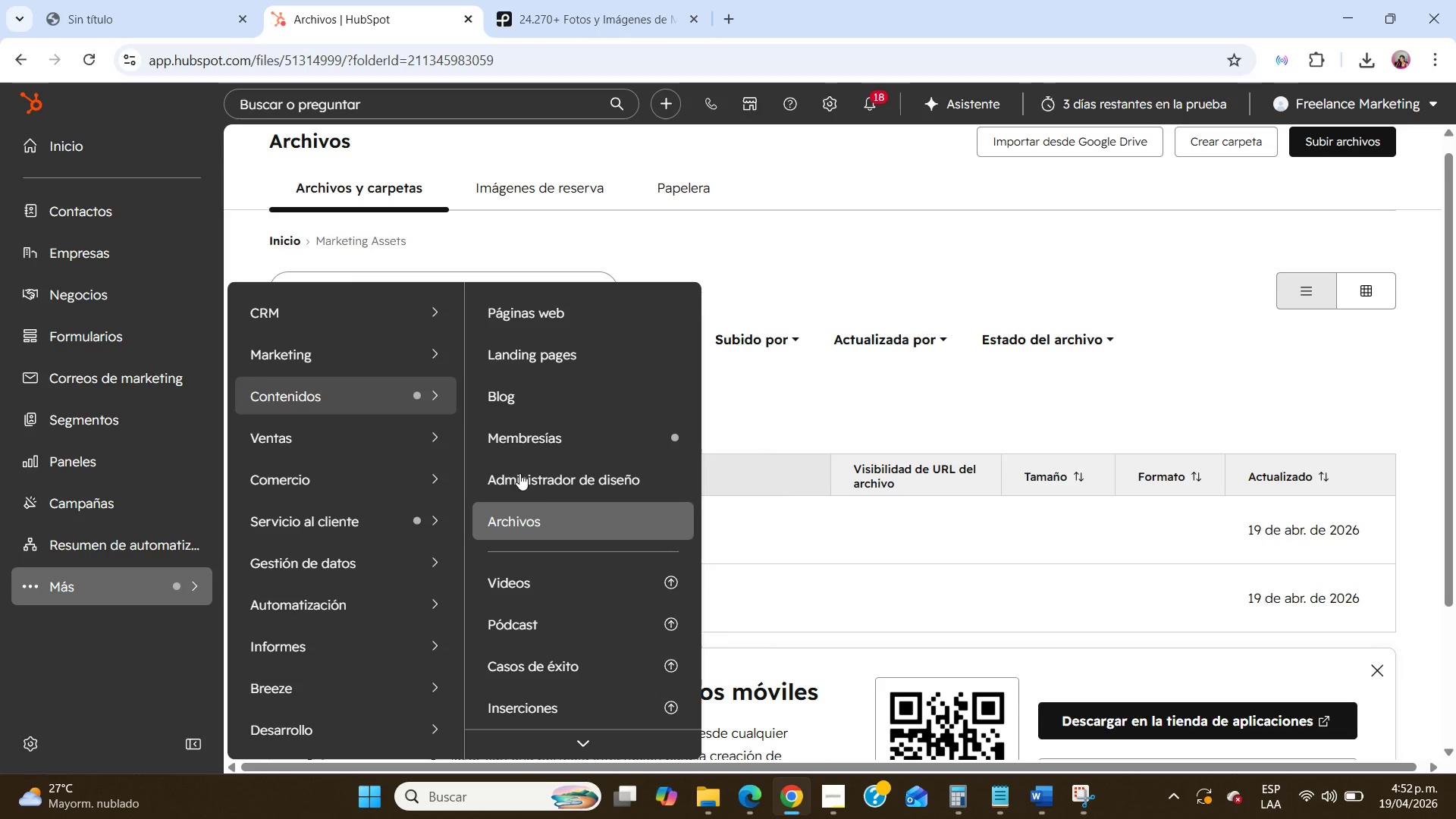 
left_click([547, 517])
 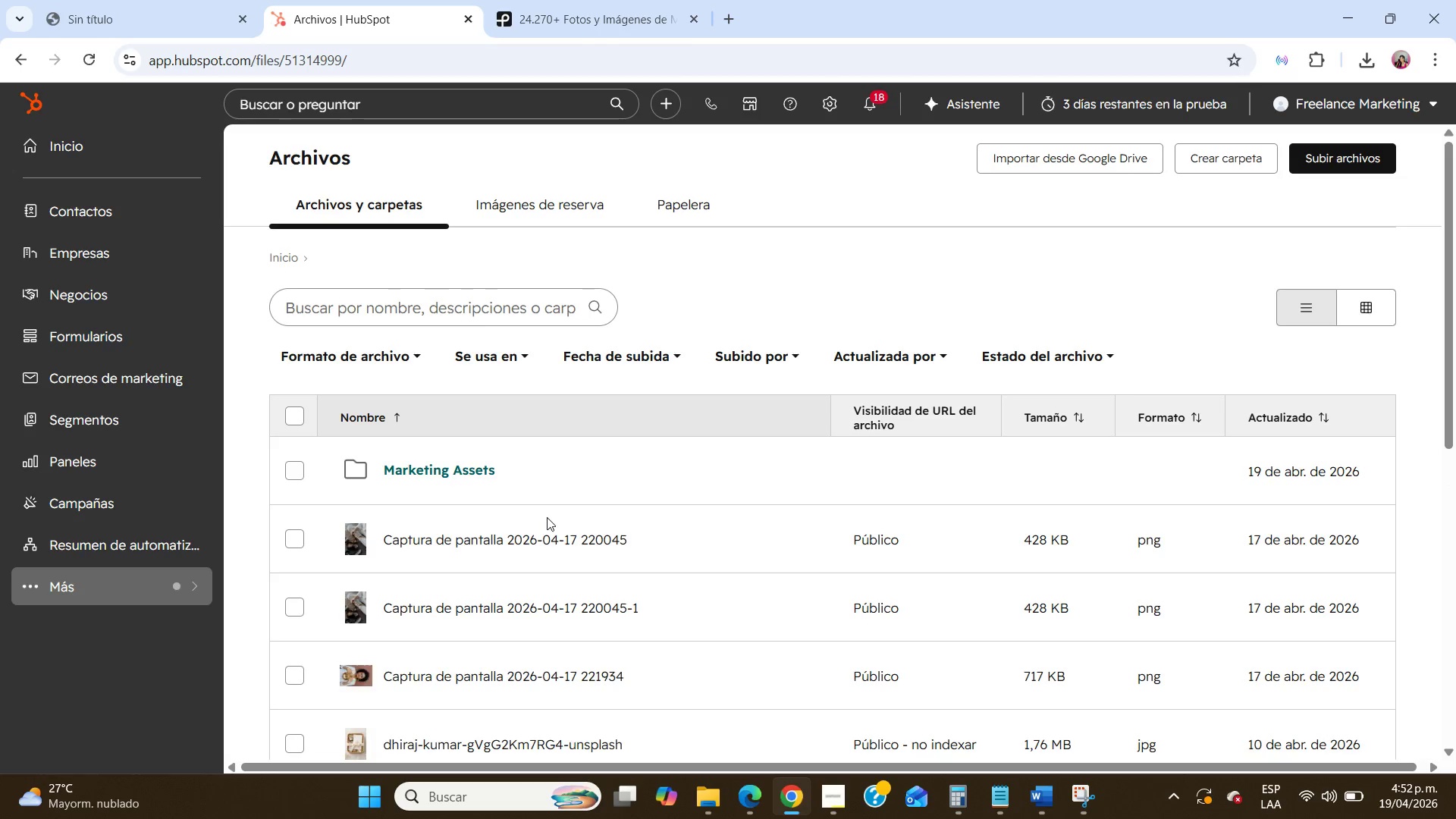 
left_click([466, 473])
 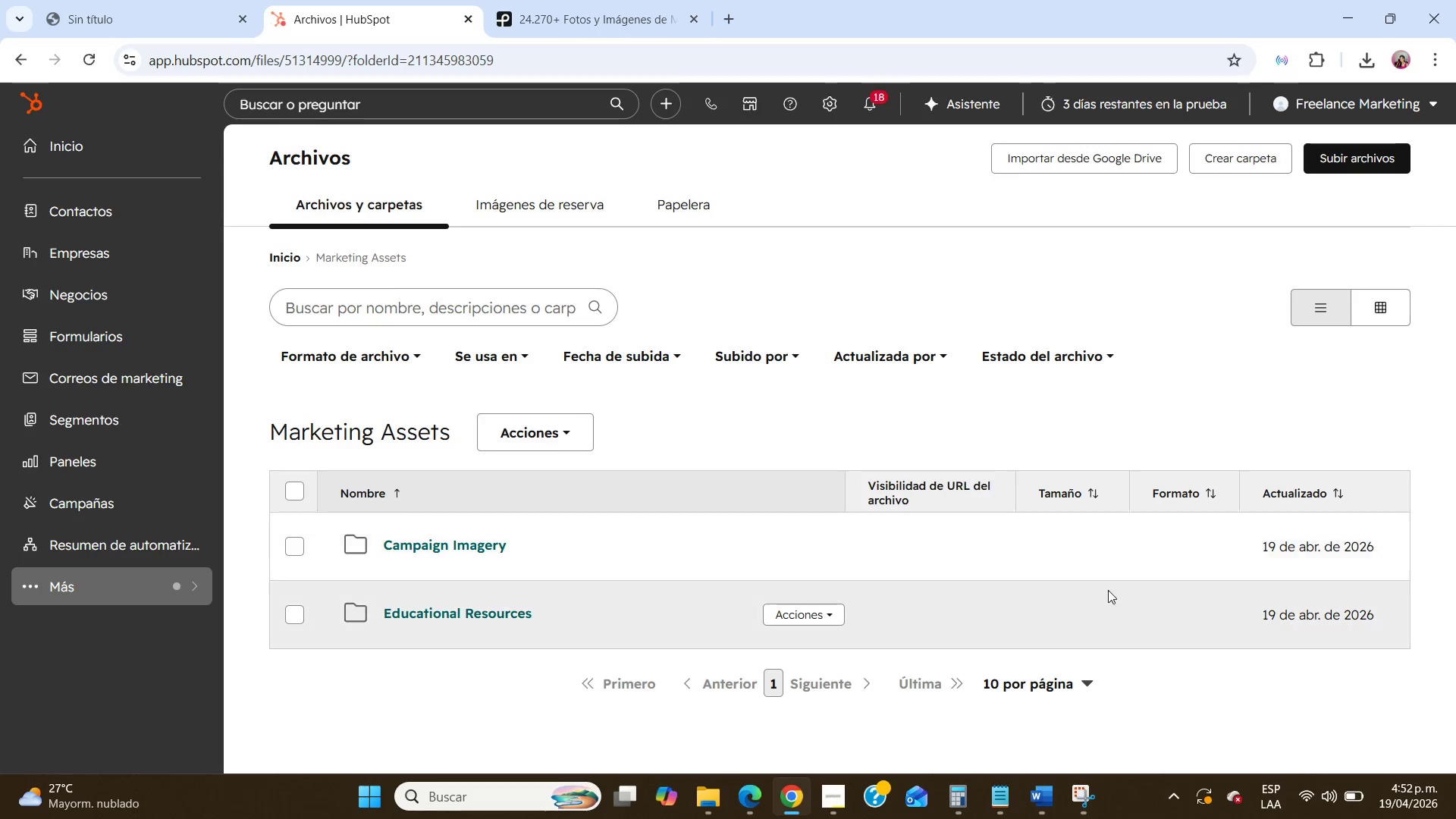 
wait(6.38)
 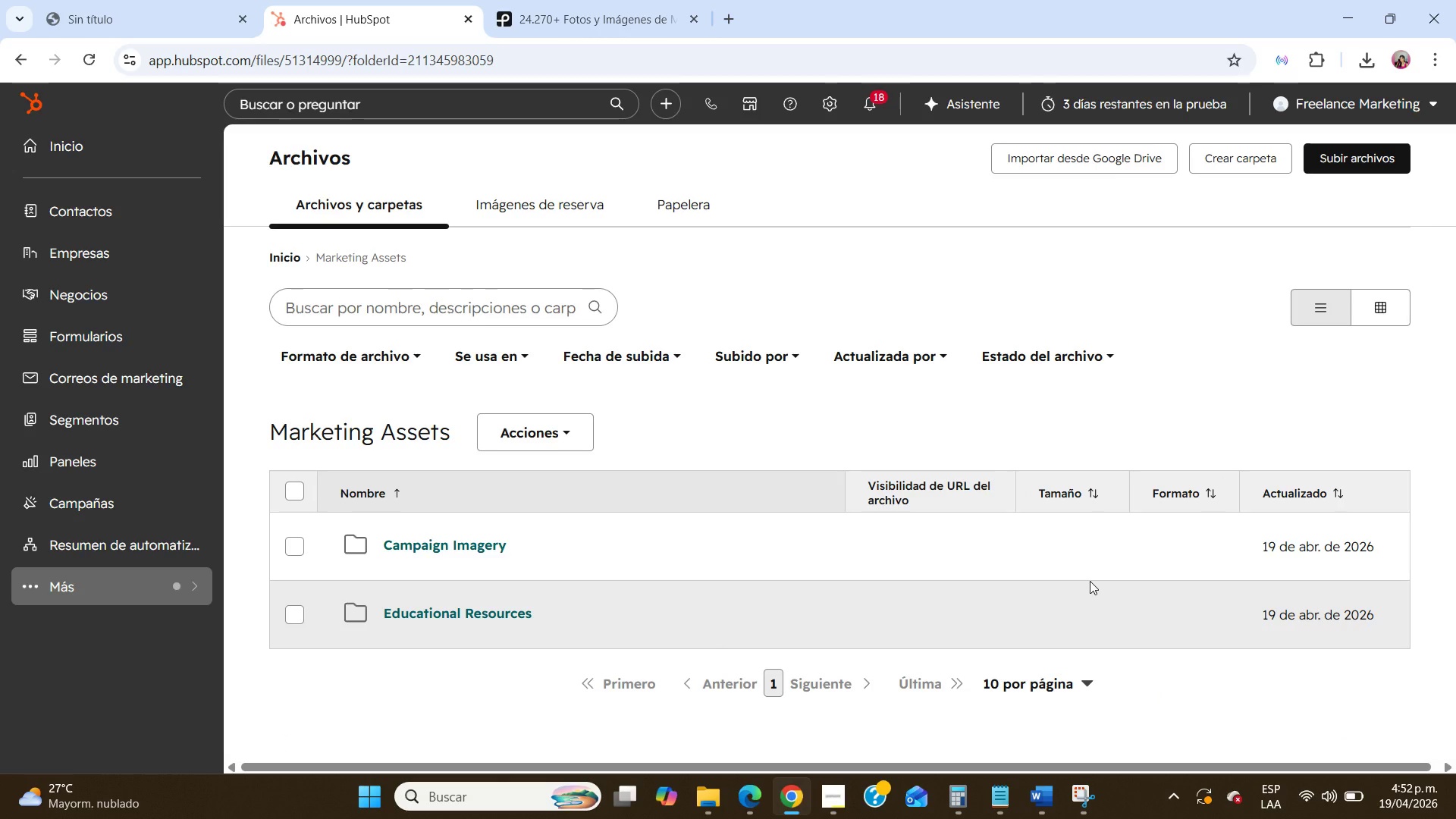 
left_click([1067, 811])
 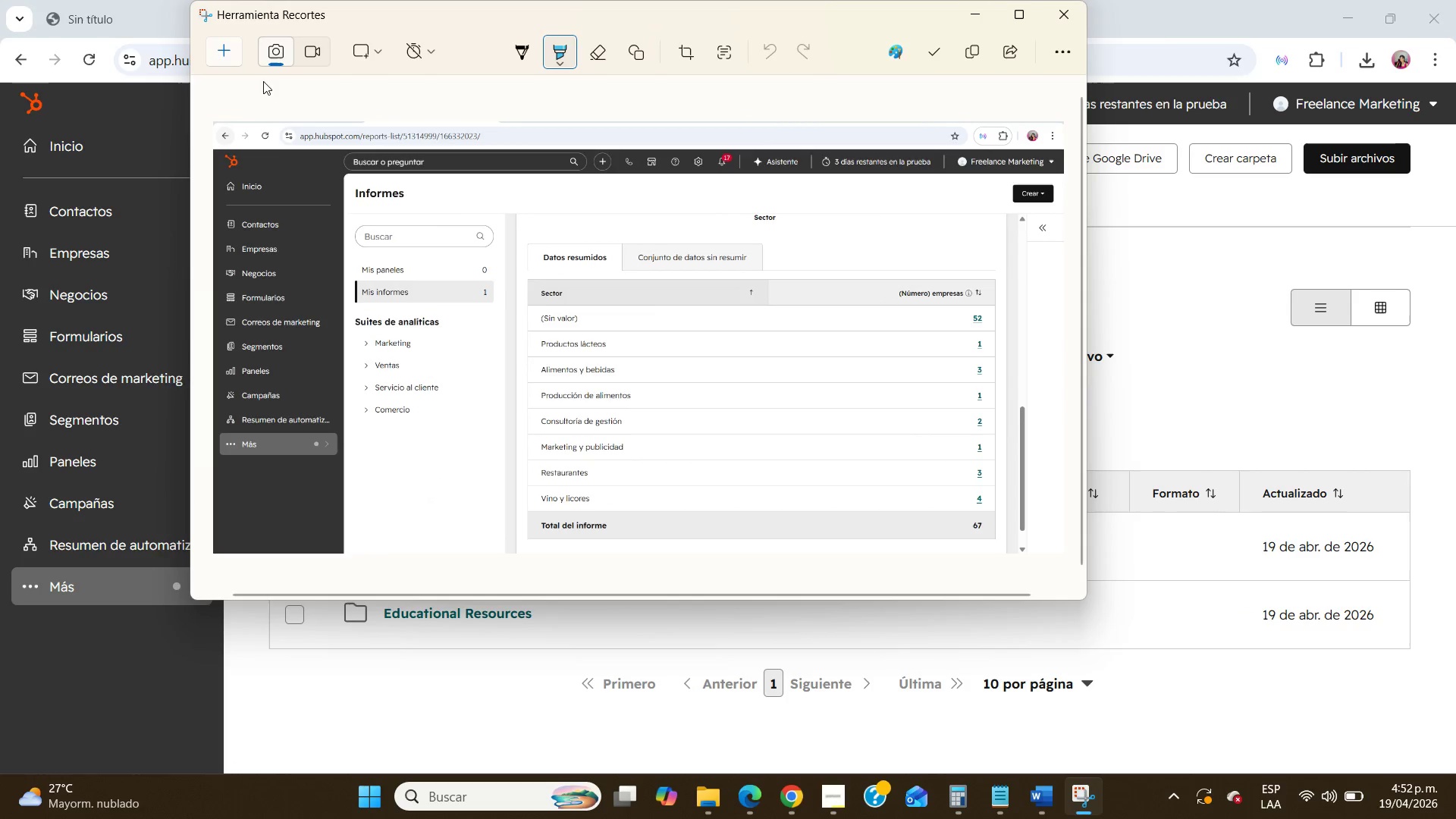 
left_click([228, 47])
 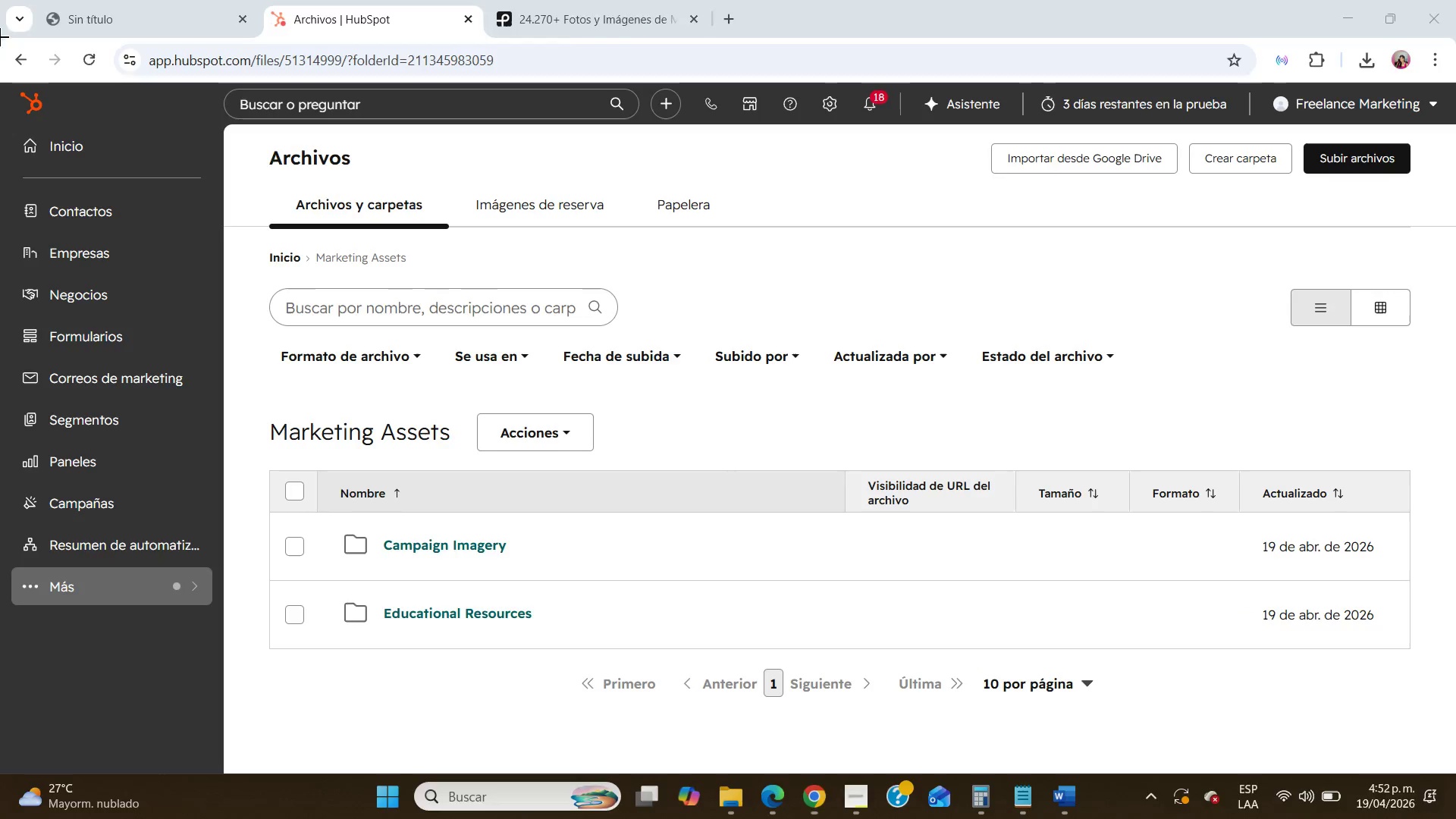 
left_click_drag(start_coordinate=[0, 37], to_coordinate=[1455, 773])
 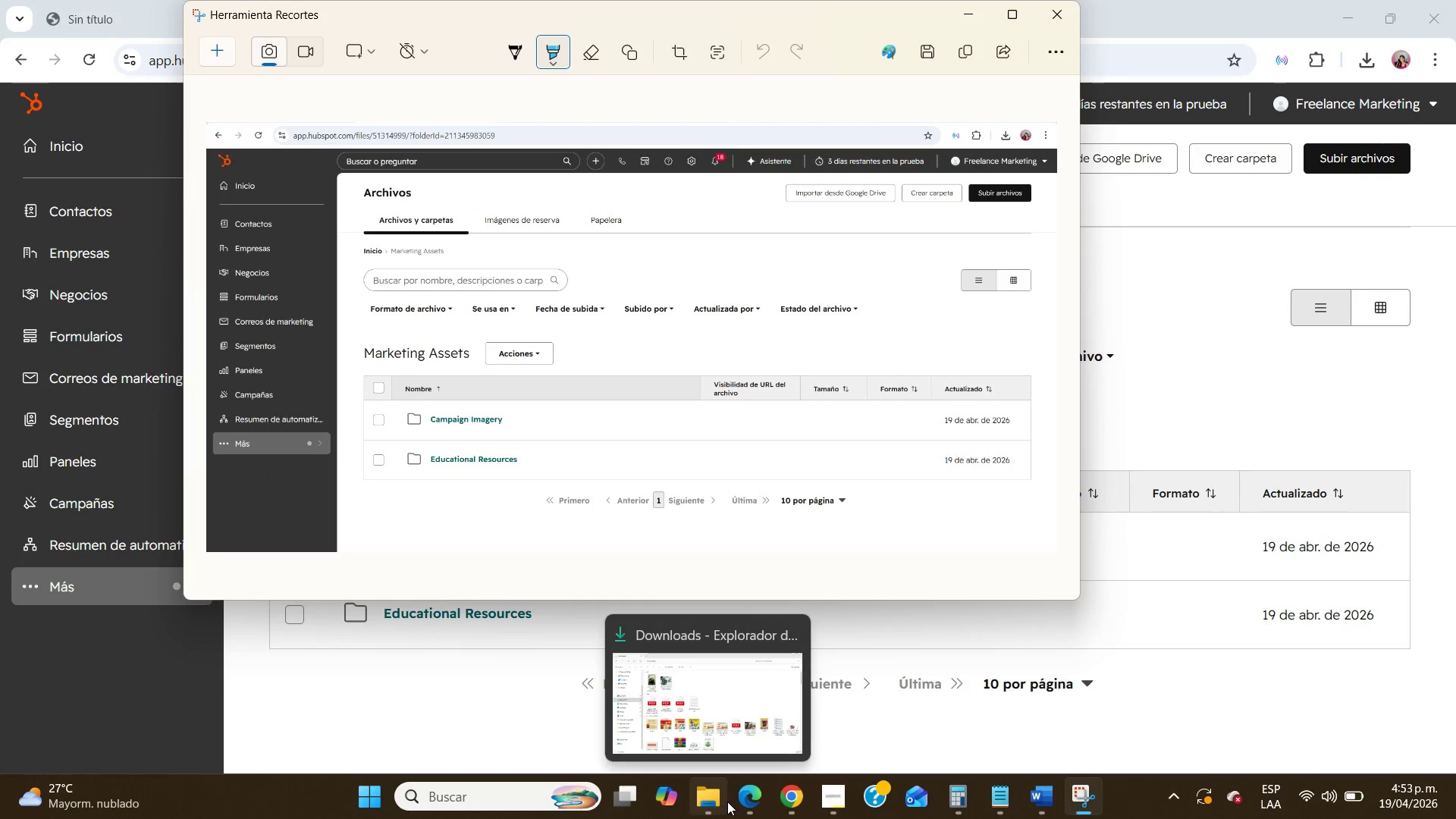 
left_click([727, 802])
 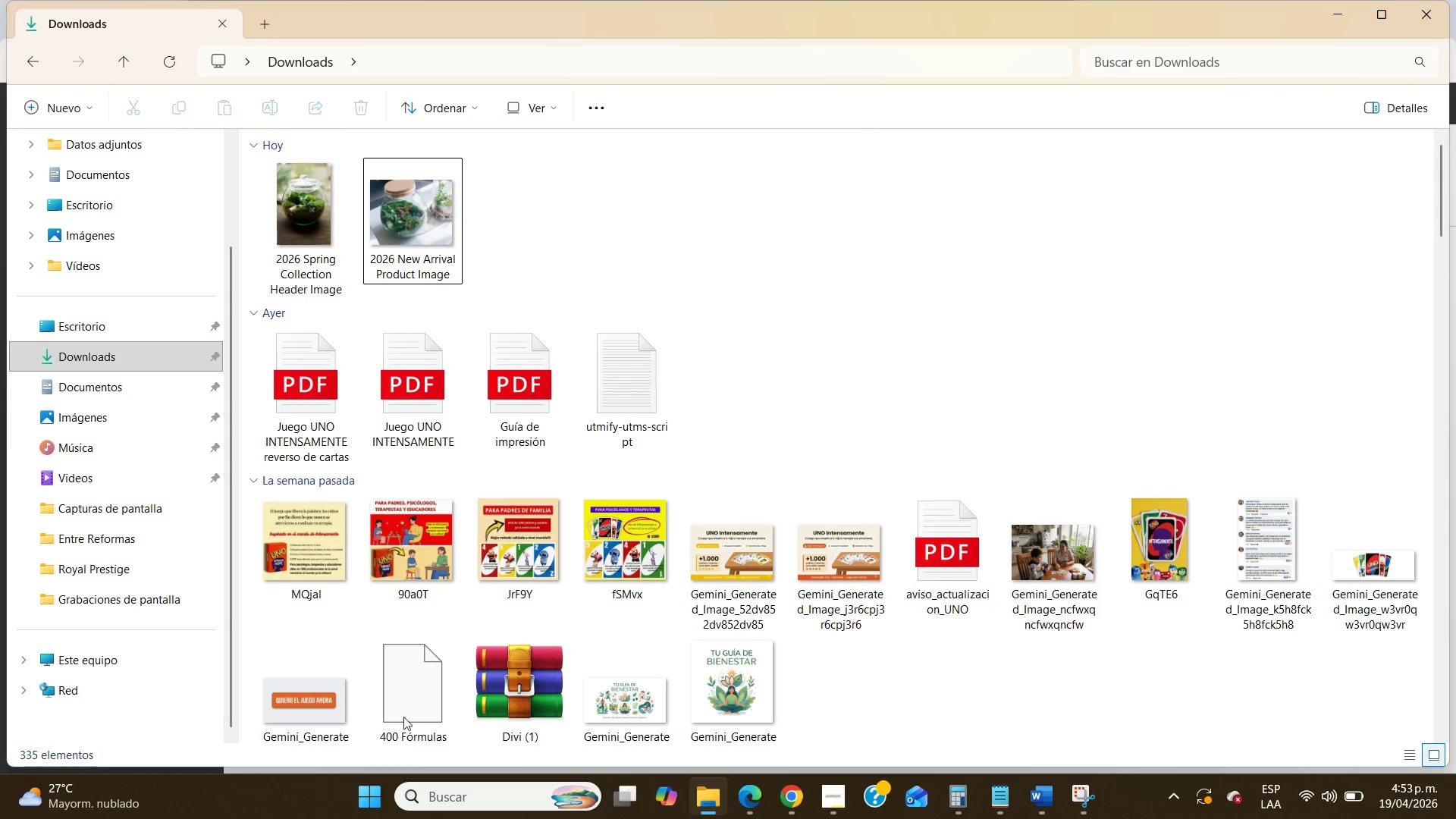 
scroll: coordinate [89, 621], scroll_direction: down, amount: 4.0
 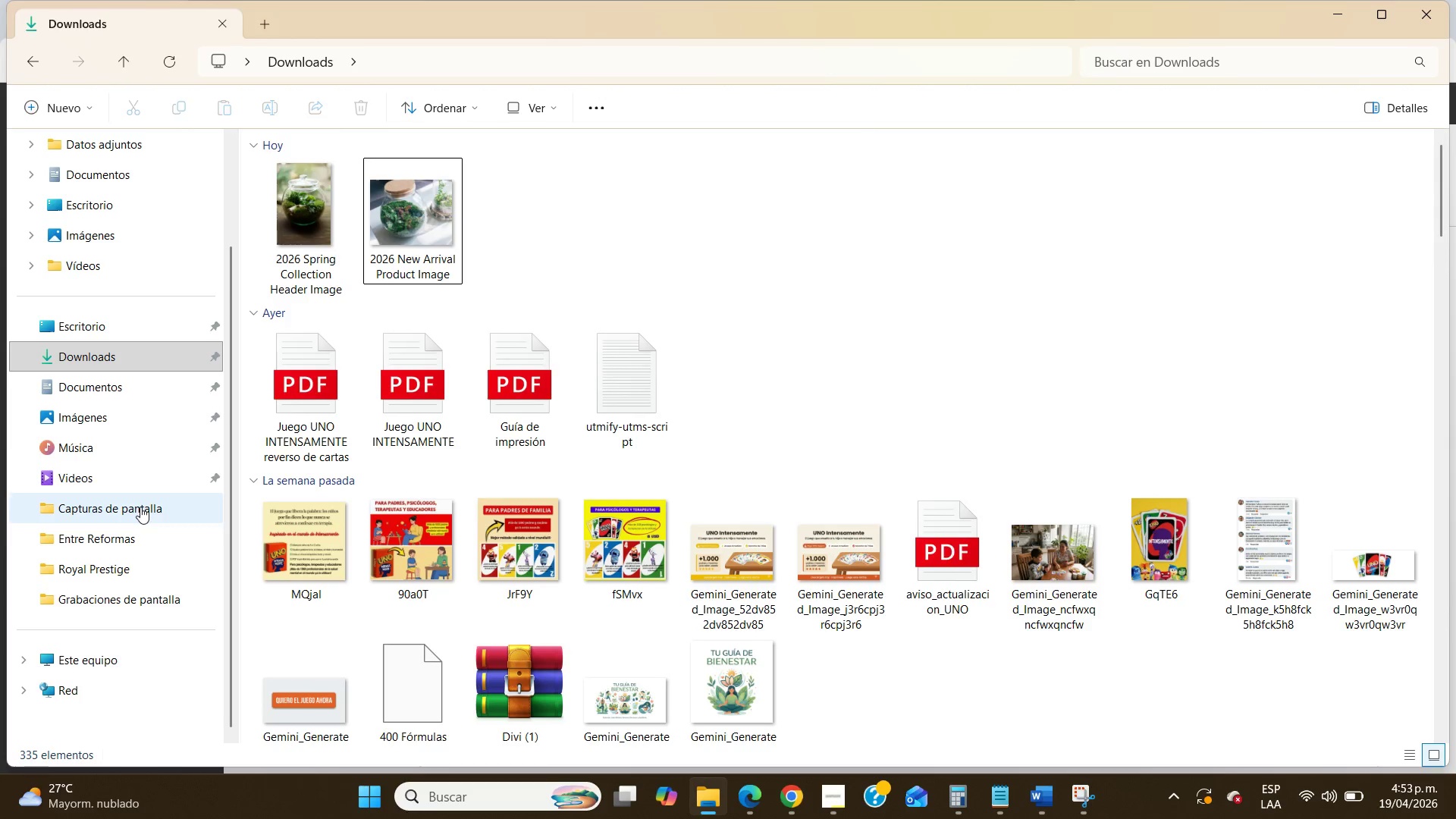 
left_click([140, 507])
 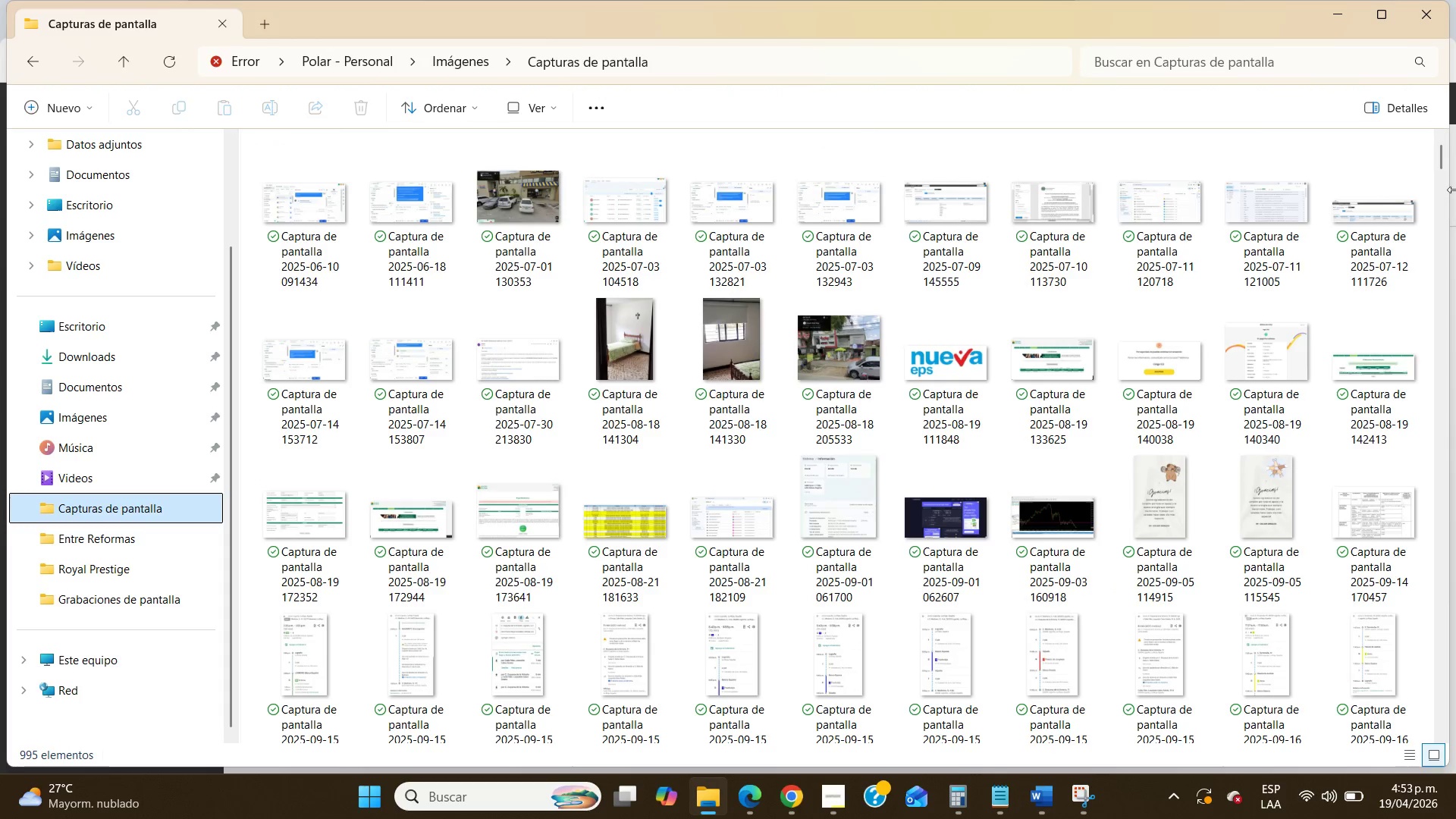 
left_click_drag(start_coordinate=[1442, 160], to_coordinate=[1431, 742])
 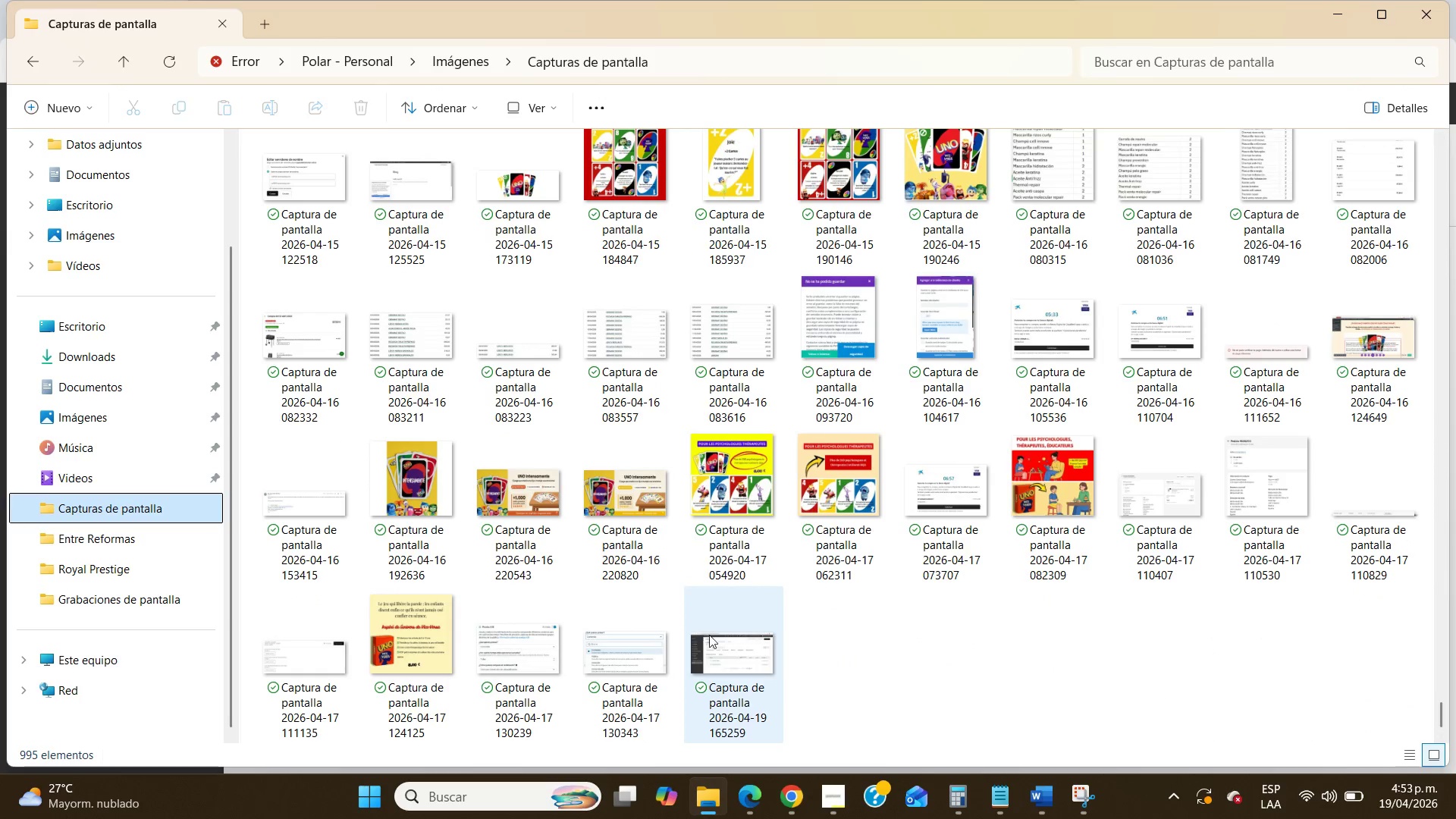 
left_click([716, 641])
 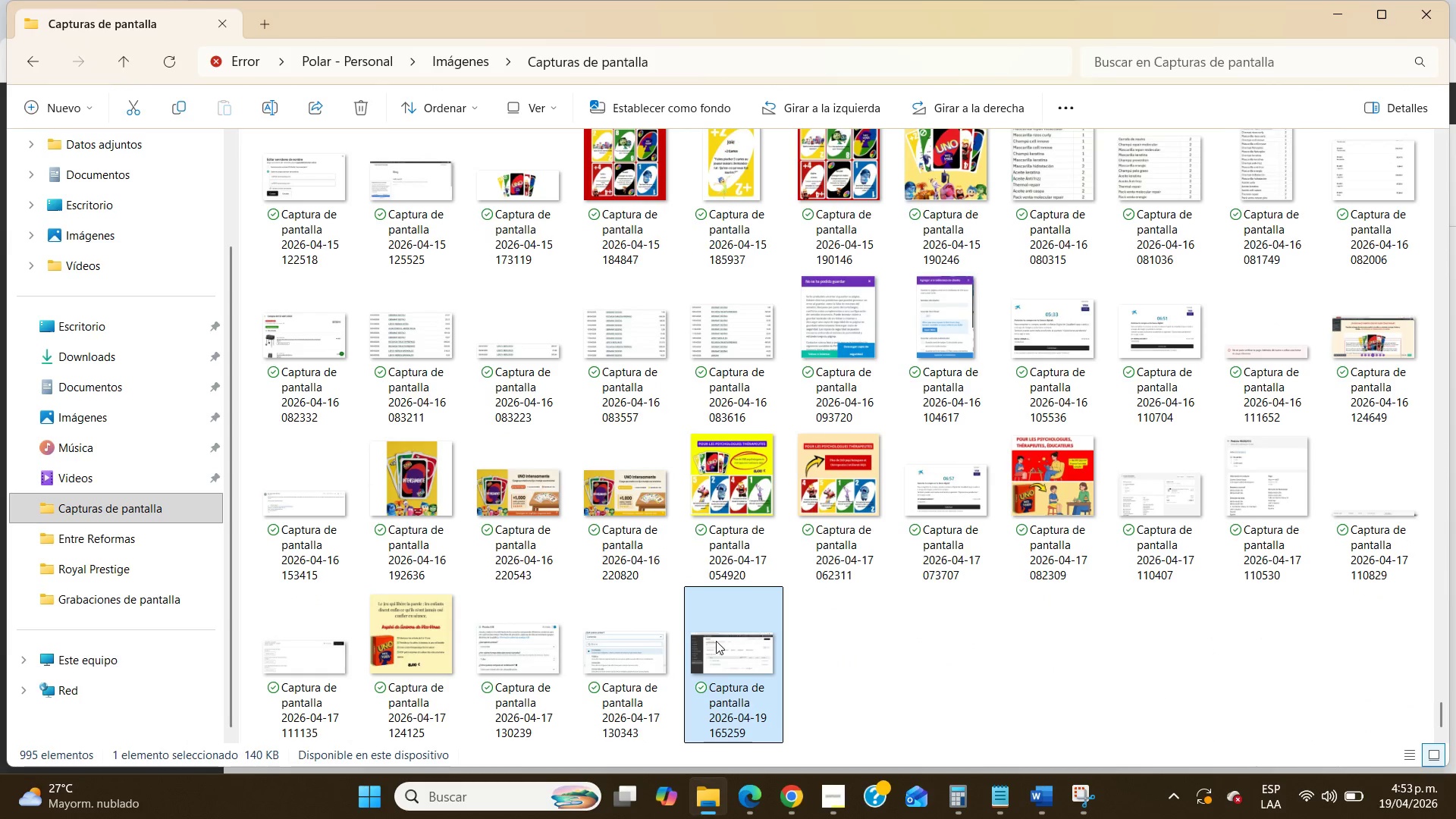 
key(Control+X)
 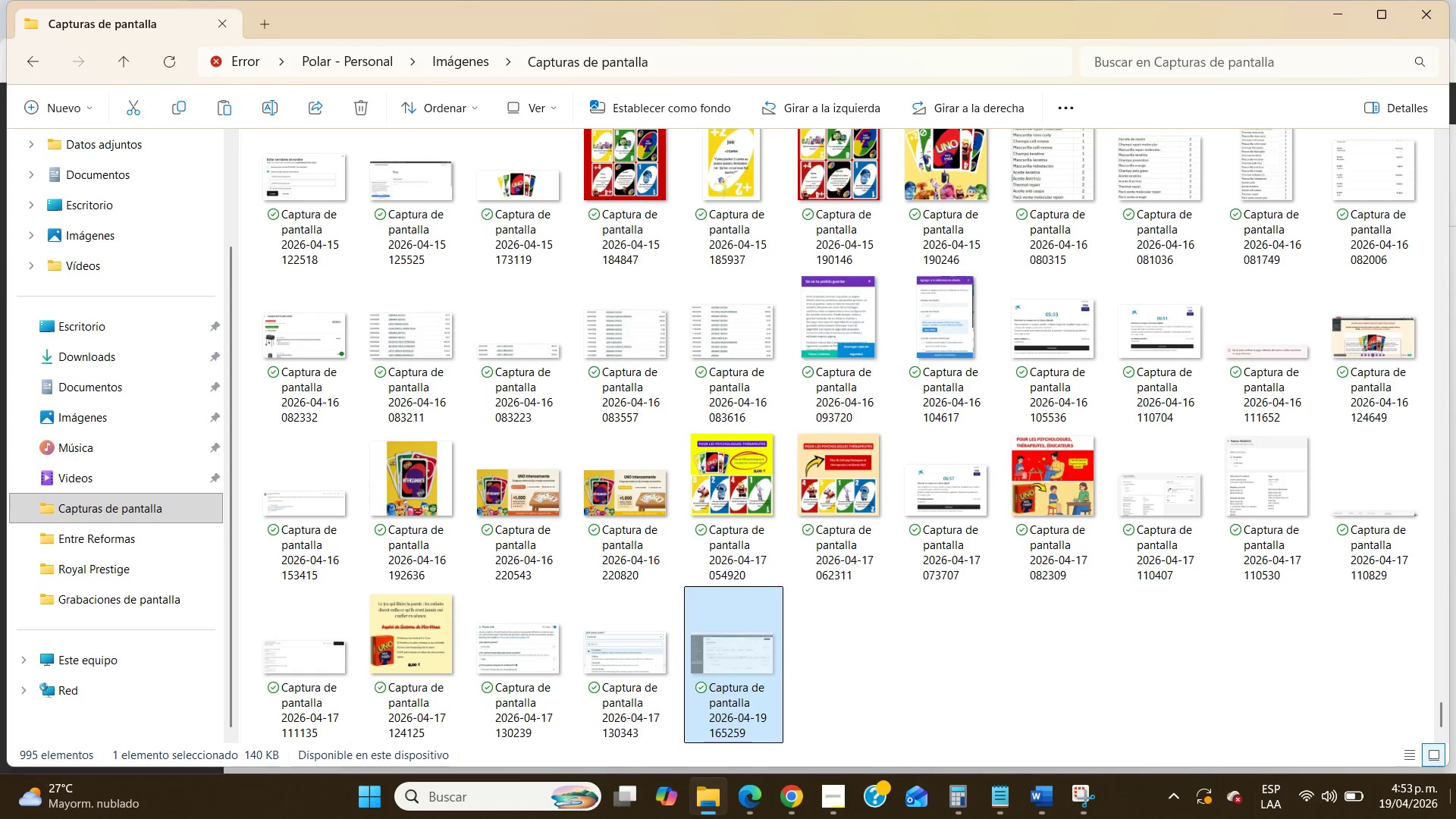 
left_click([1455, 818])
 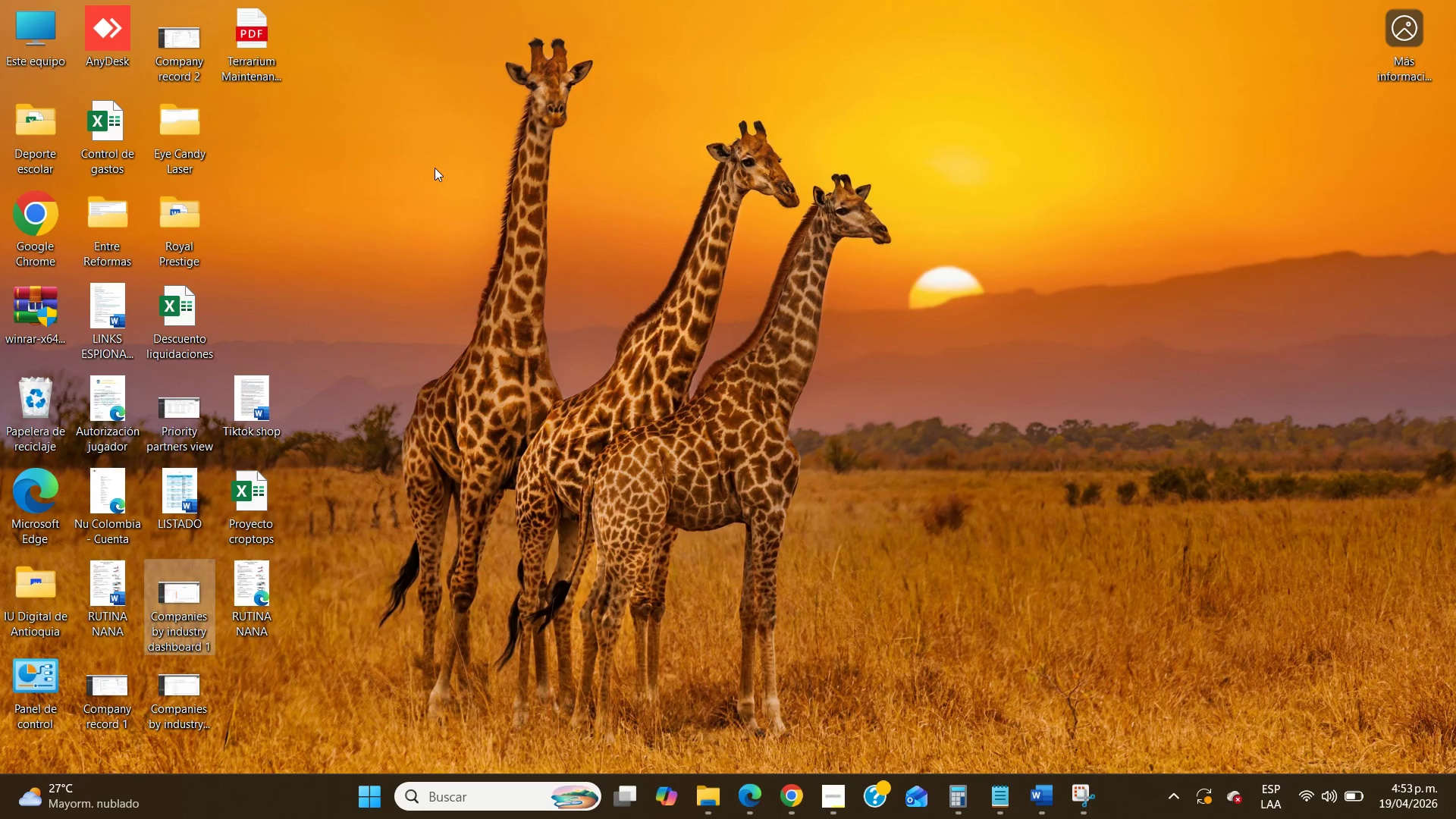 
left_click([435, 168])
 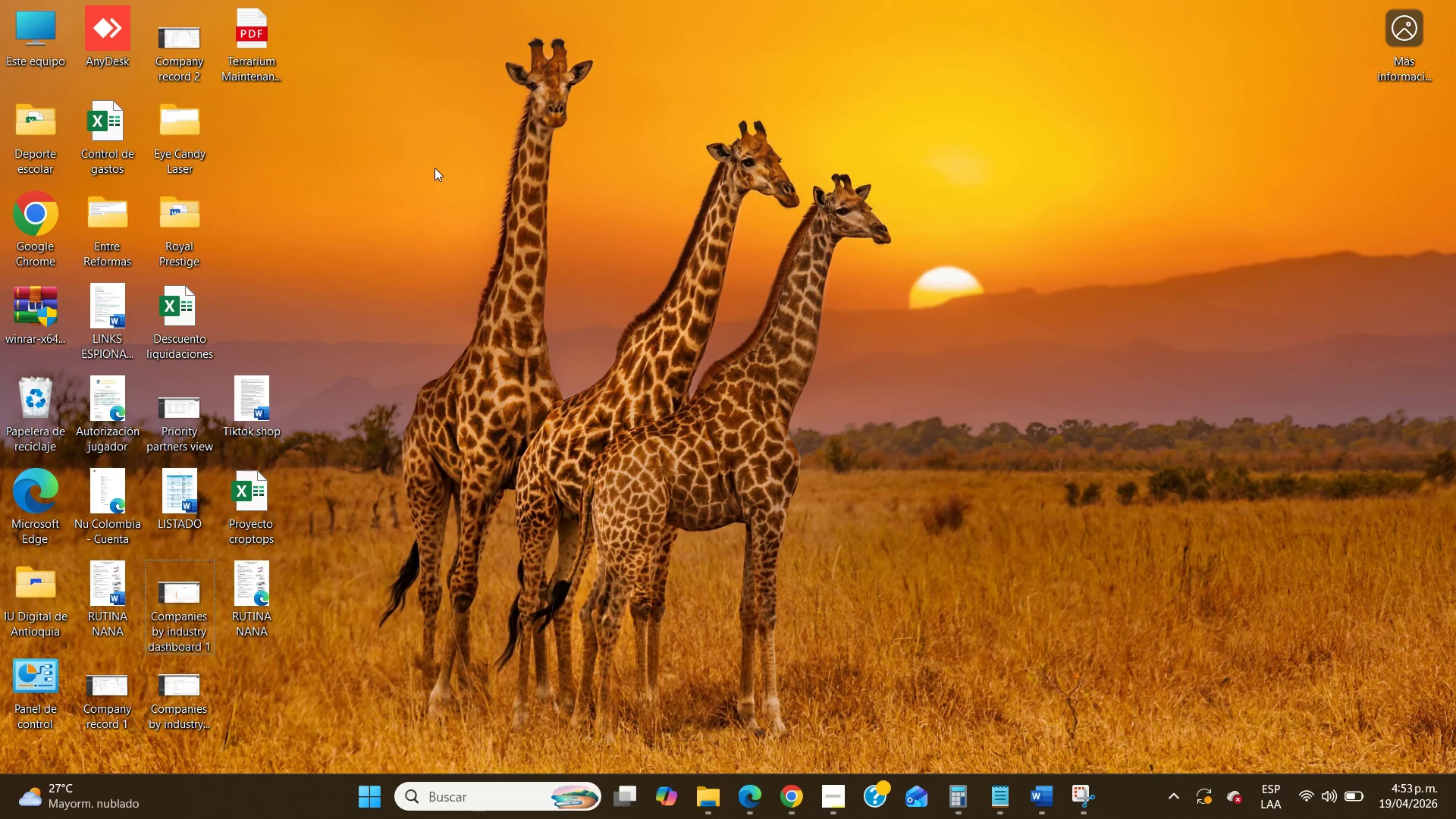 
key(Control+V)
 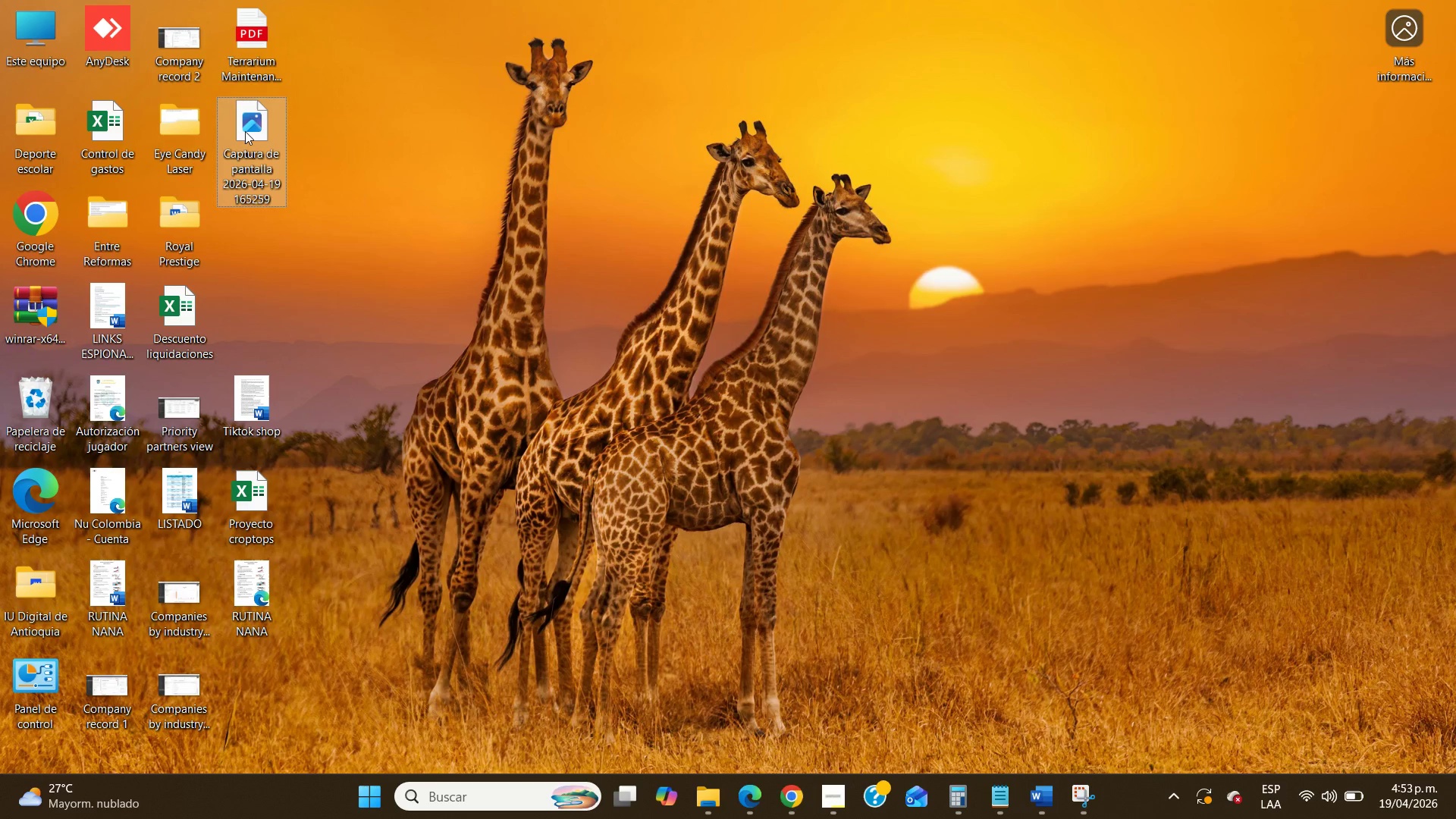 
right_click([245, 131])
 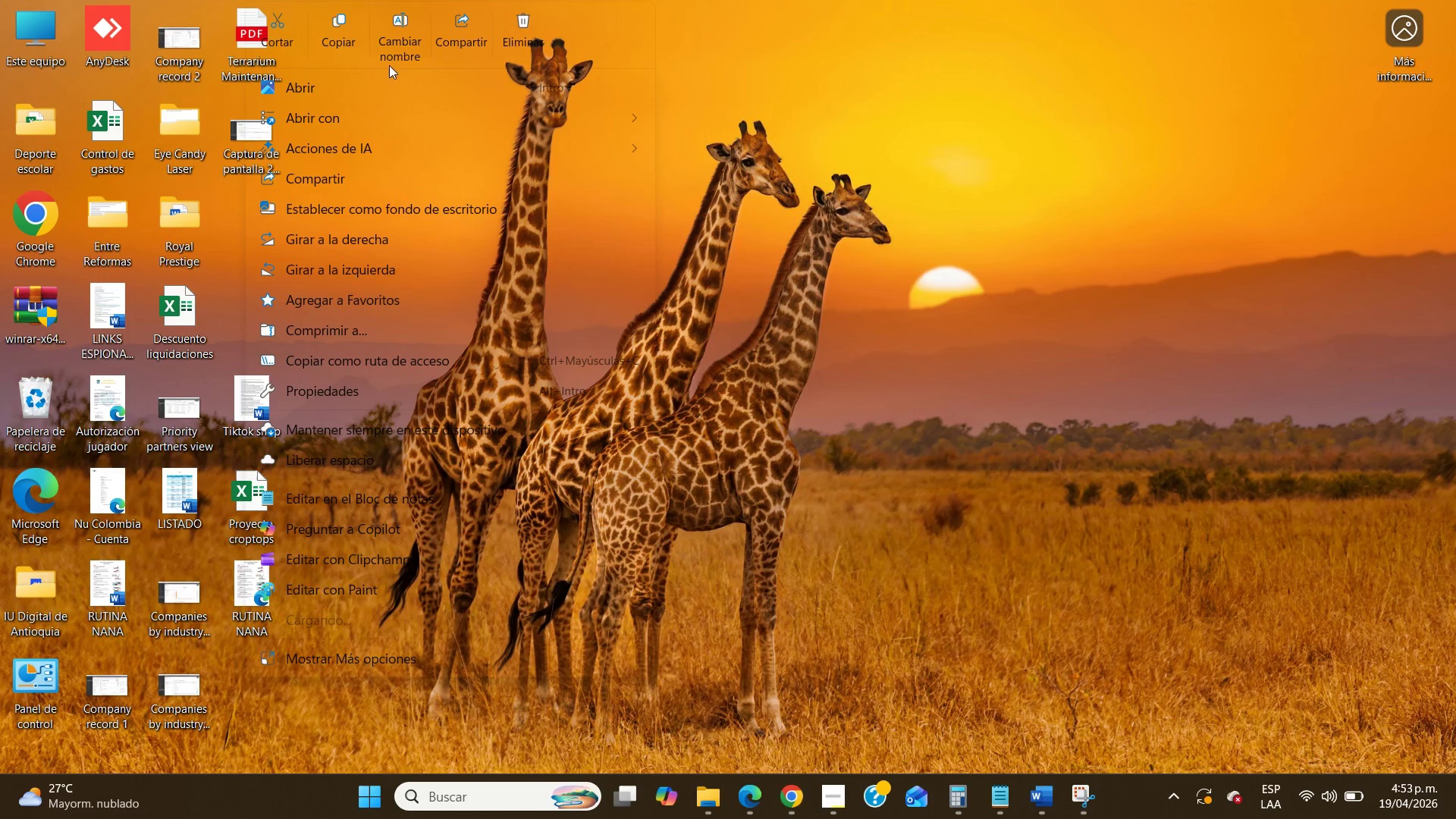 
left_click([413, 30])
 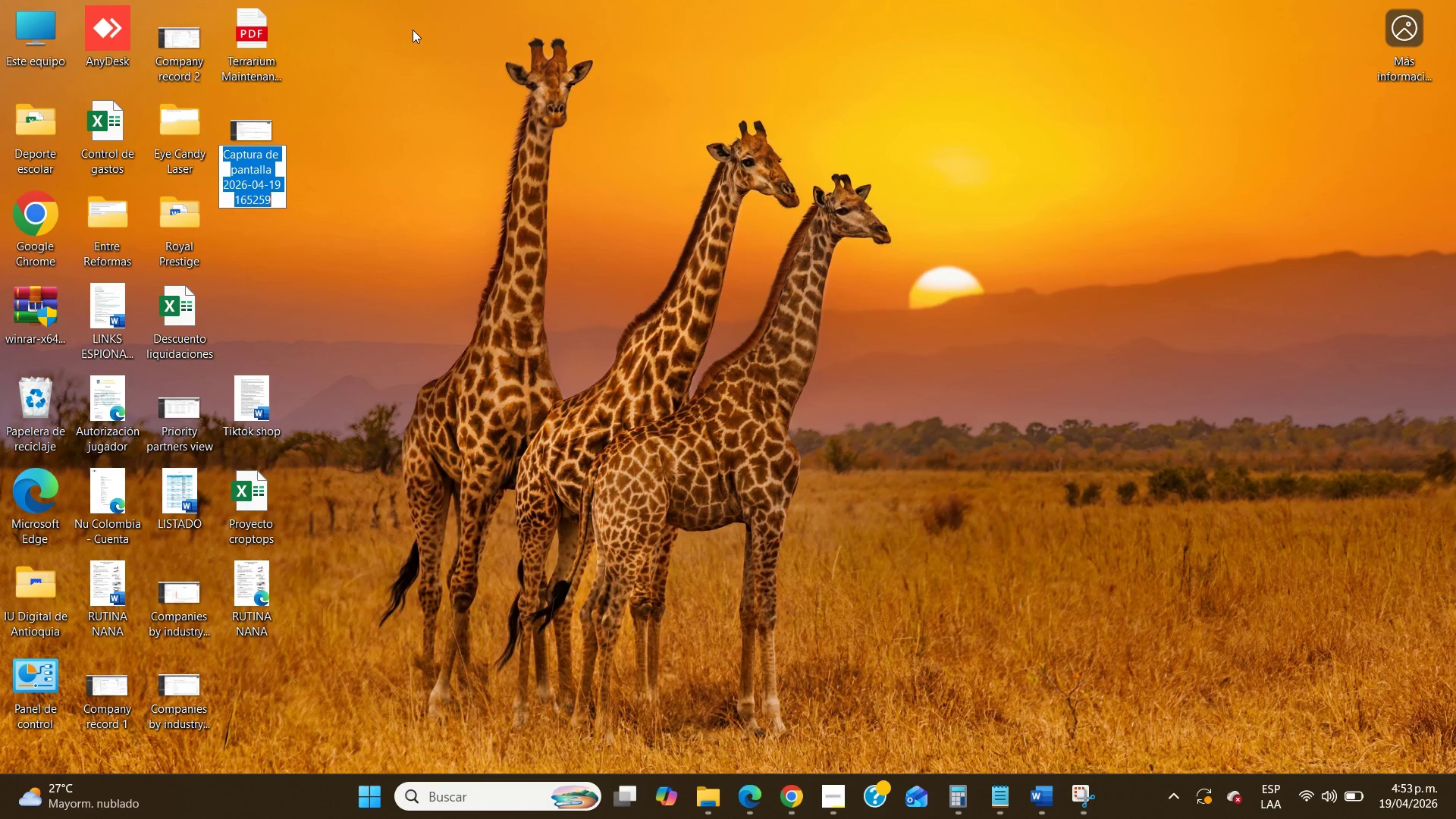 
type(Folder Architc)
key(Backspace)
type(ecture)
 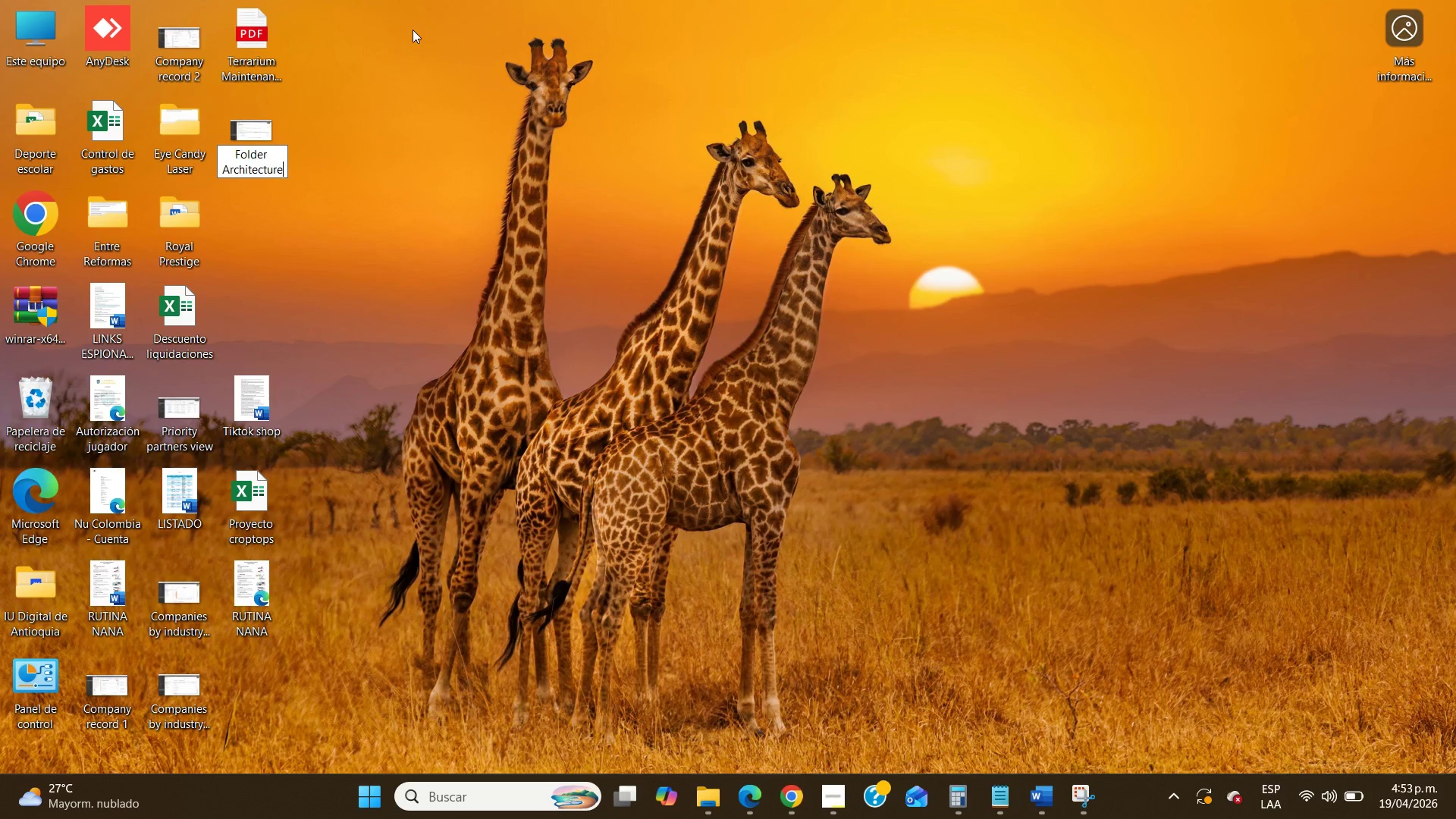 
left_click([516, 175])
 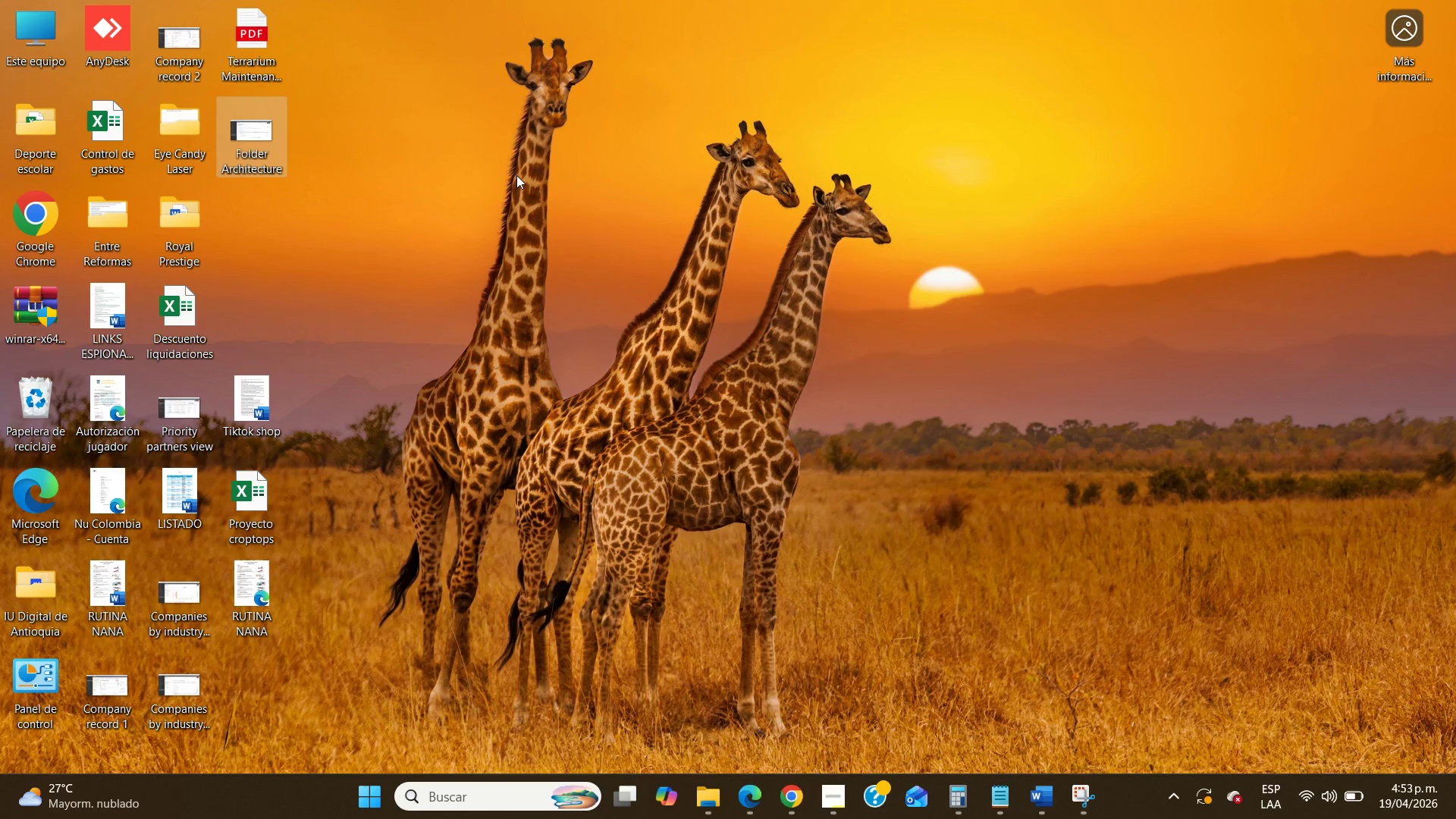 
left_click([158, 39])
 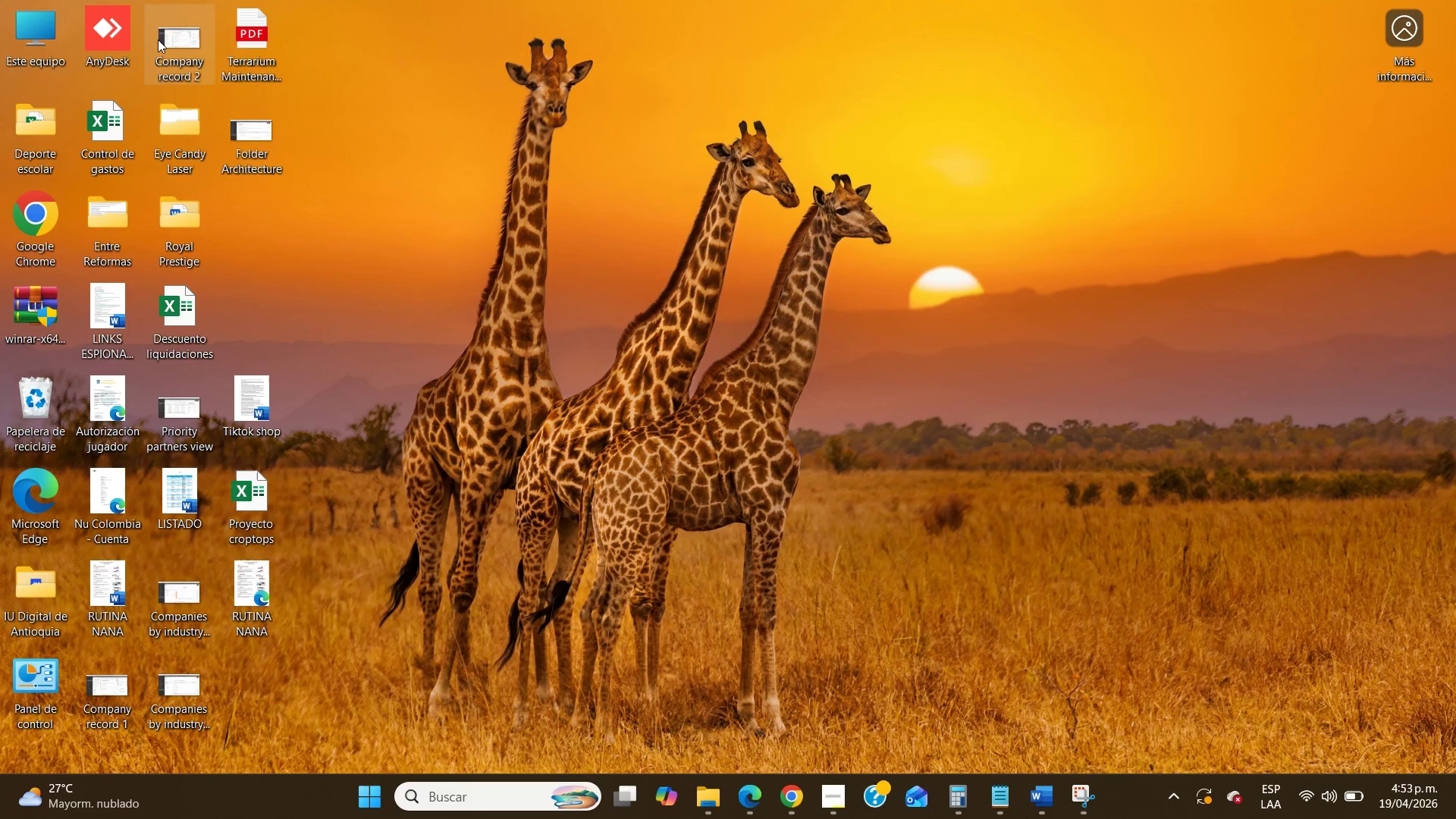 
key(Delete)
 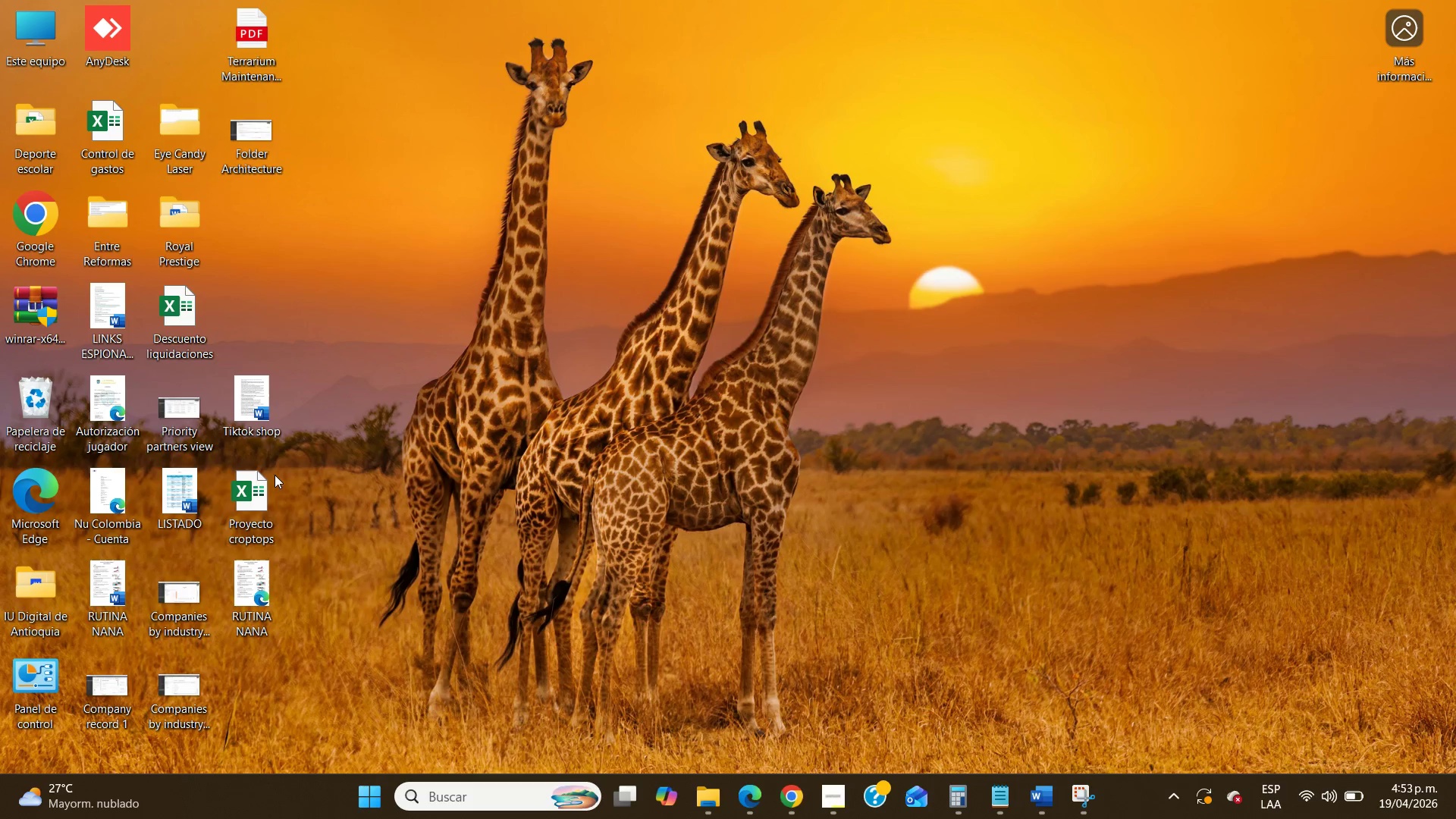 
left_click([187, 422])
 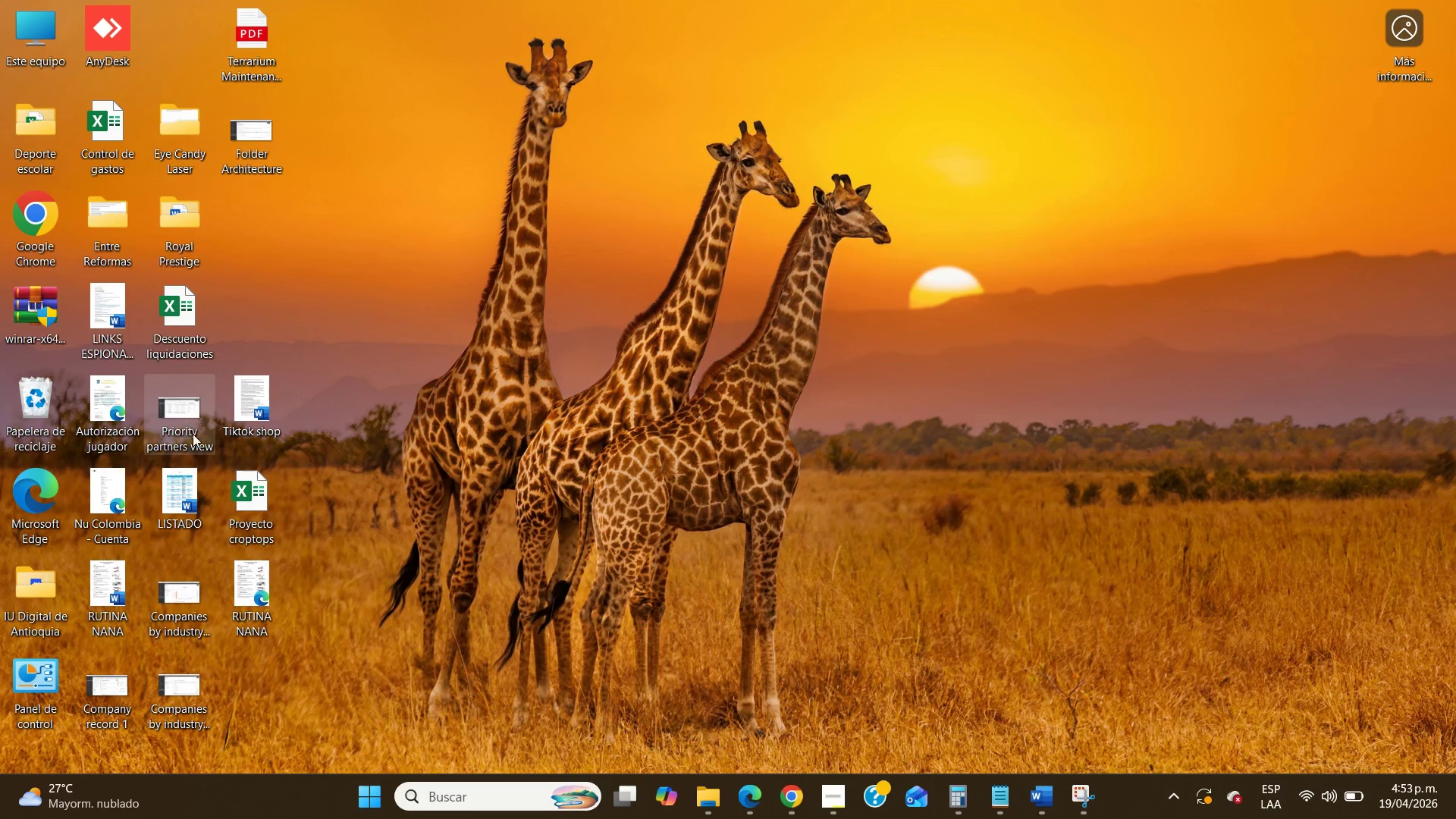 
key(Delete)
 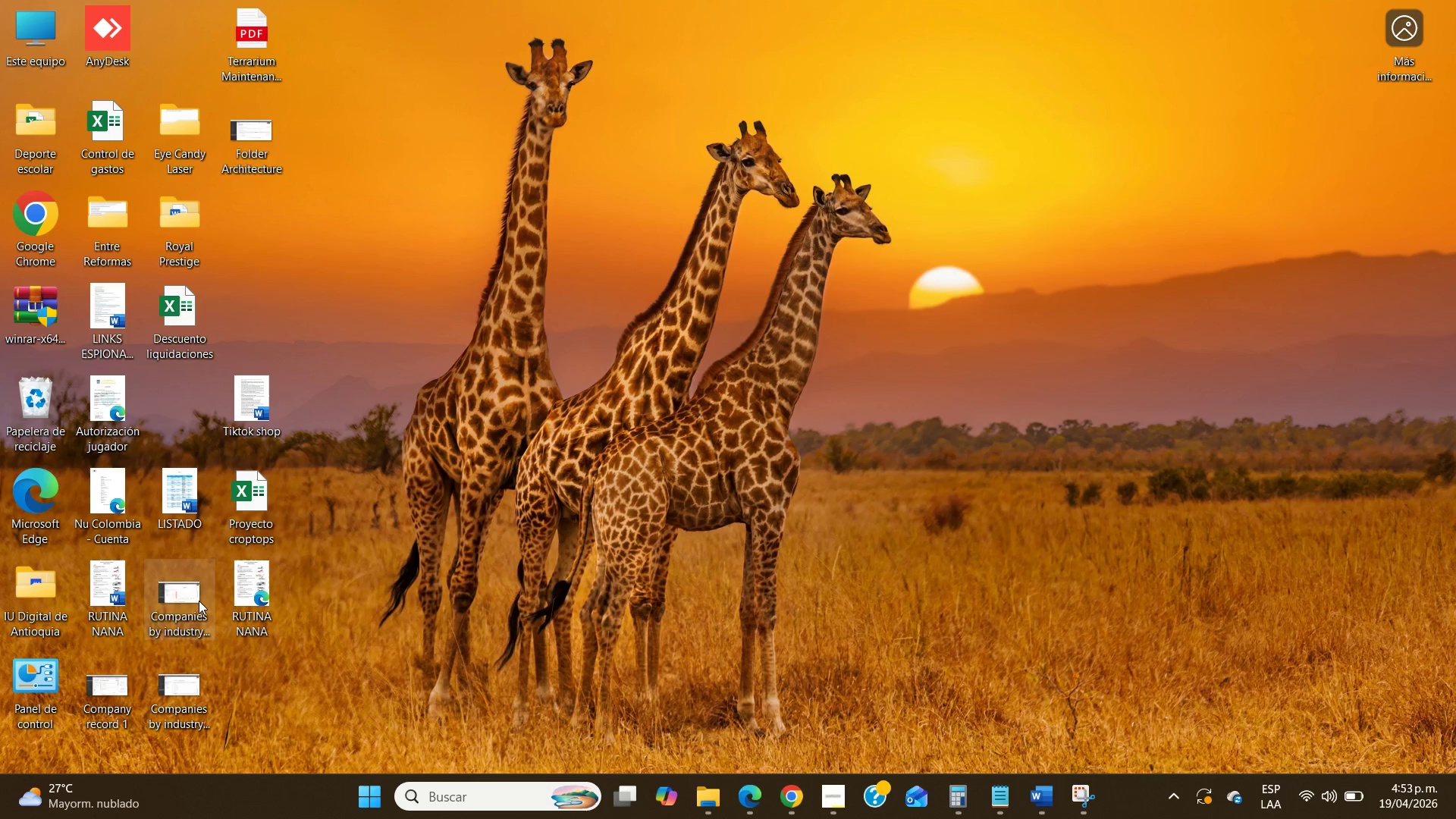 
left_click([199, 601])
 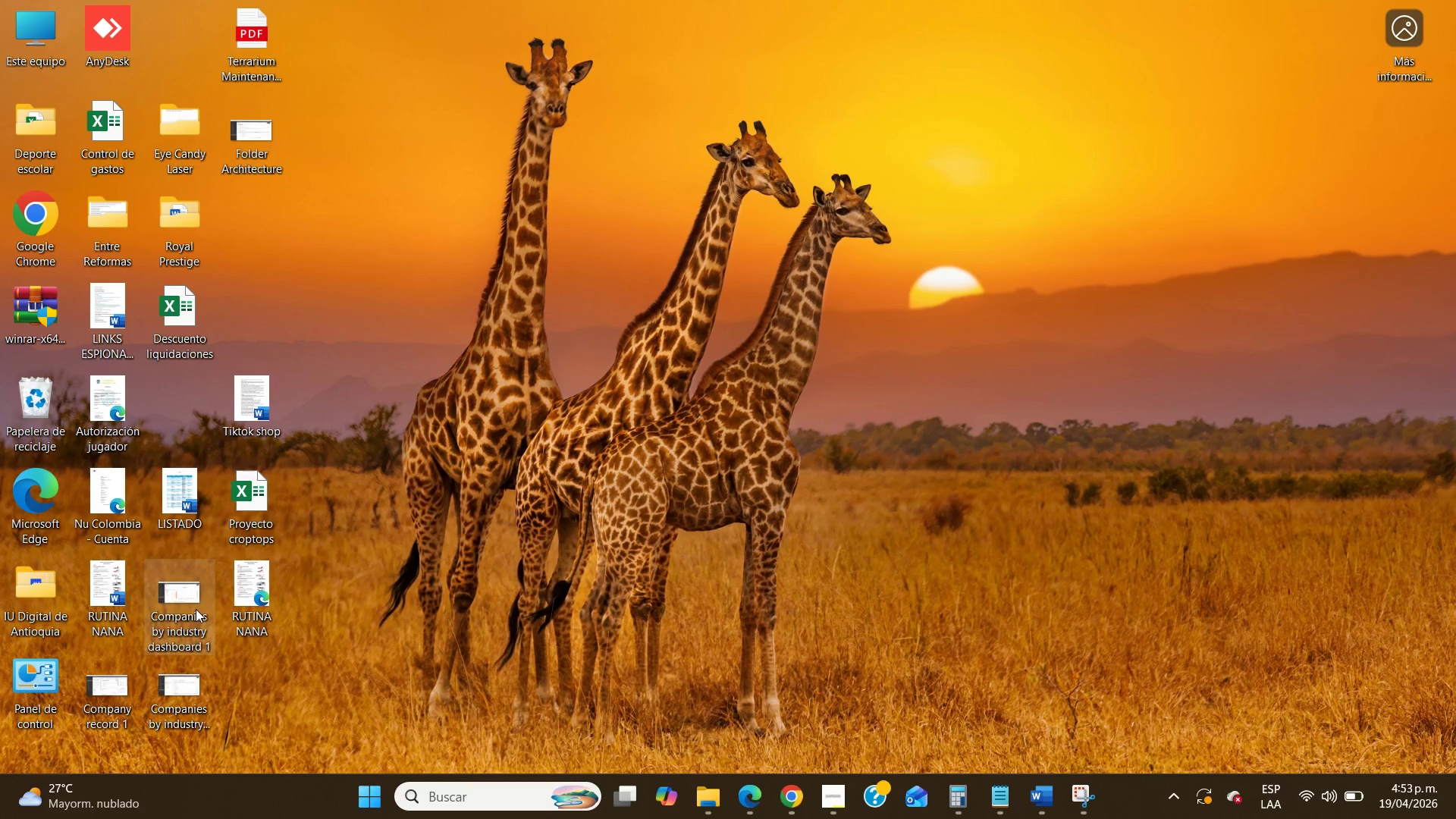 
key(Delete)
 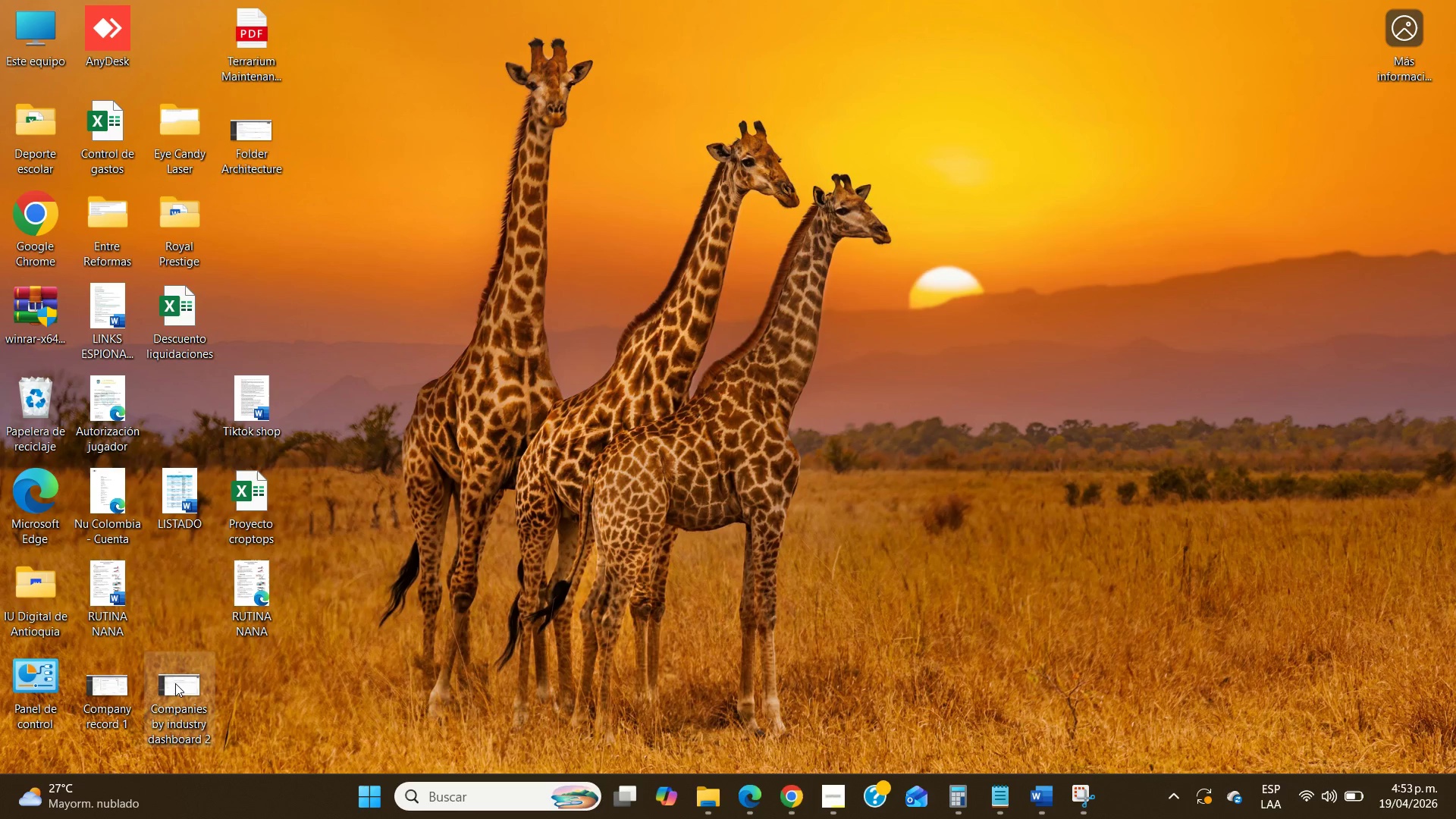 
left_click([175, 683])
 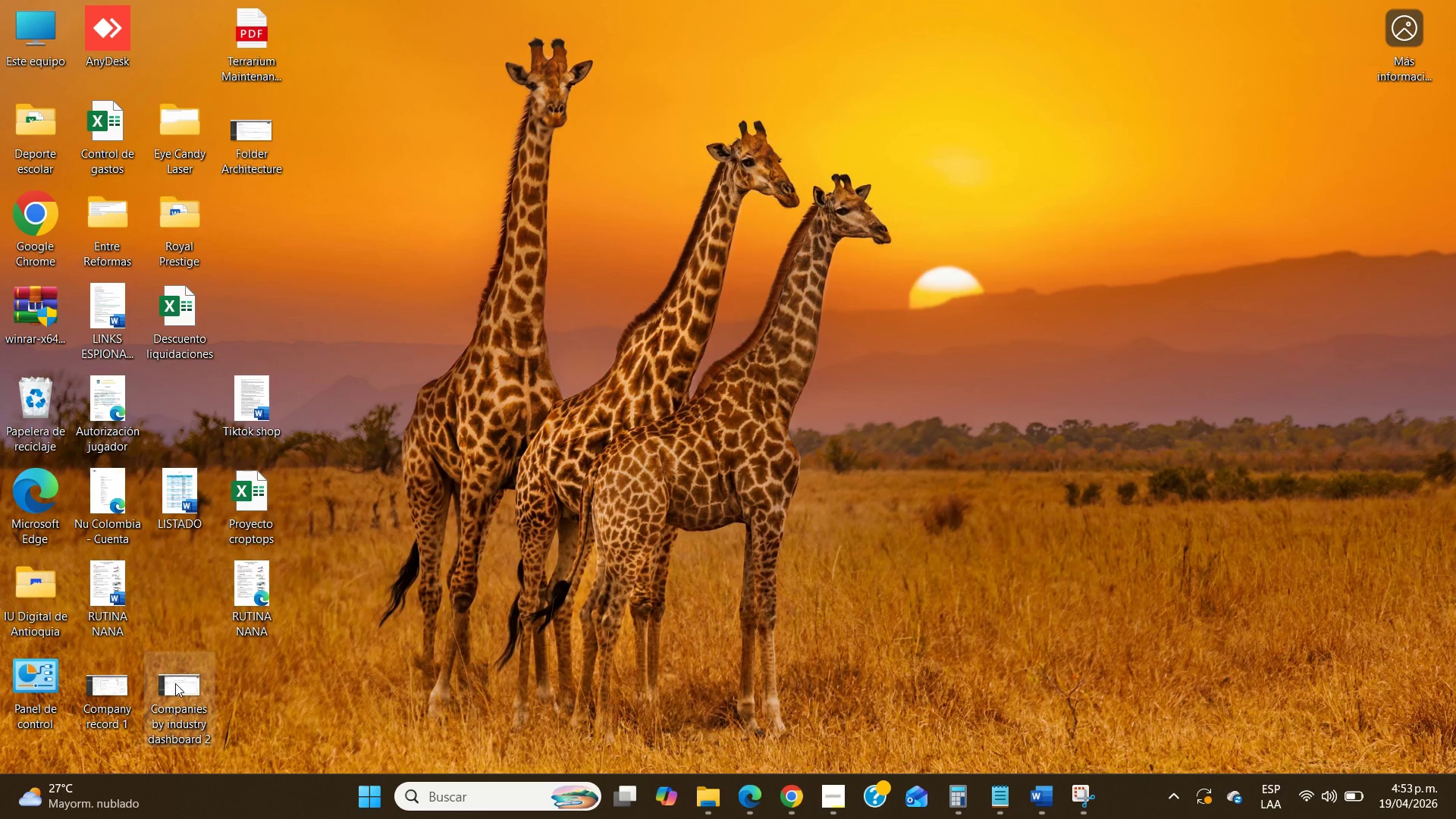 
hold_key(key=Delete, duration=1.05)
 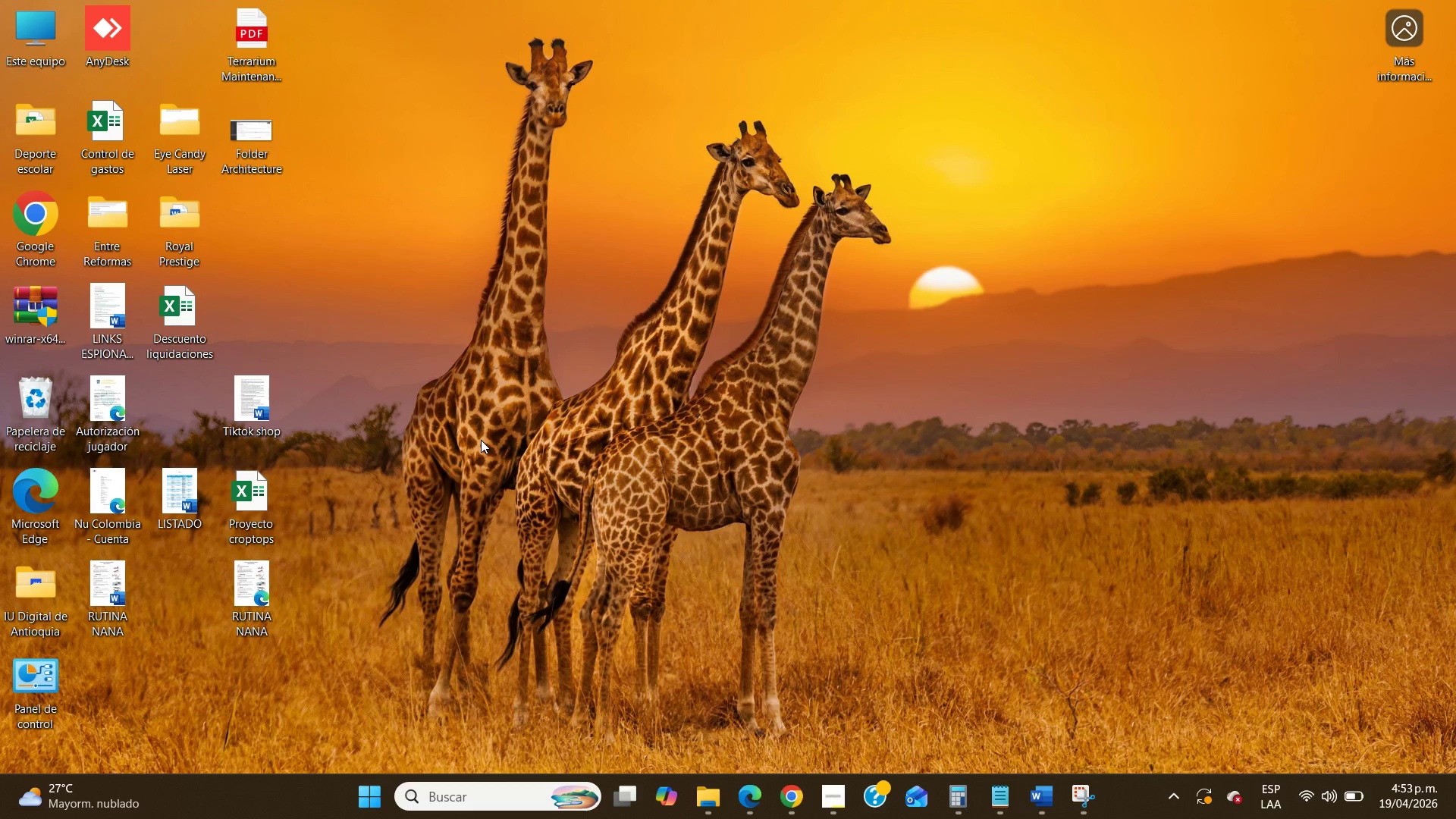 
left_click([121, 682])
 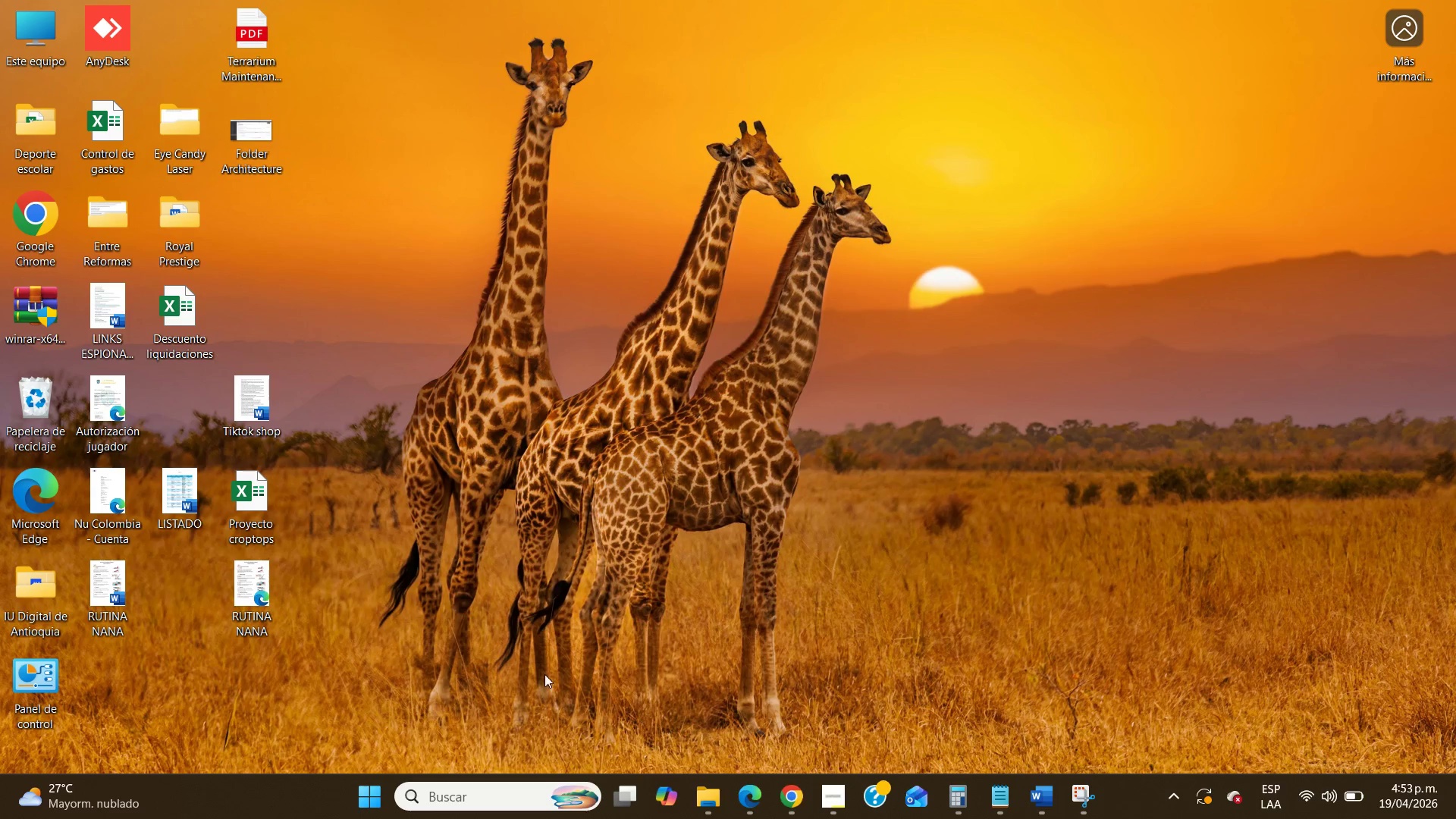 
left_click([719, 799])
 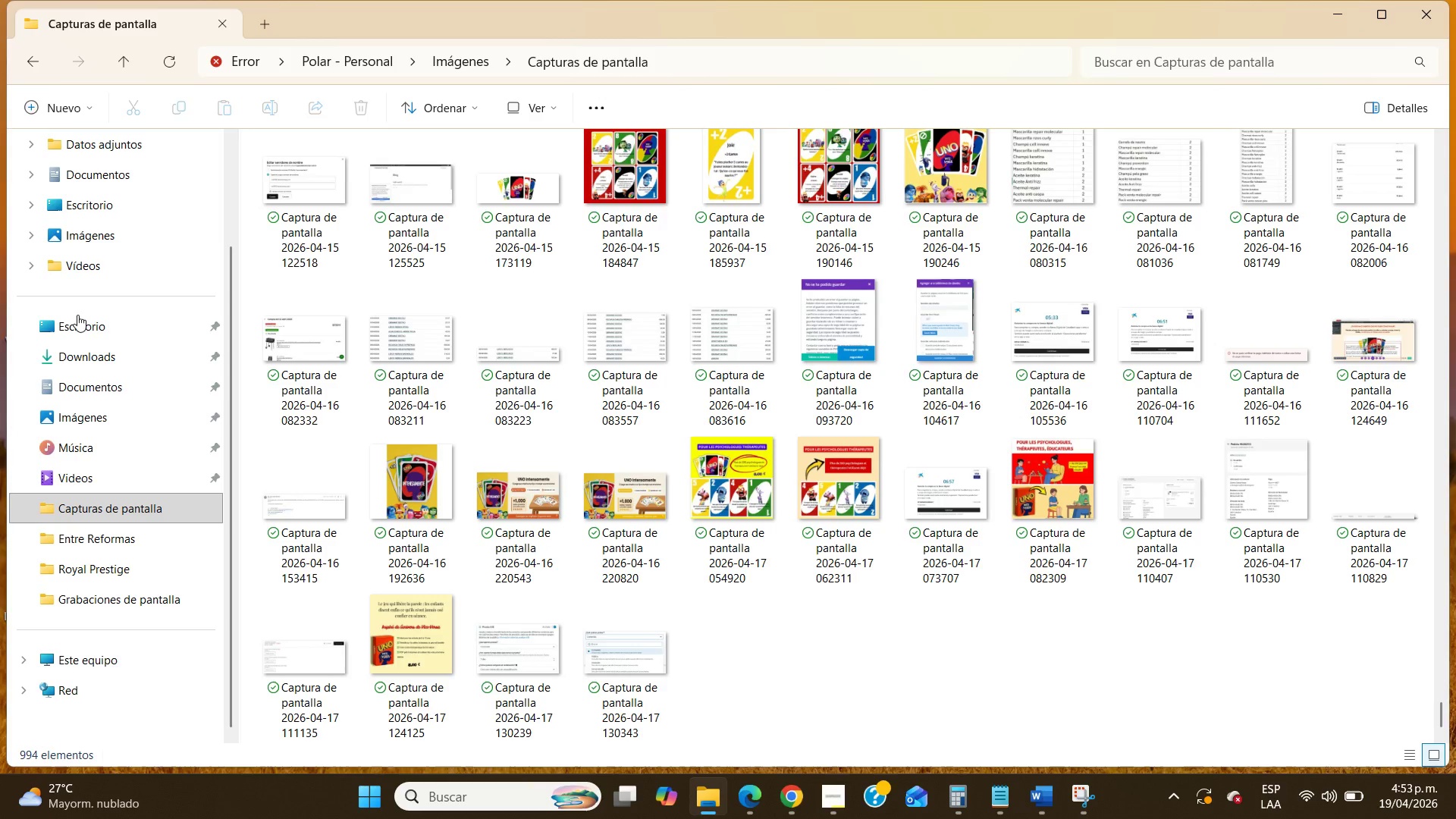 
left_click([112, 364])
 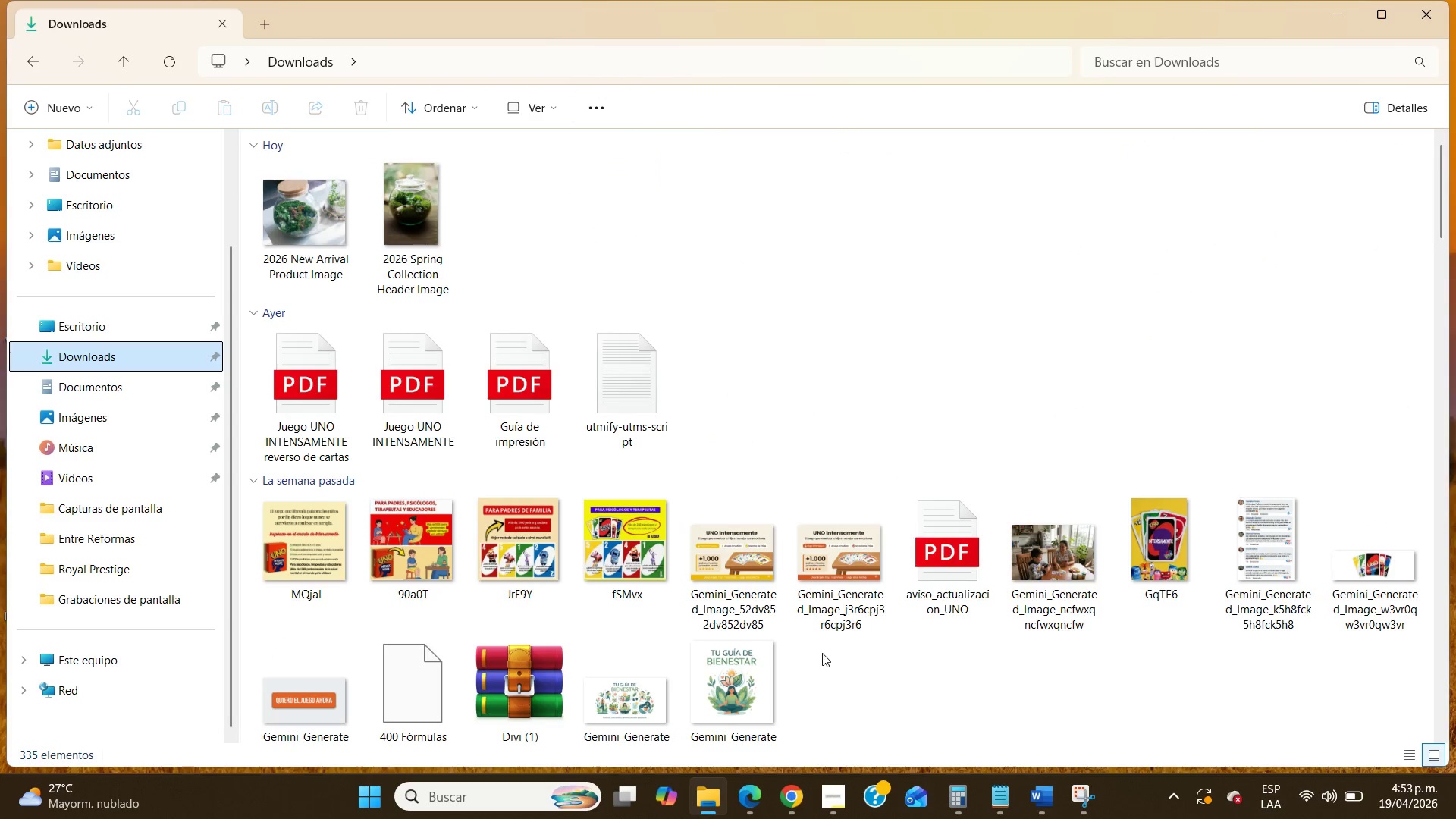 
left_click([824, 791])